 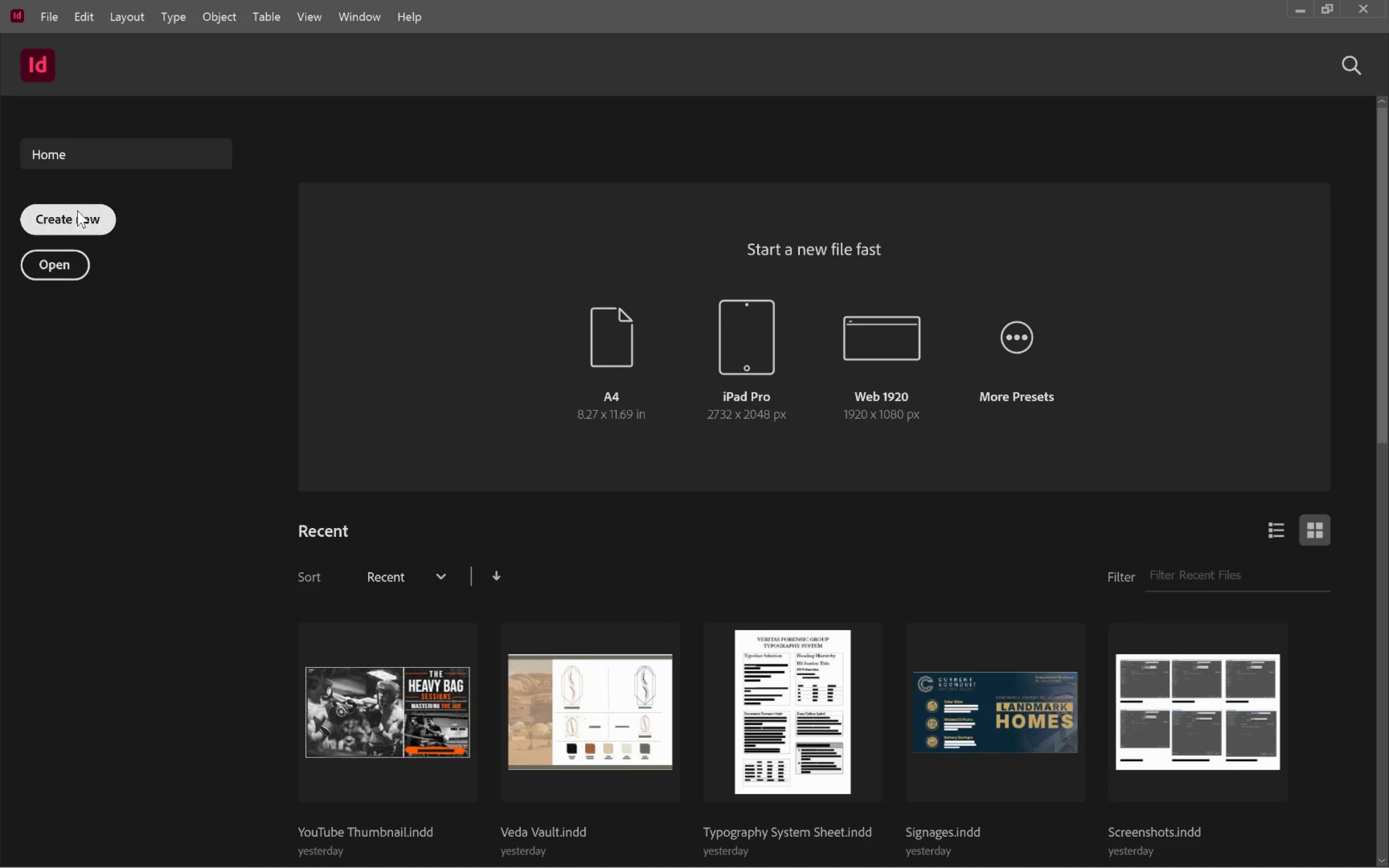 
key(Alt+Tab)
 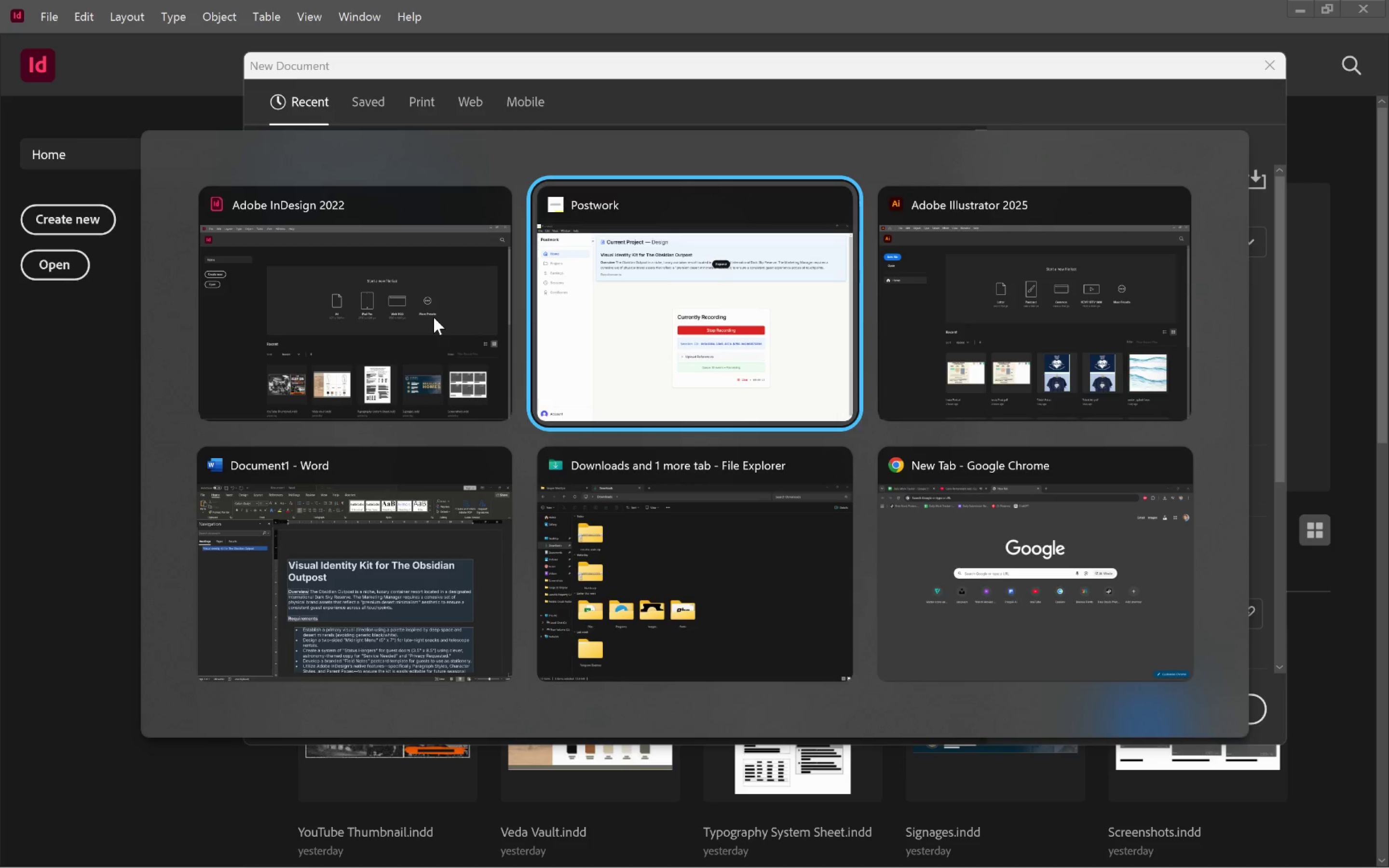 
key(Alt+Tab)
 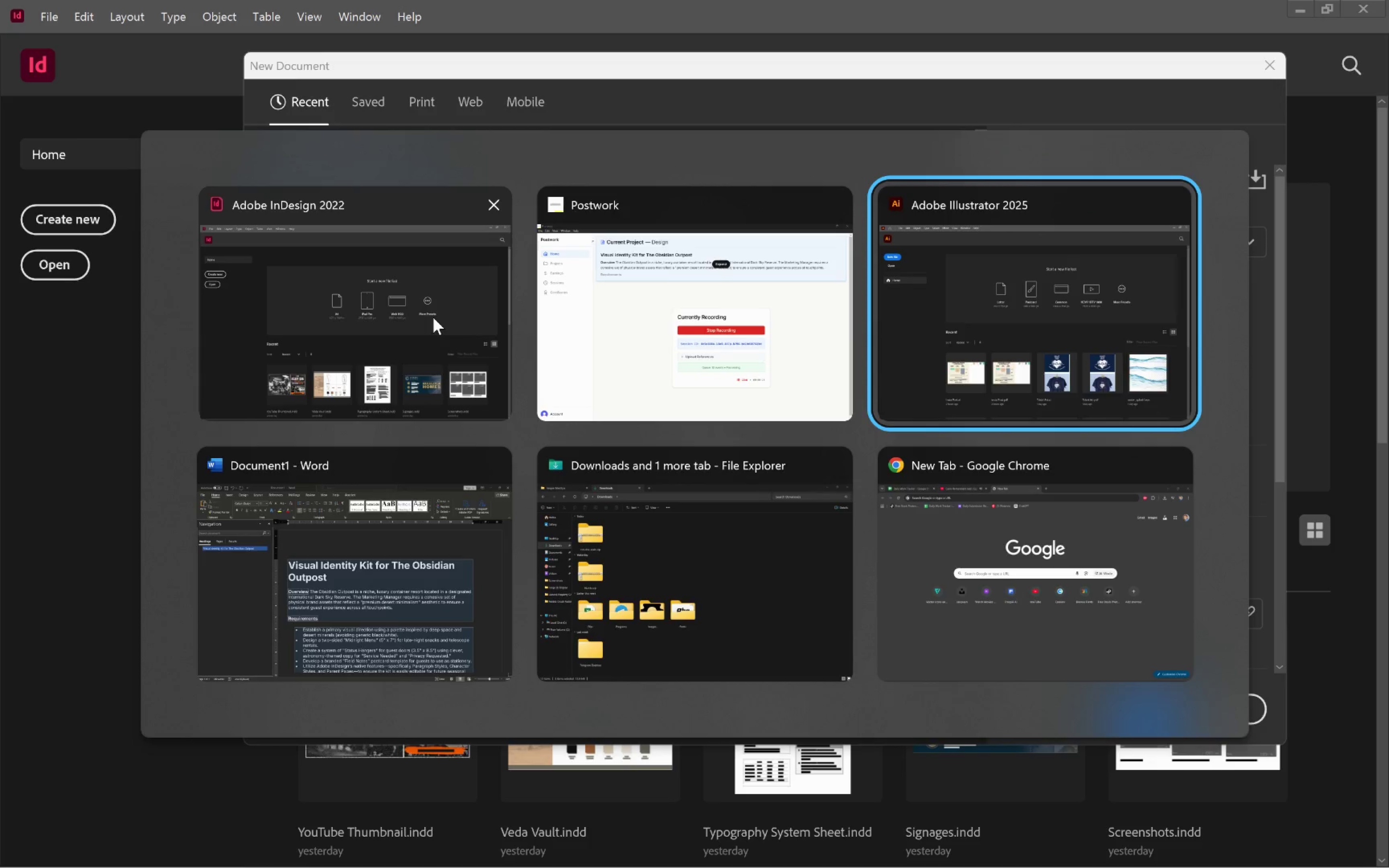 
key(Alt+Tab)
 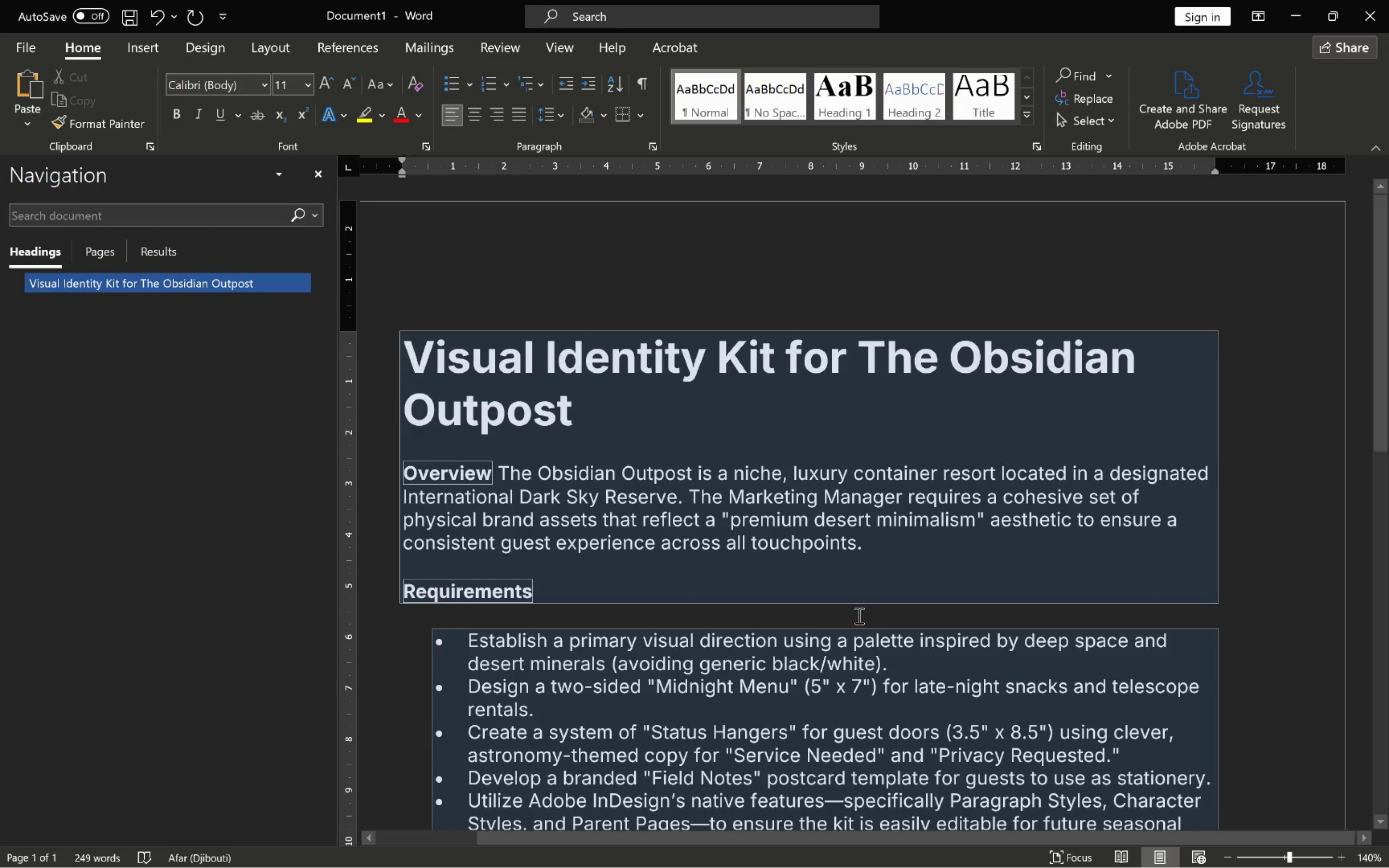 
scroll: coordinate [842, 595], scroll_direction: down, amount: 3.0
 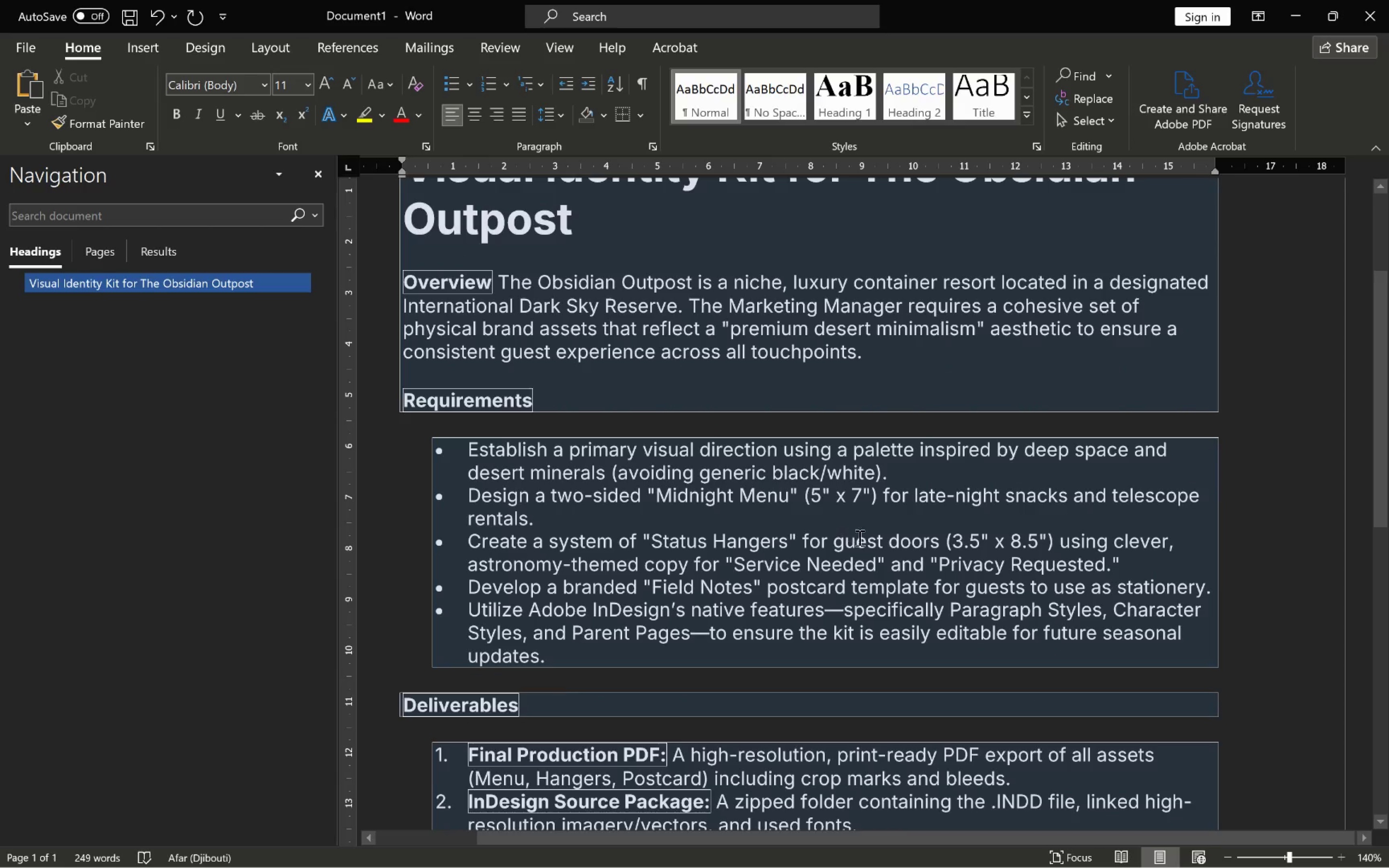 
key(Alt+AltLeft)
 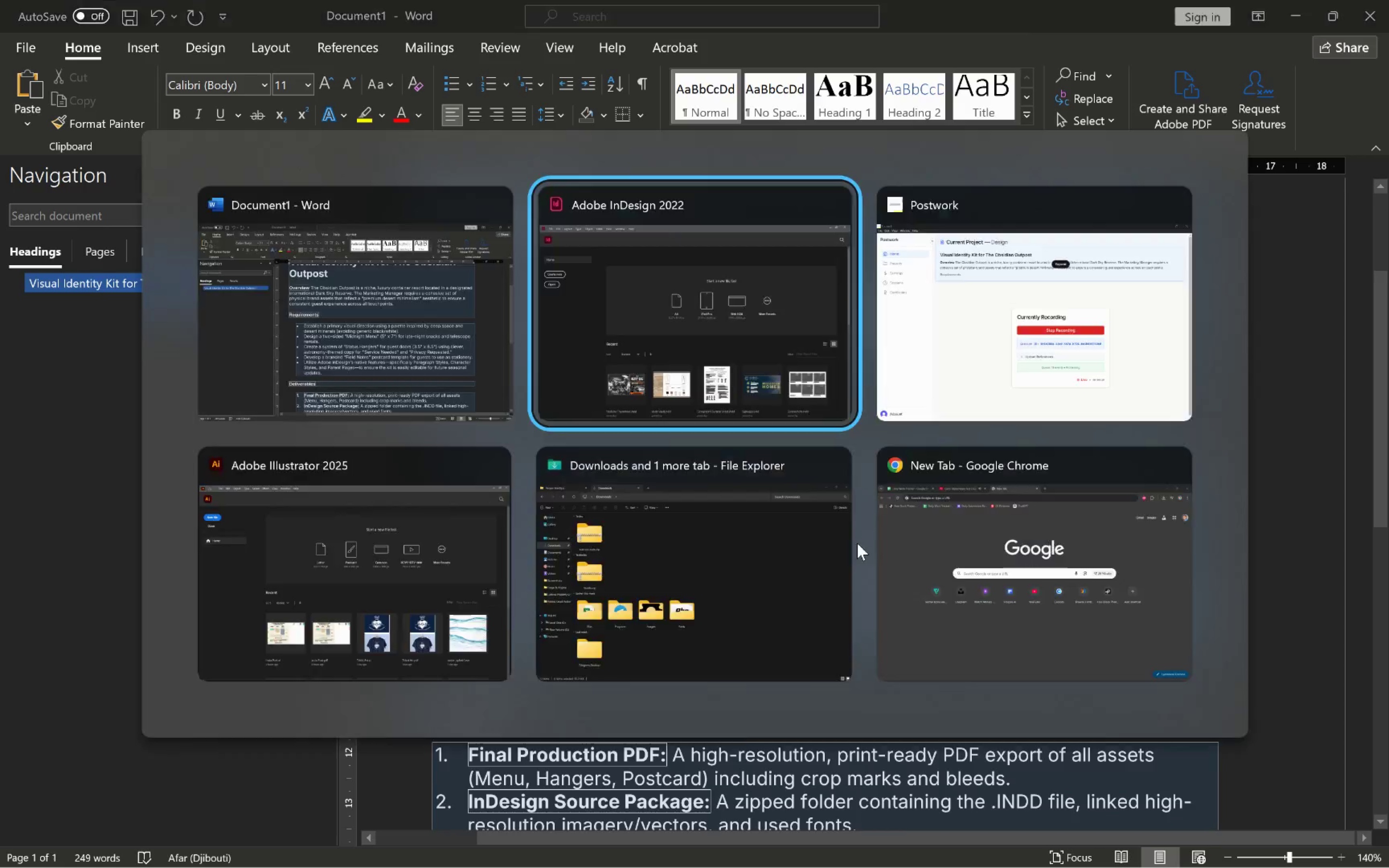 
key(Alt+Tab)
 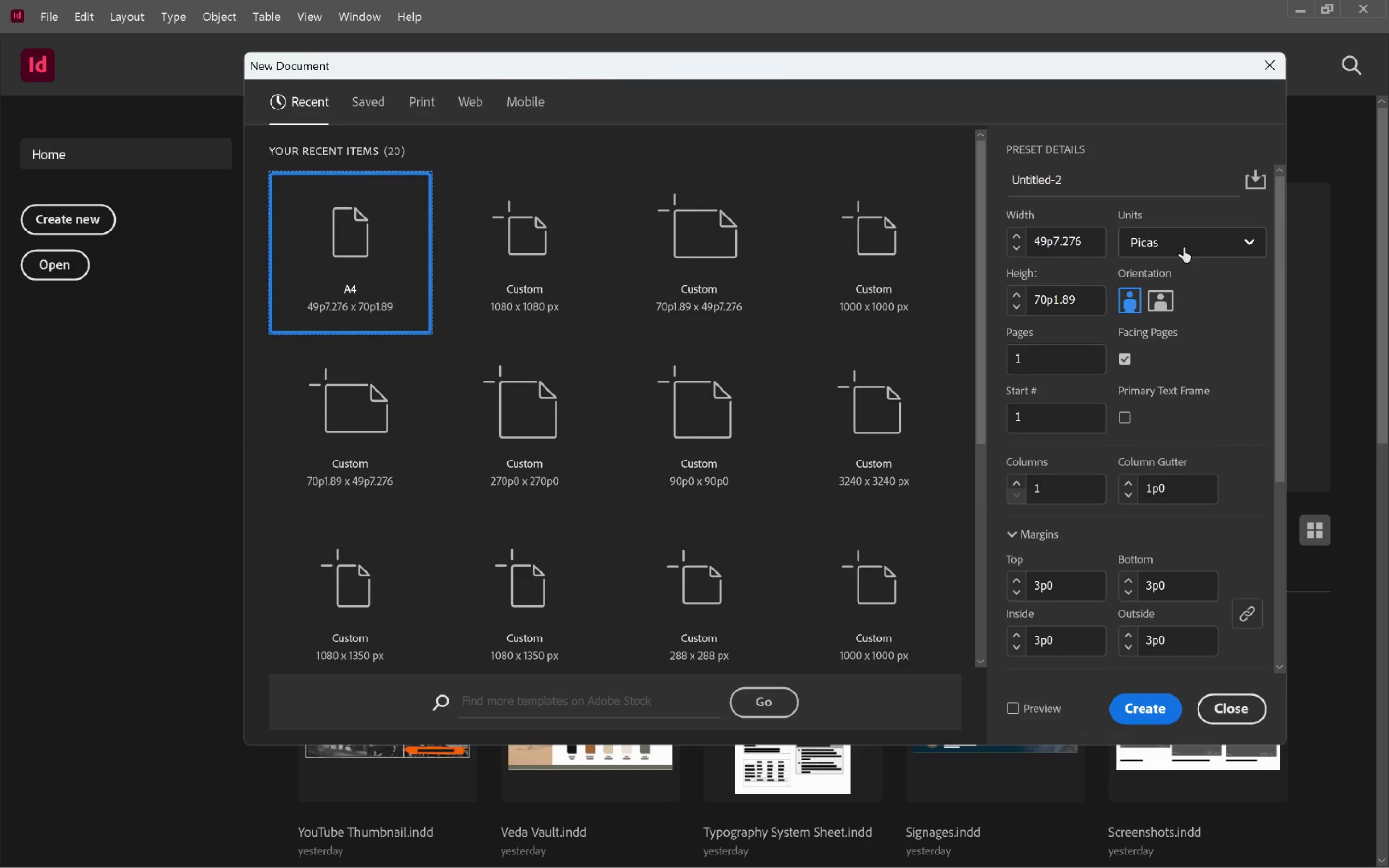 
left_click([1185, 247])
 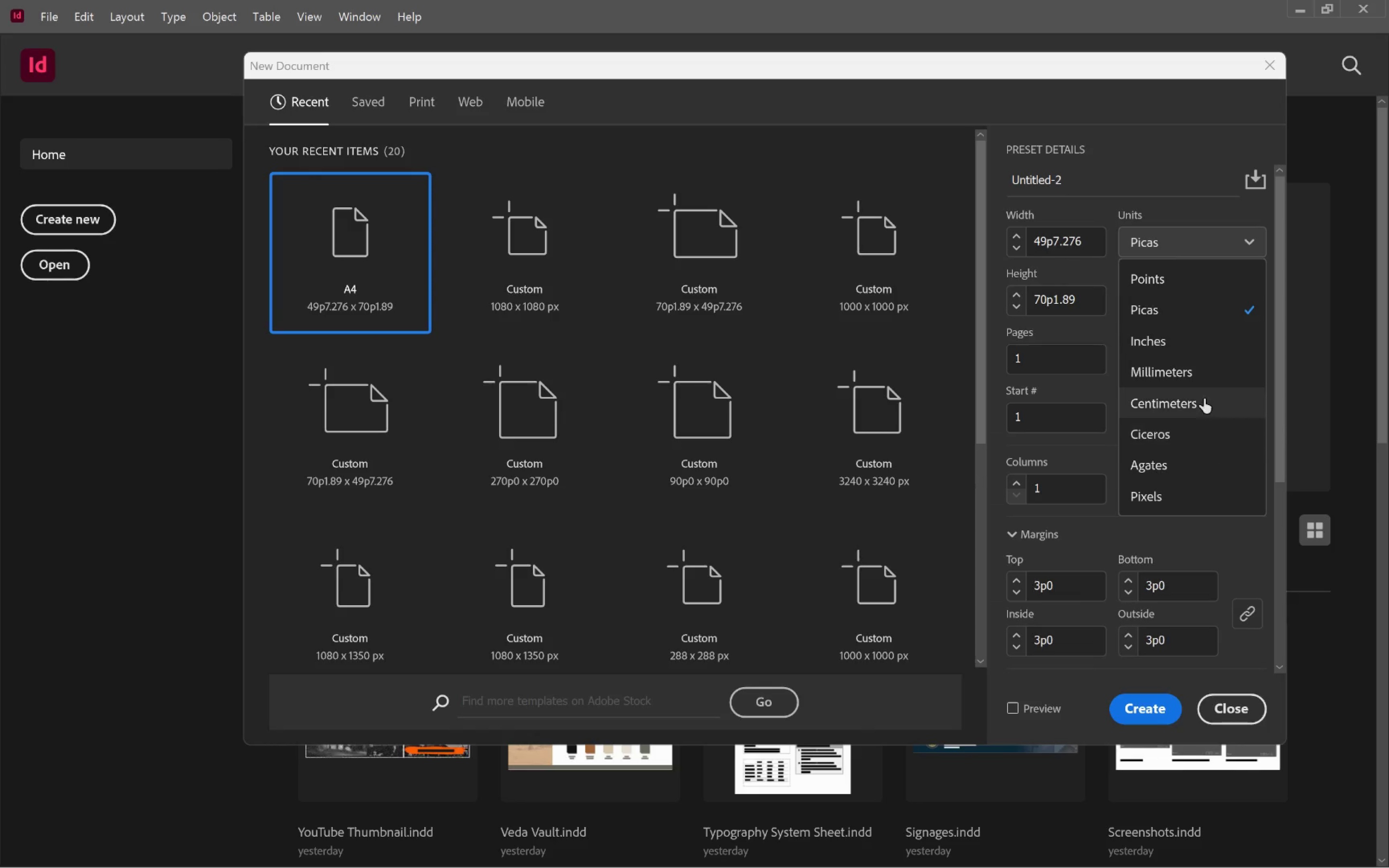 
left_click([1190, 340])
 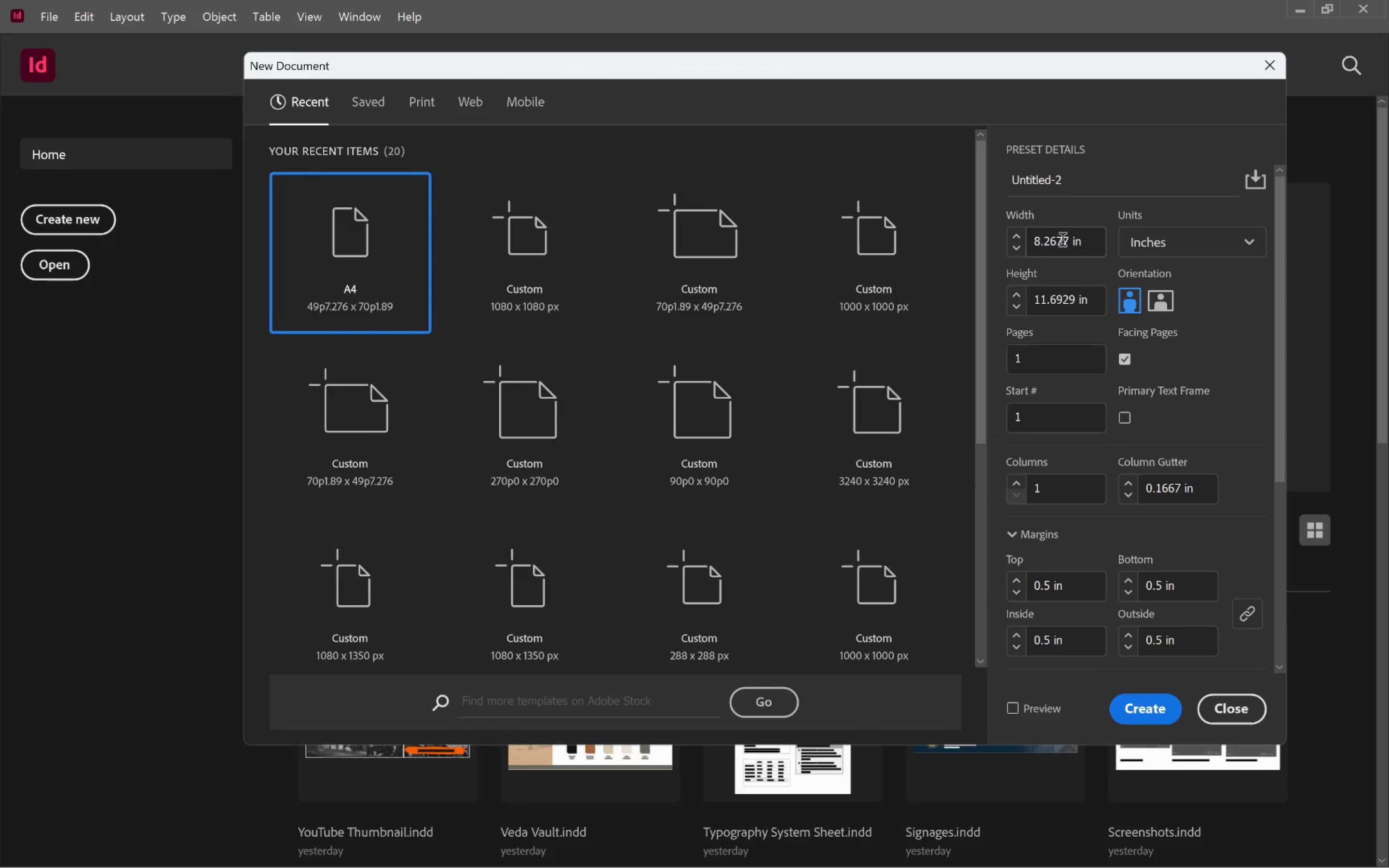 
double_click([1055, 241])
 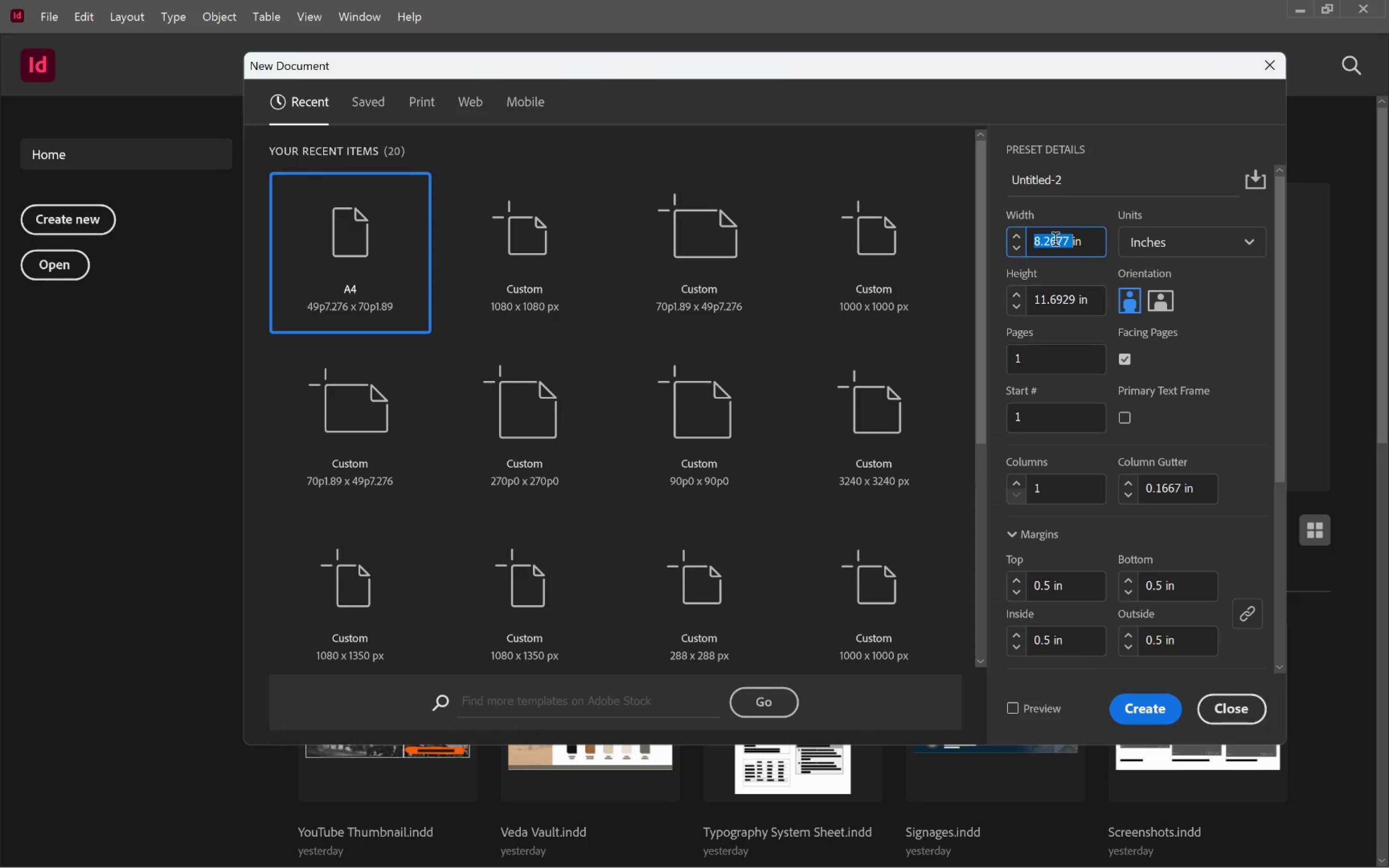 
key(5)
 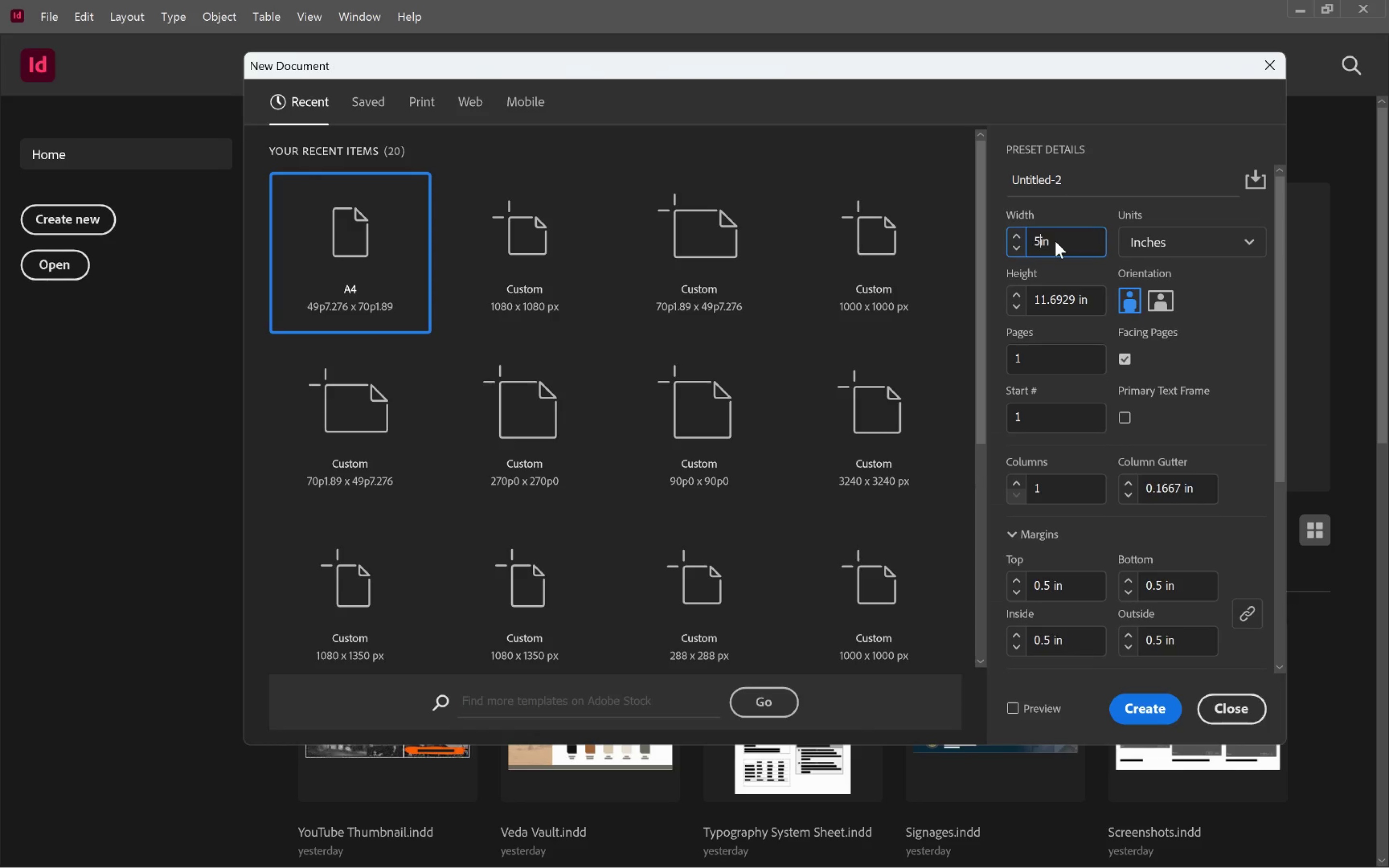 
key(Tab)
 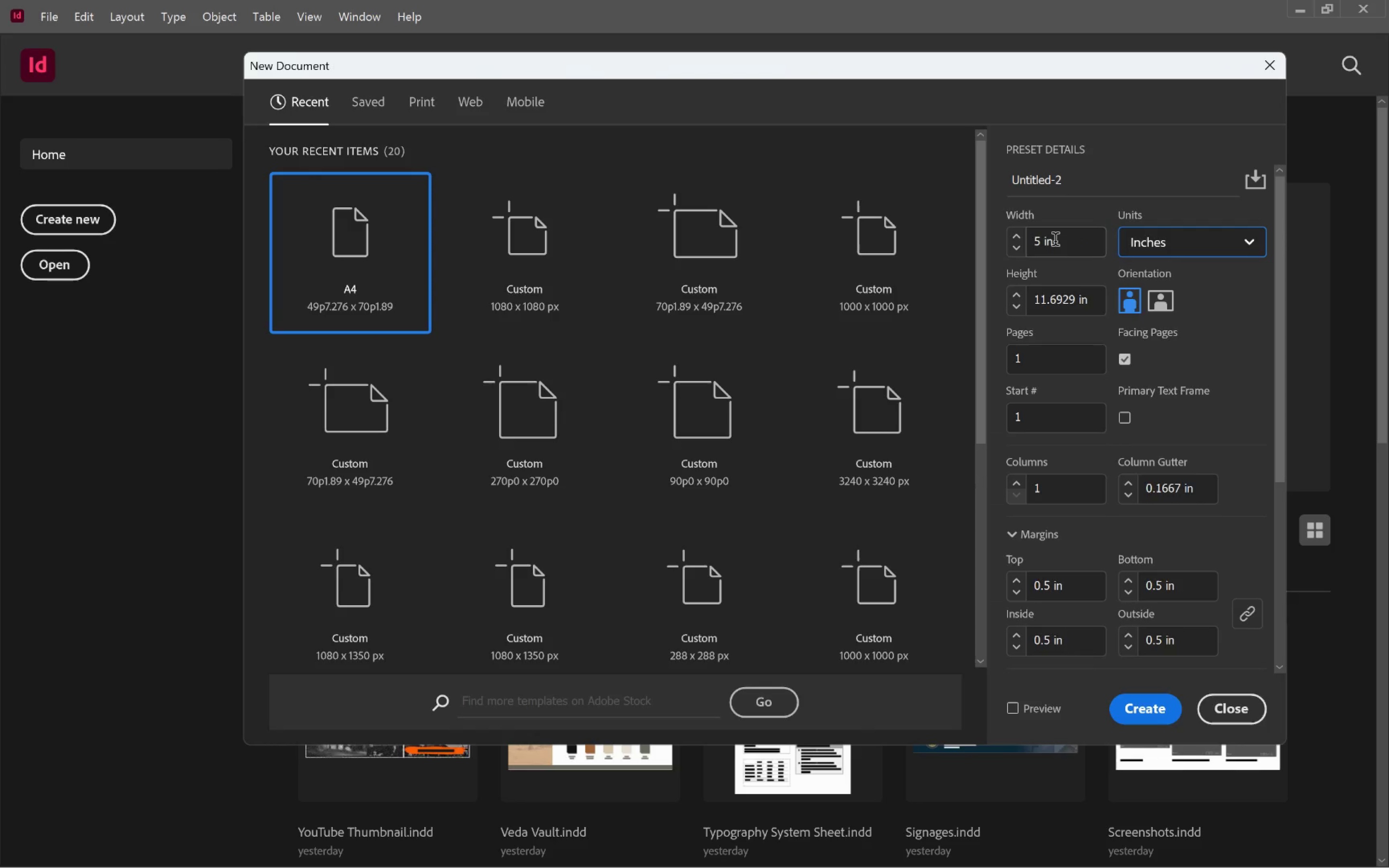 
key(Tab)
 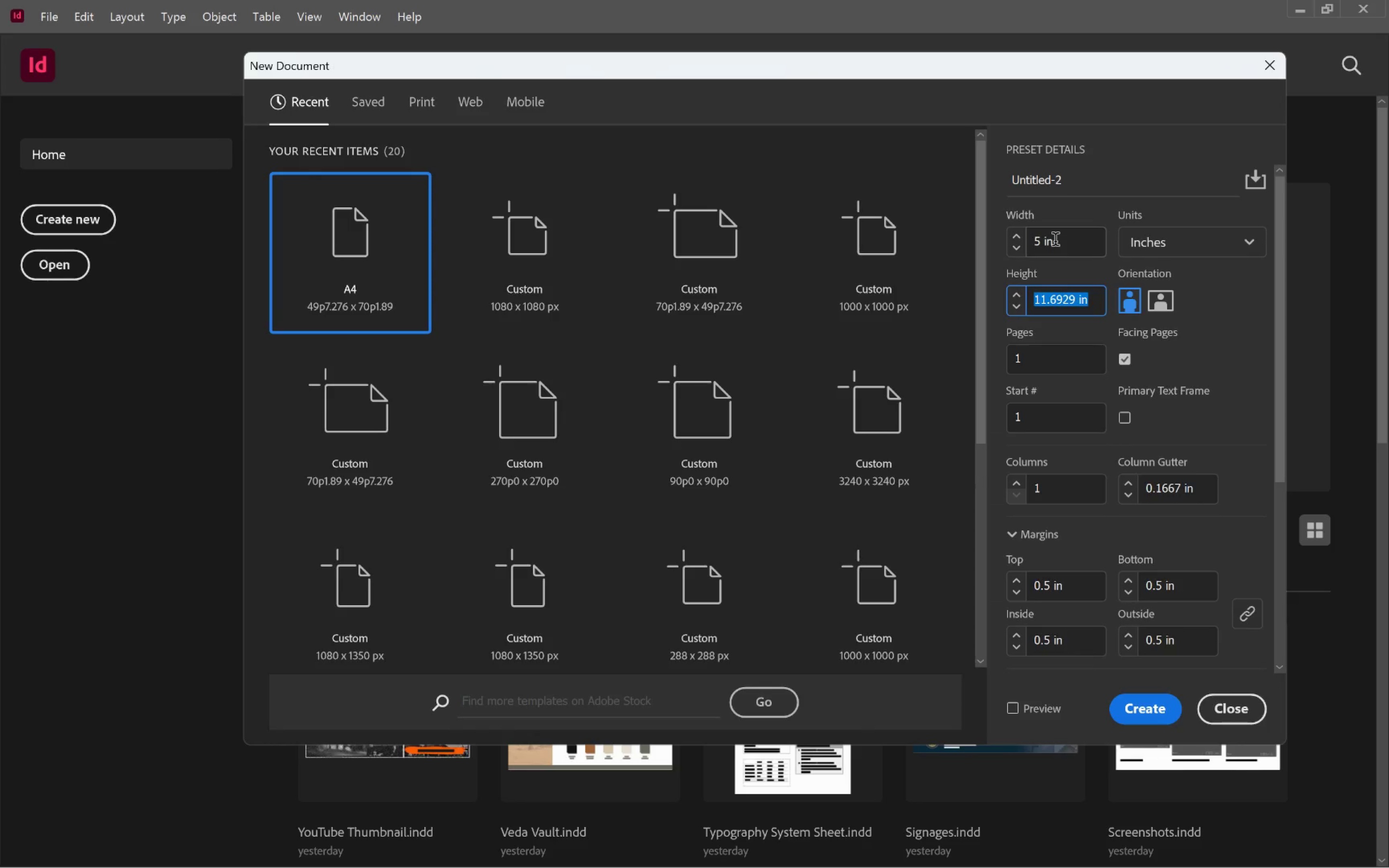 
key(7)
 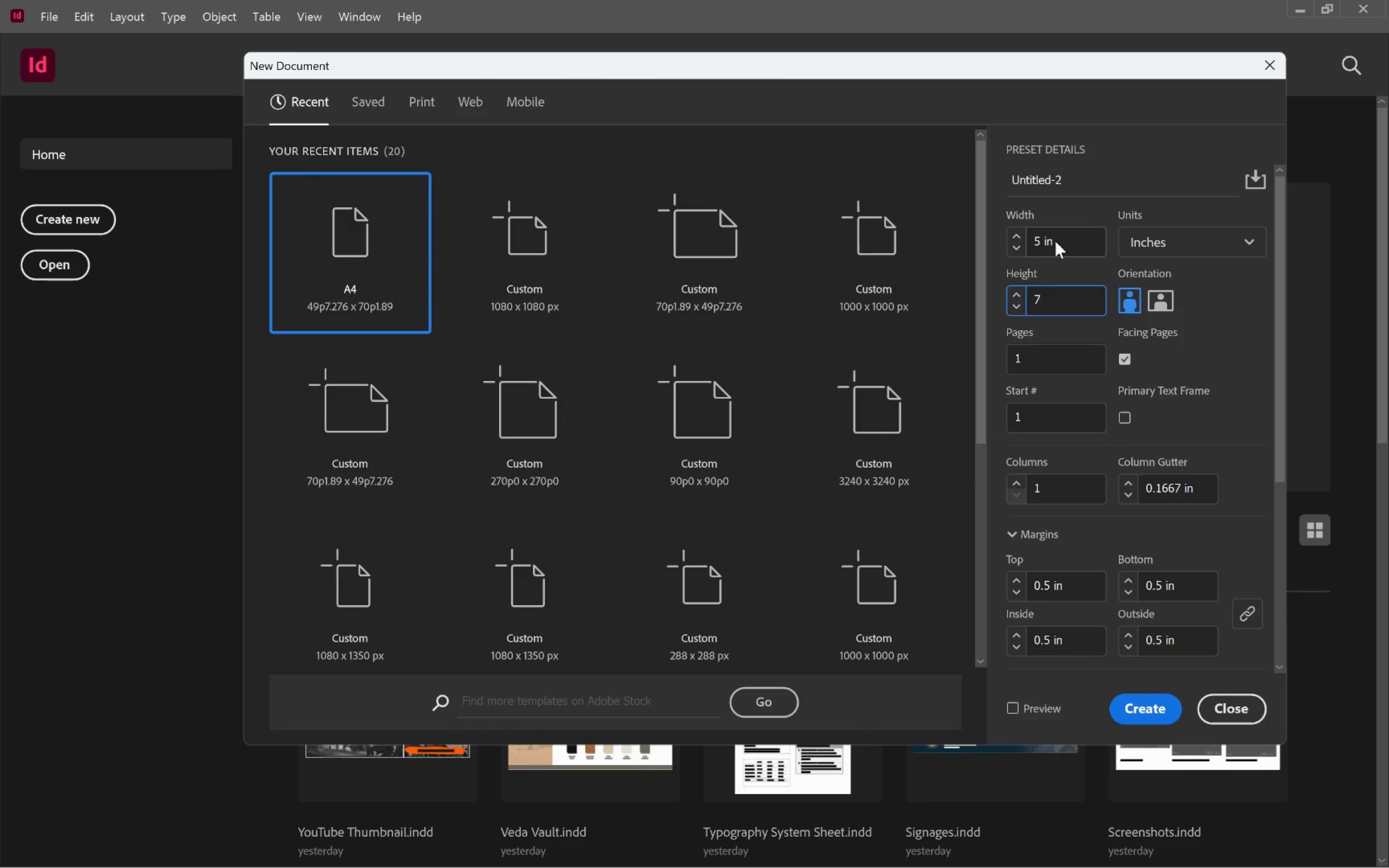 
key(Tab)
 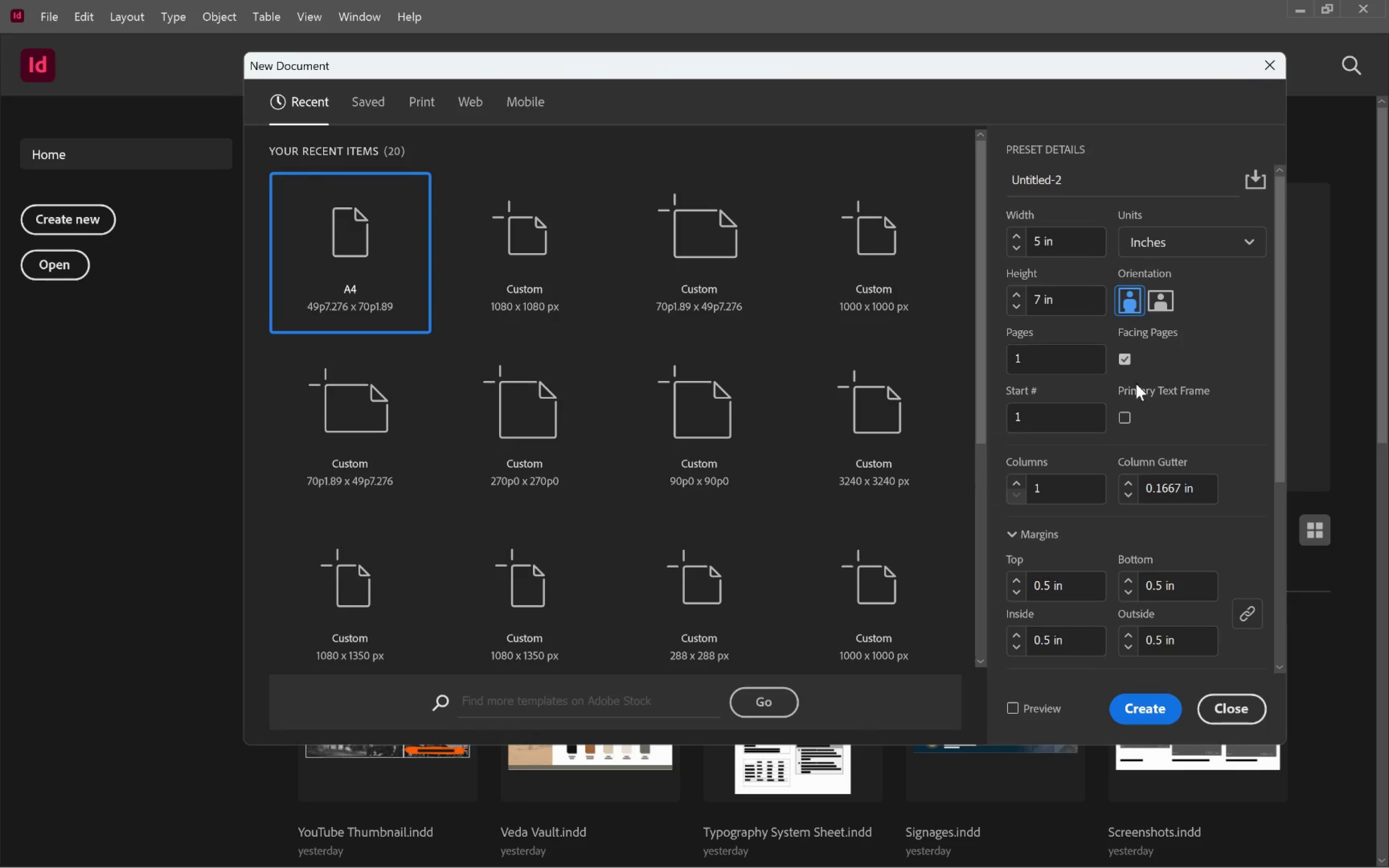 
left_click([1126, 364])
 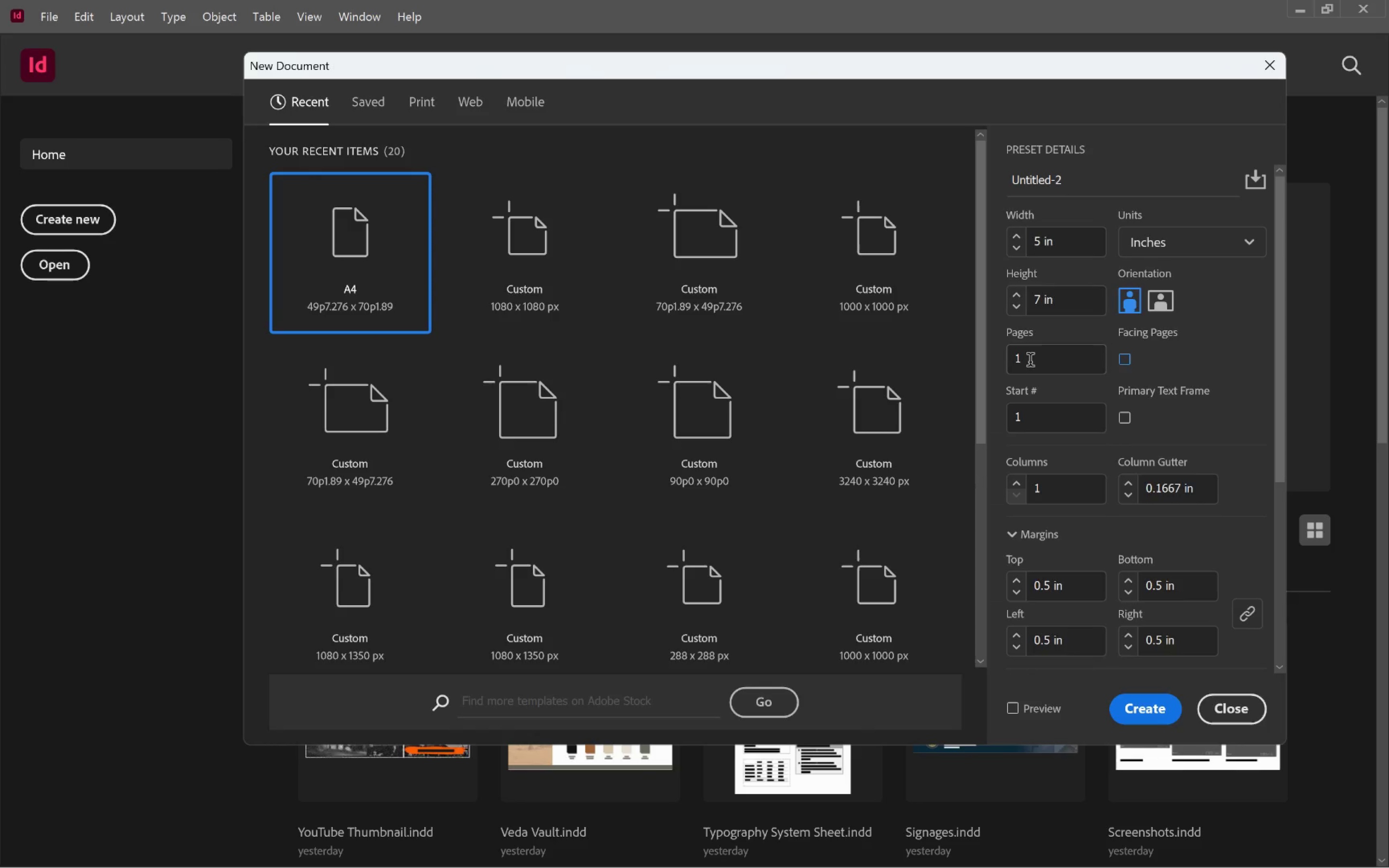 
double_click([1028, 362])
 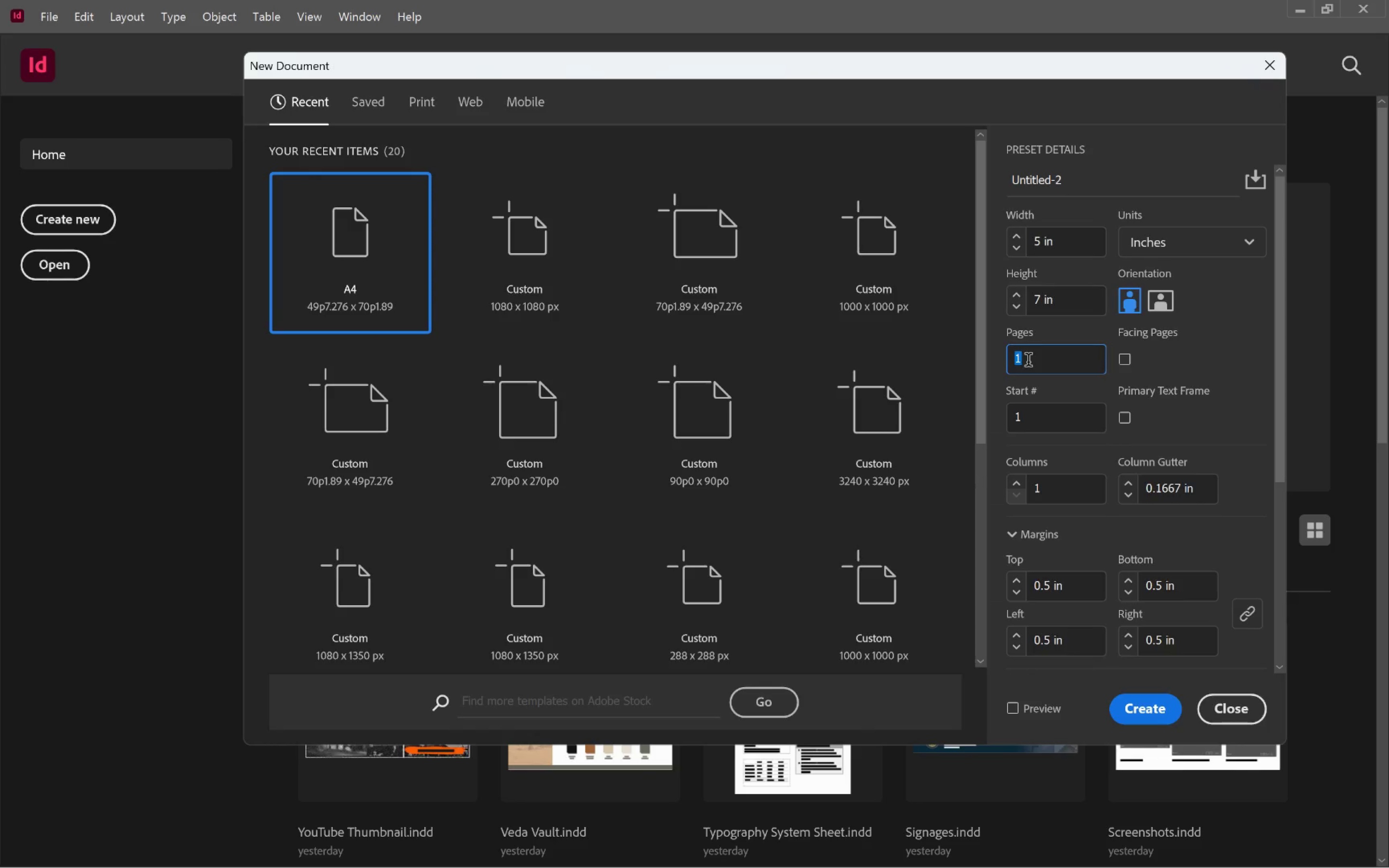 
key(2)
 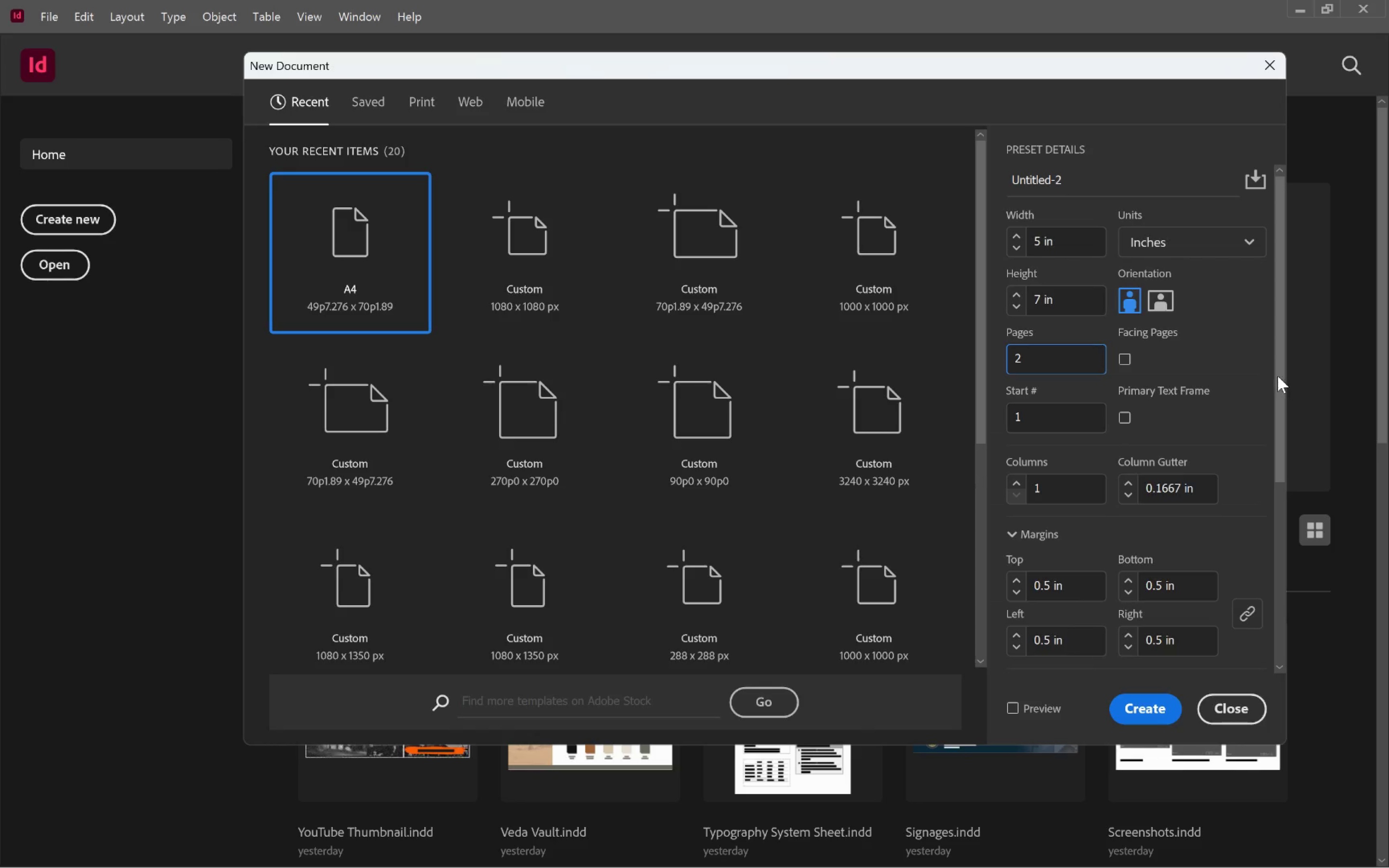 
left_click_drag(start_coordinate=[1281, 375], to_coordinate=[1287, 500])
 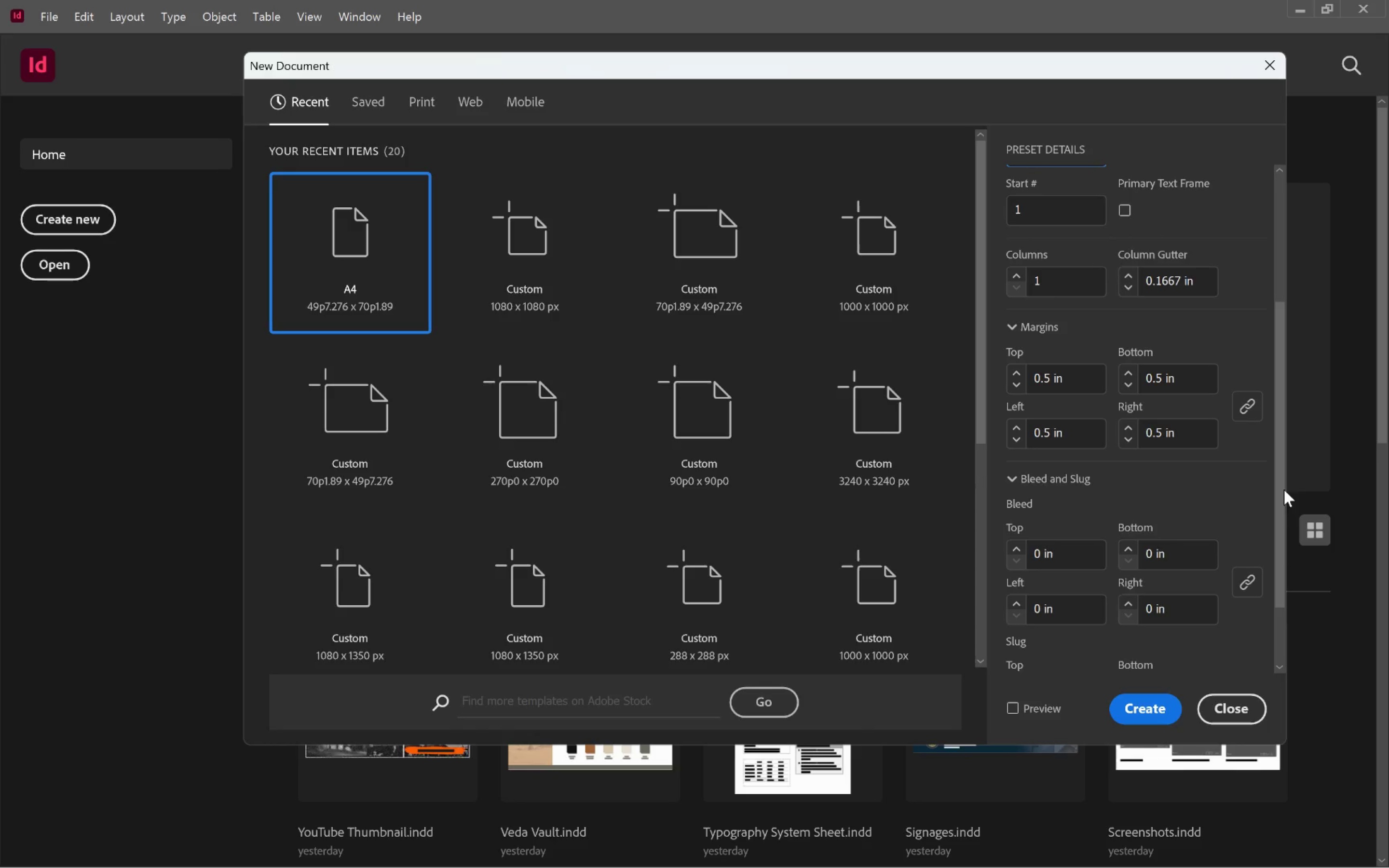 
key(Alt+Tab)
 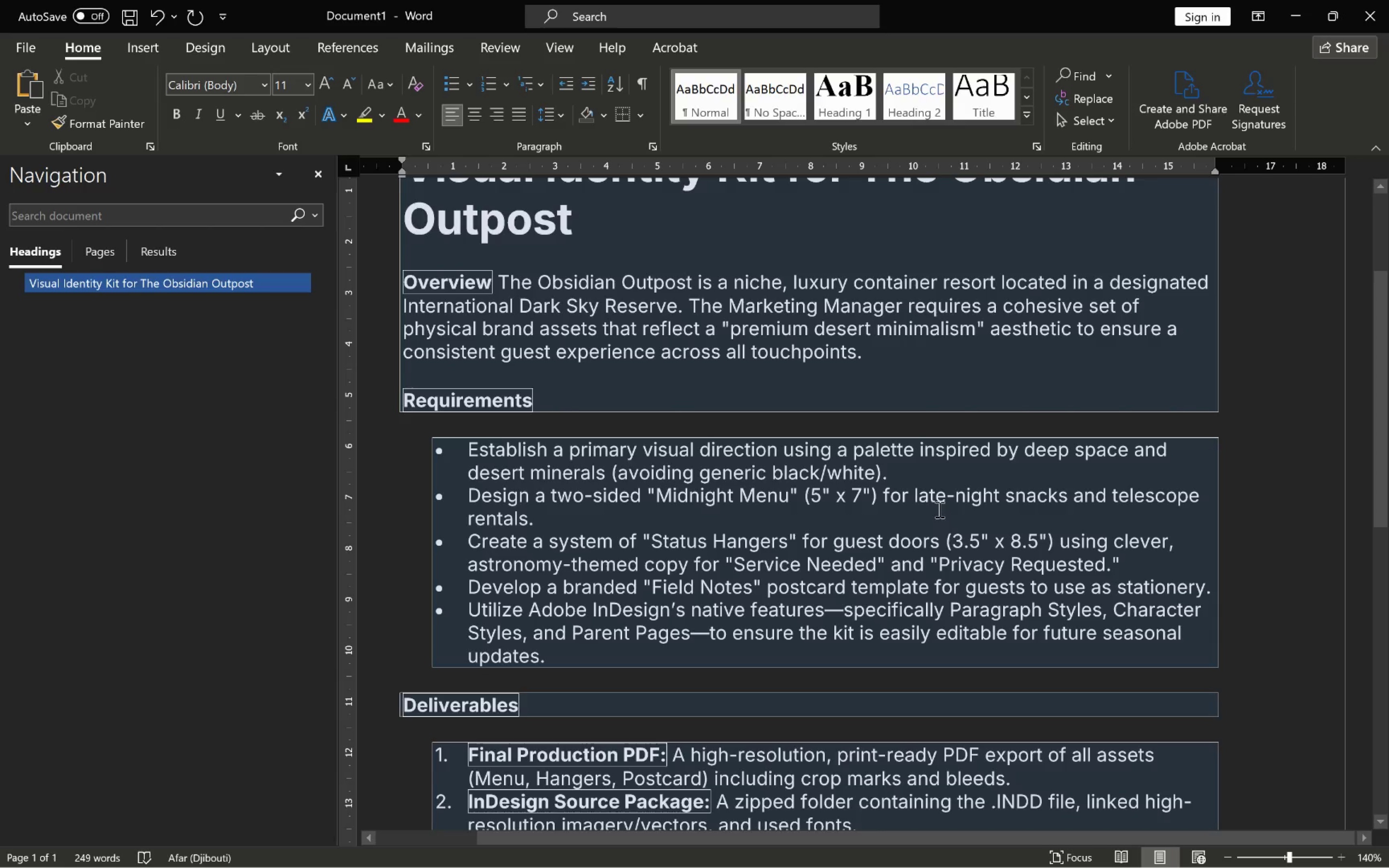 
scroll: coordinate [936, 509], scroll_direction: down, amount: 3.0
 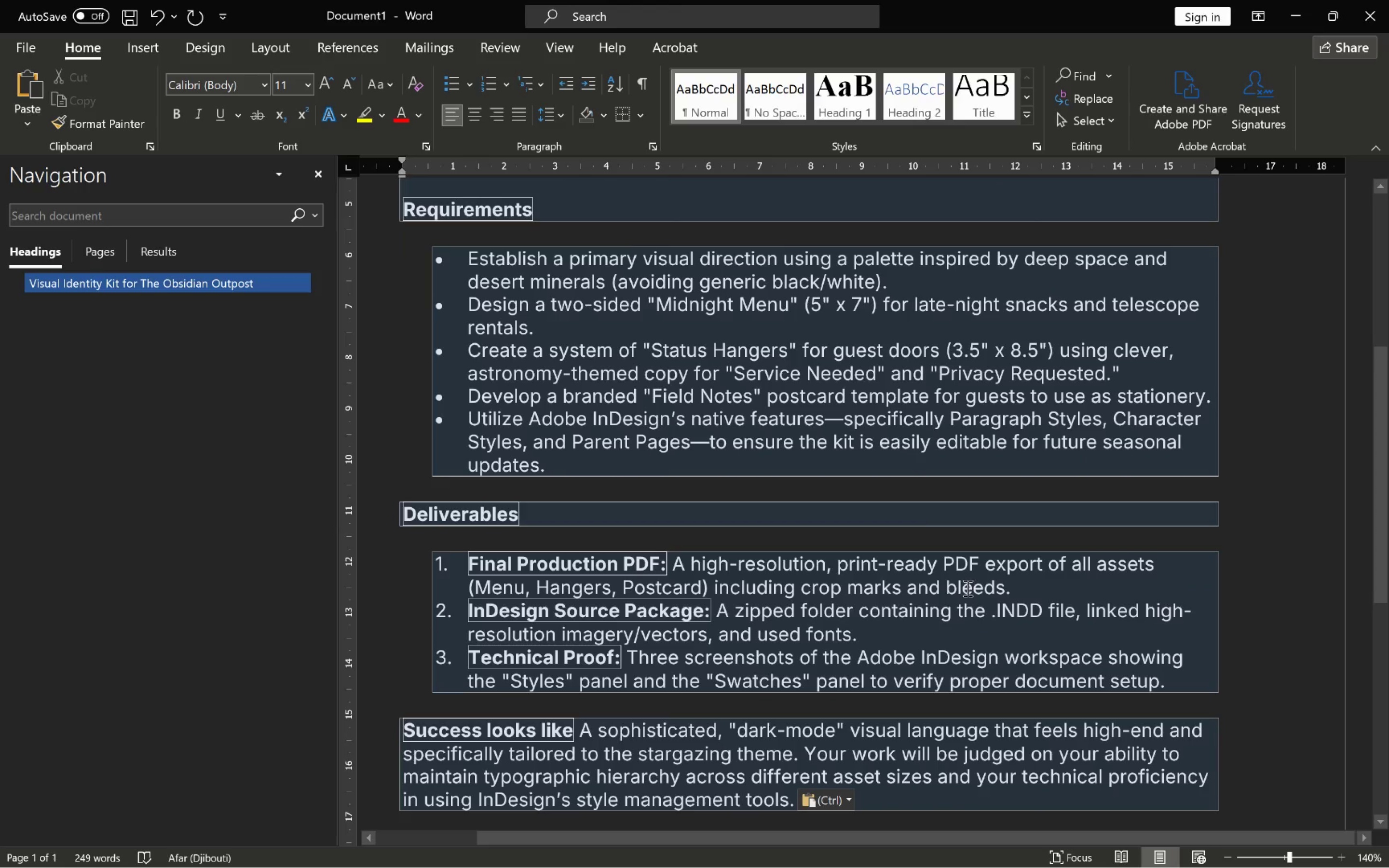 
key(Alt+AltLeft)
 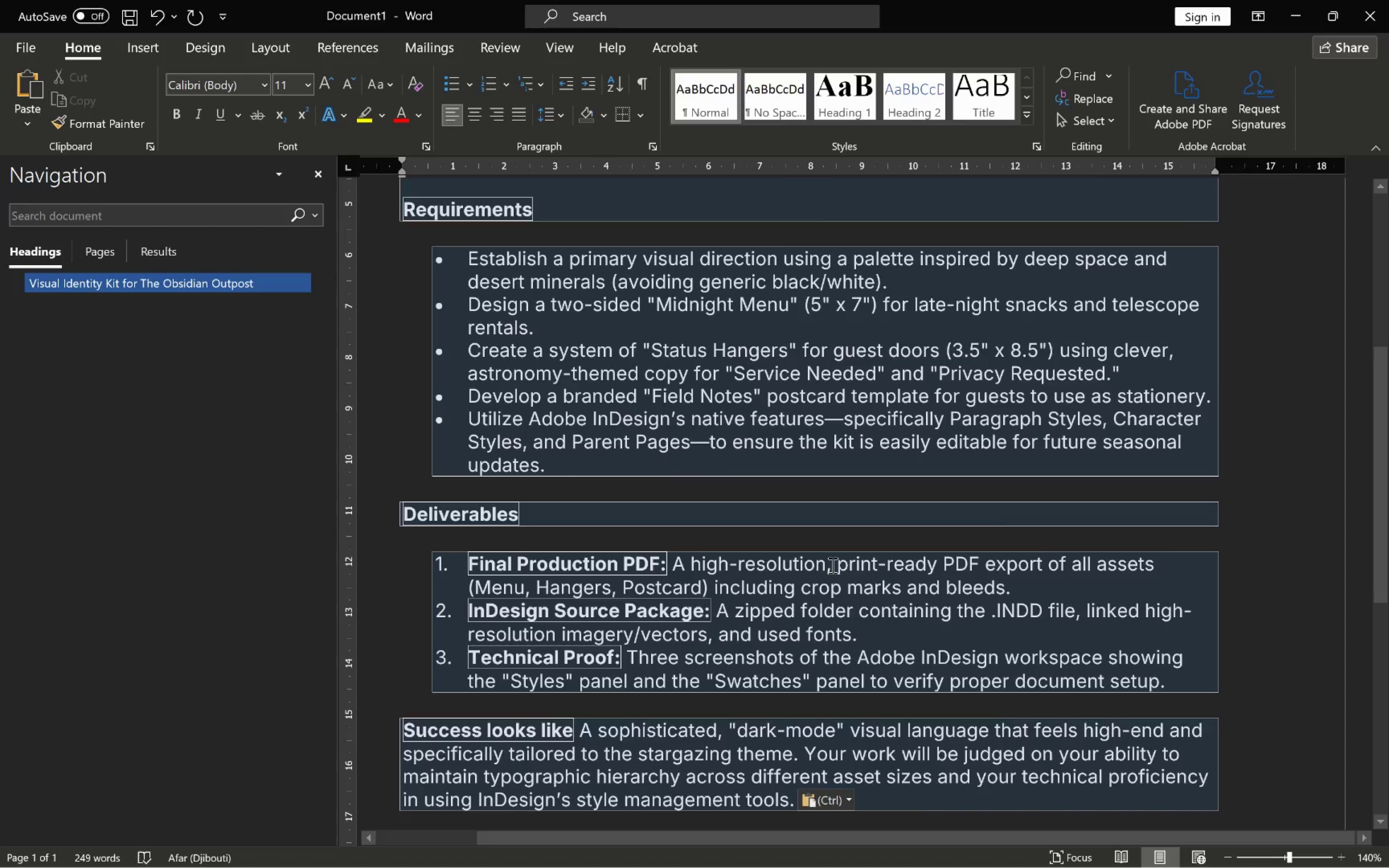 
key(Alt+Tab)
 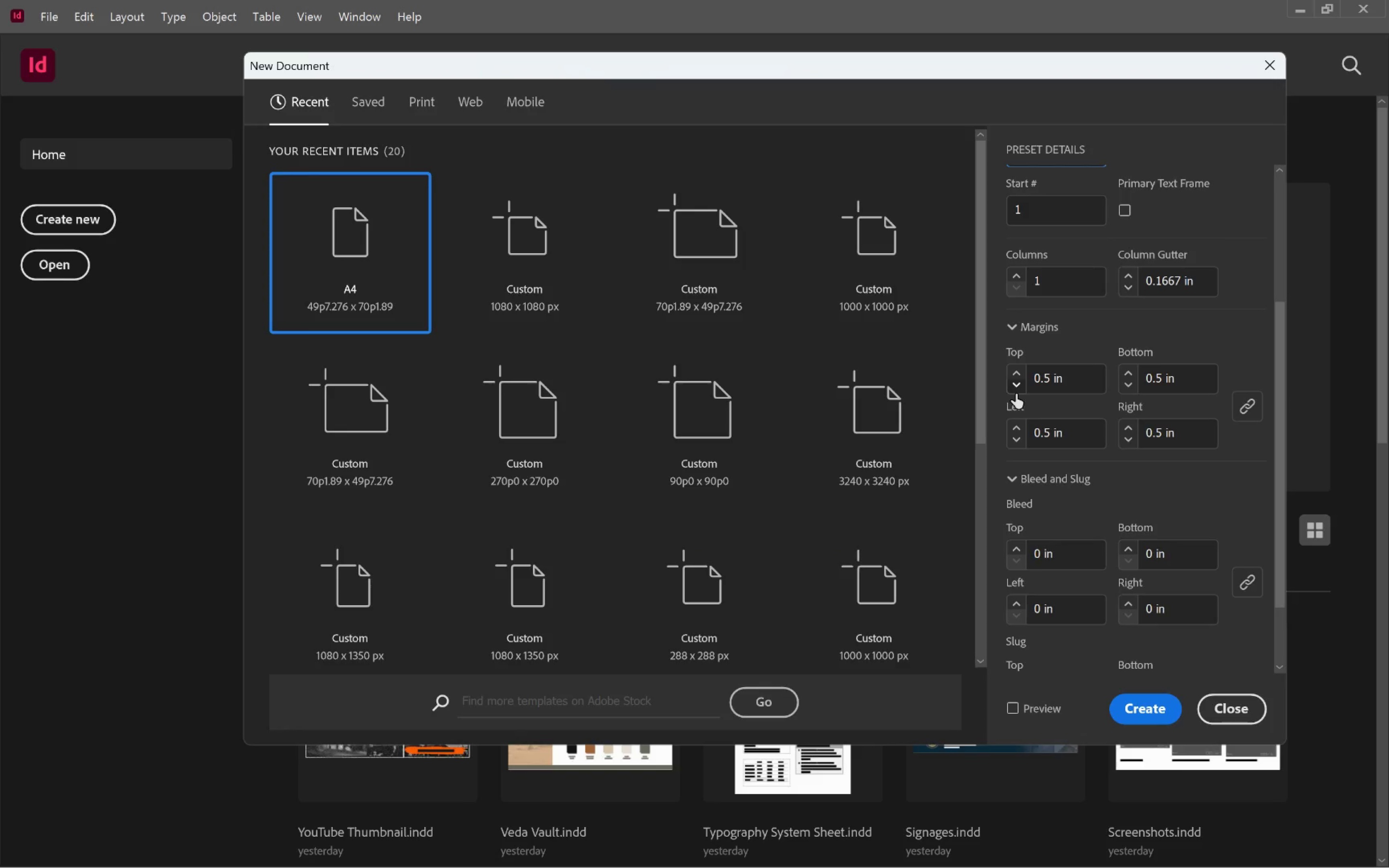 
left_click([1051, 705])
 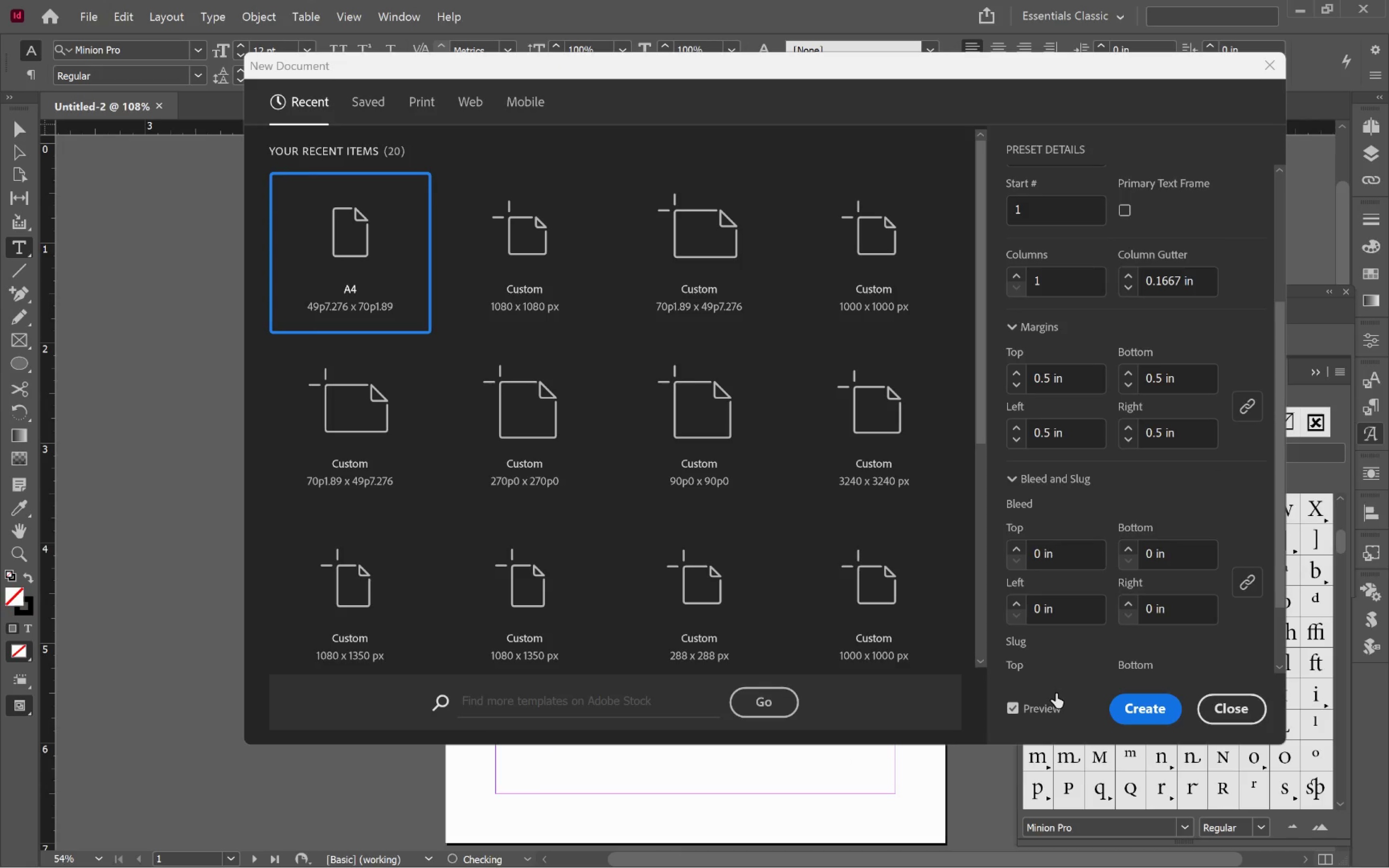 
left_click([1018, 549])
 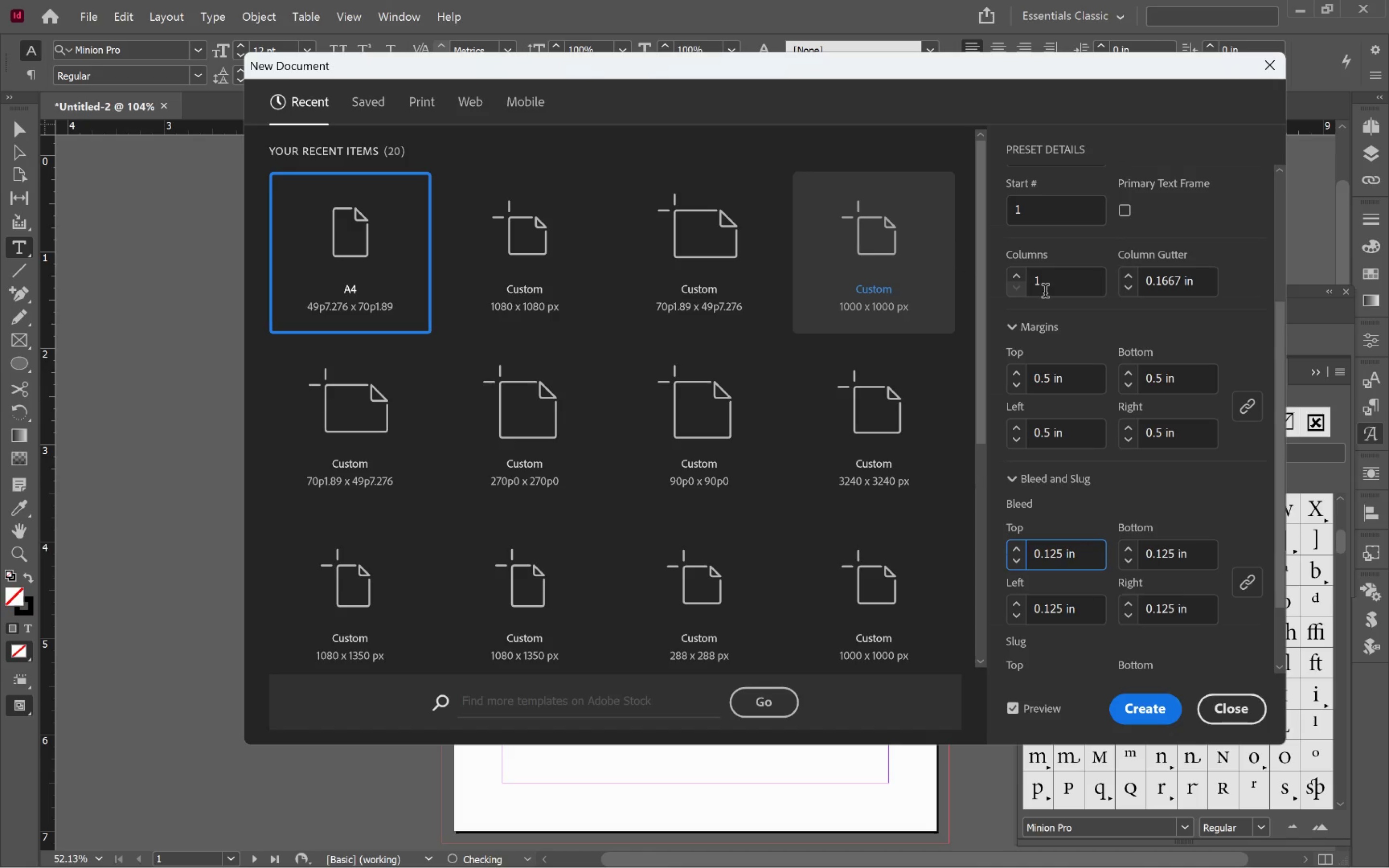 
wait(6.83)
 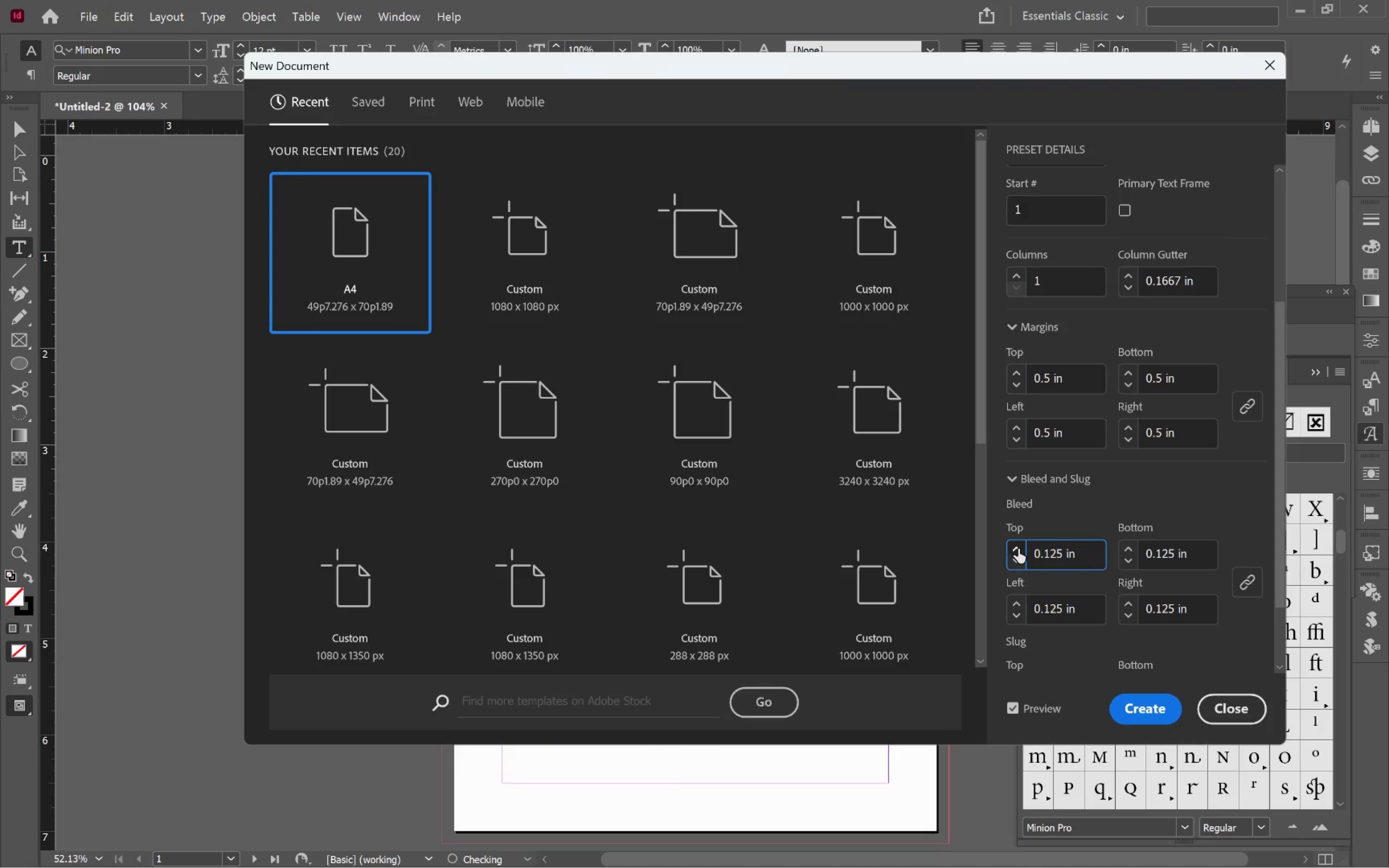 
left_click_drag(start_coordinate=[576, 71], to_coordinate=[746, 274])
 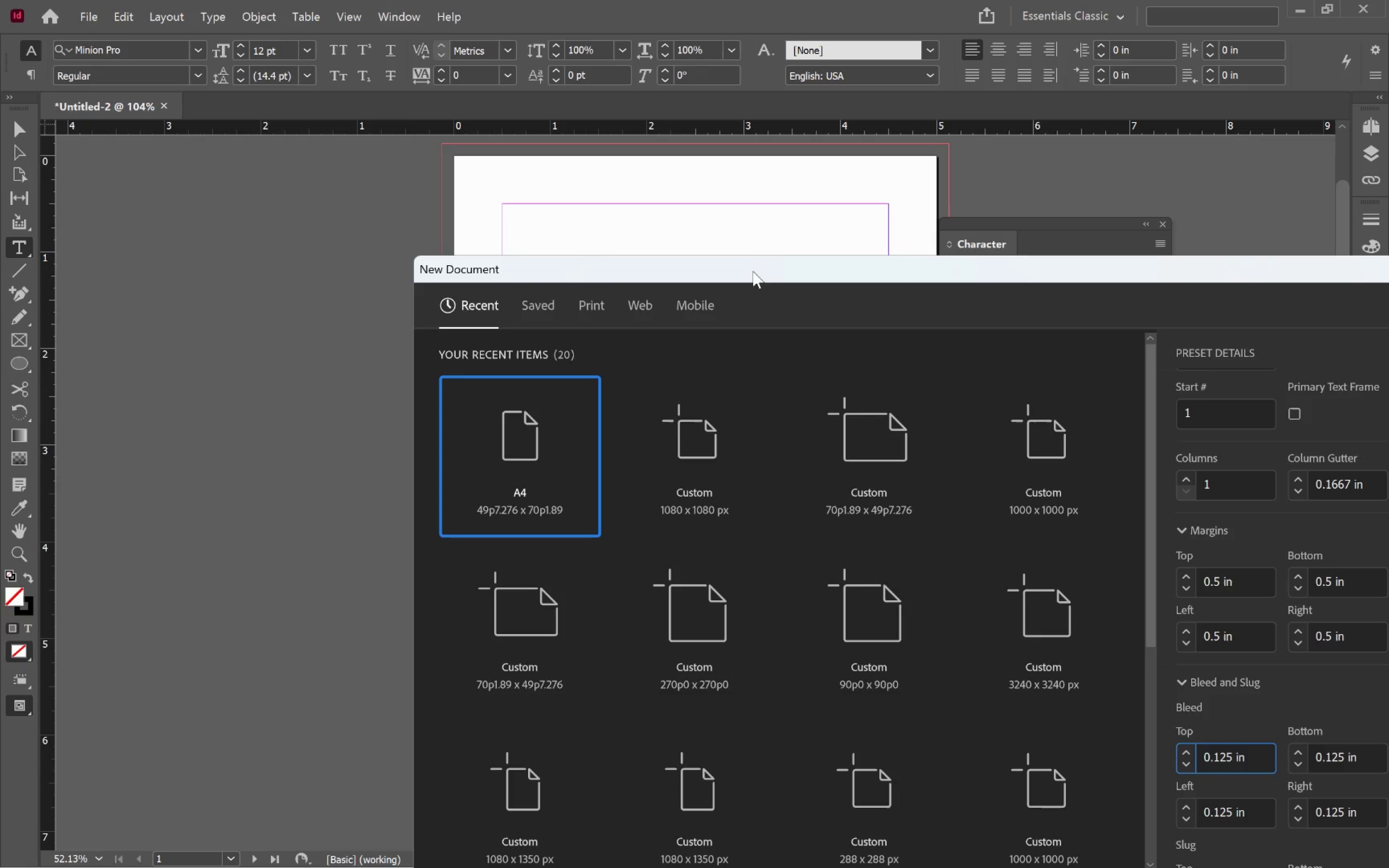 
left_click_drag(start_coordinate=[751, 271], to_coordinate=[582, 100])
 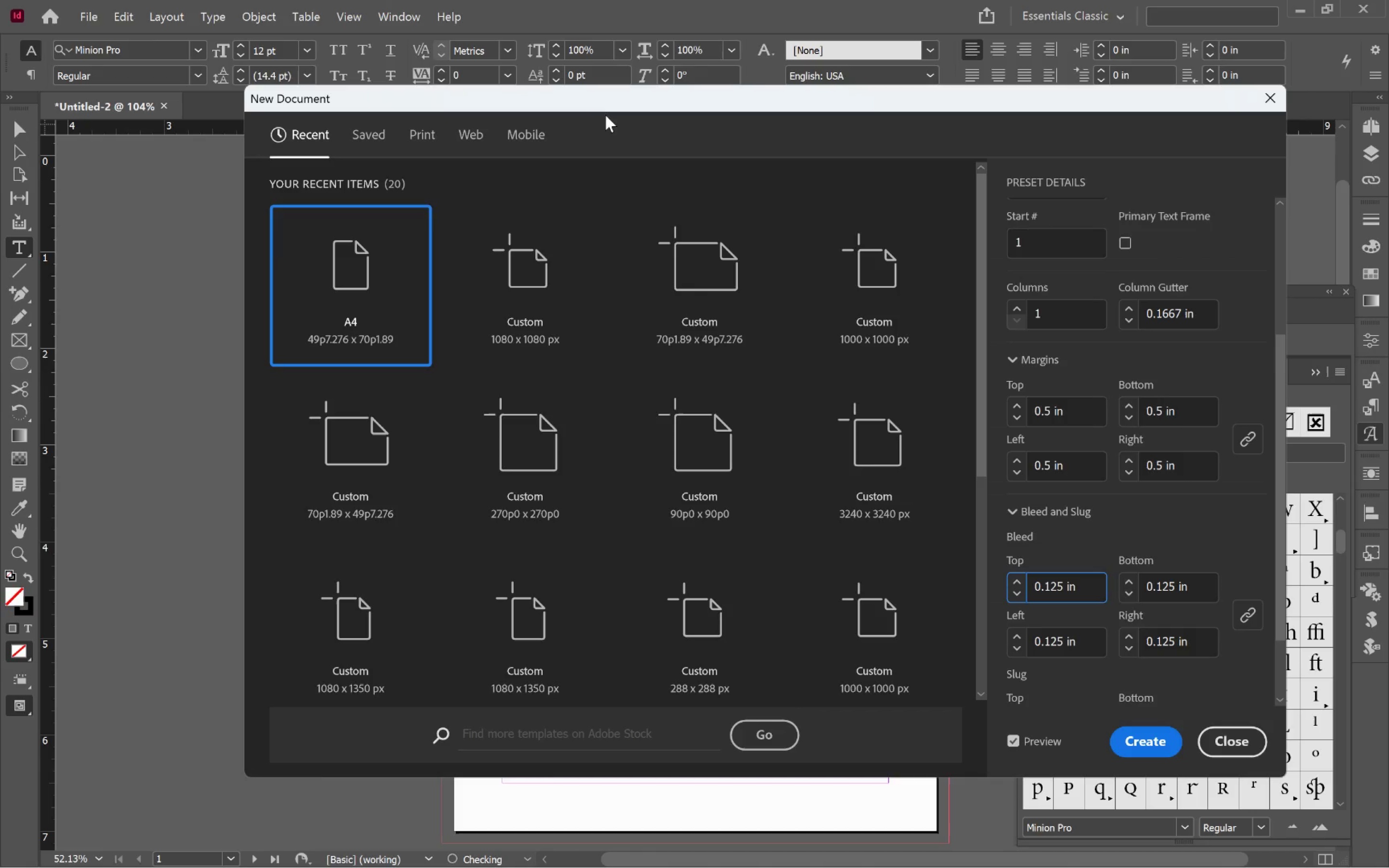 
left_click_drag(start_coordinate=[605, 114], to_coordinate=[504, 51])
 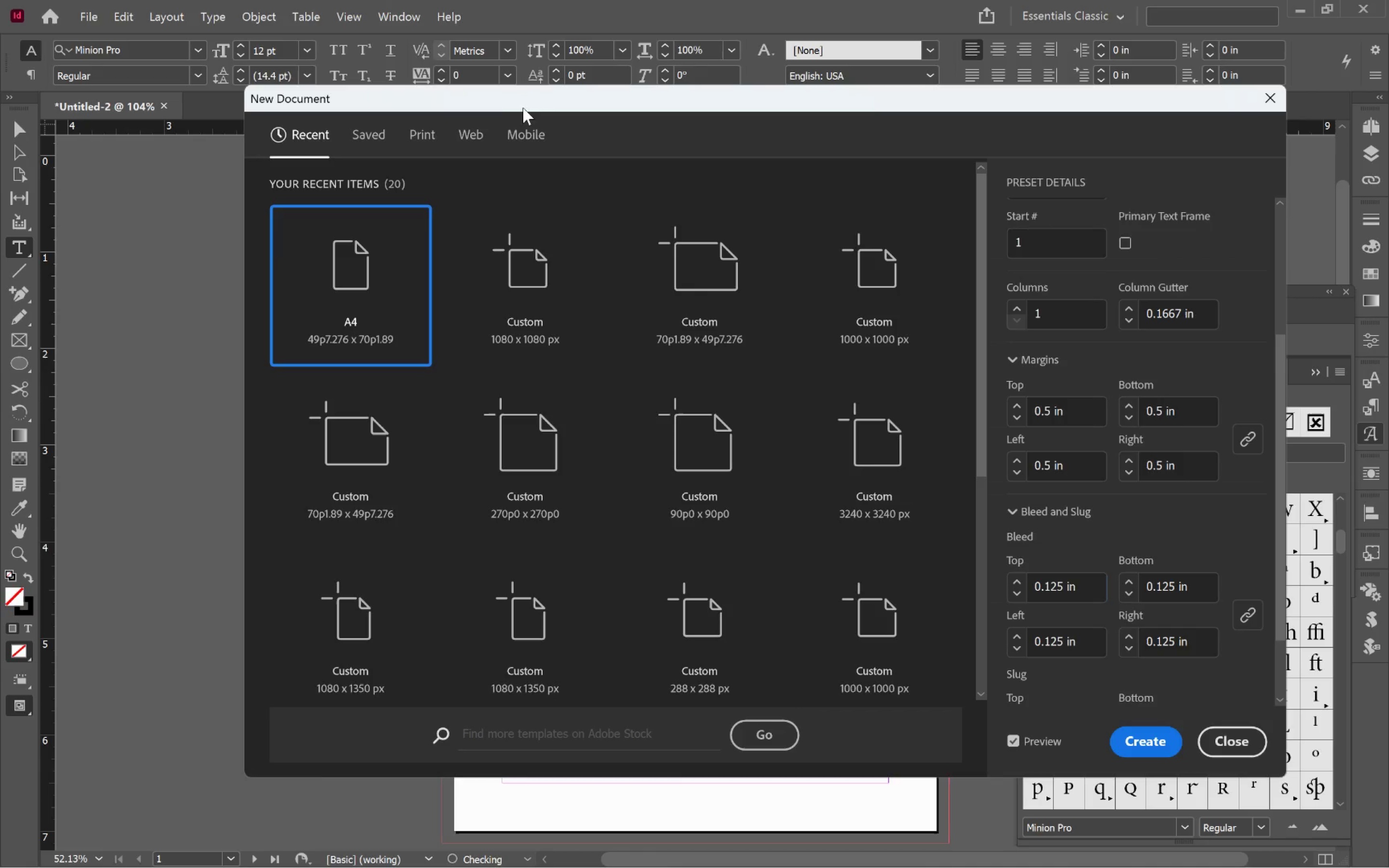 
left_click_drag(start_coordinate=[523, 108], to_coordinate=[993, 90])
 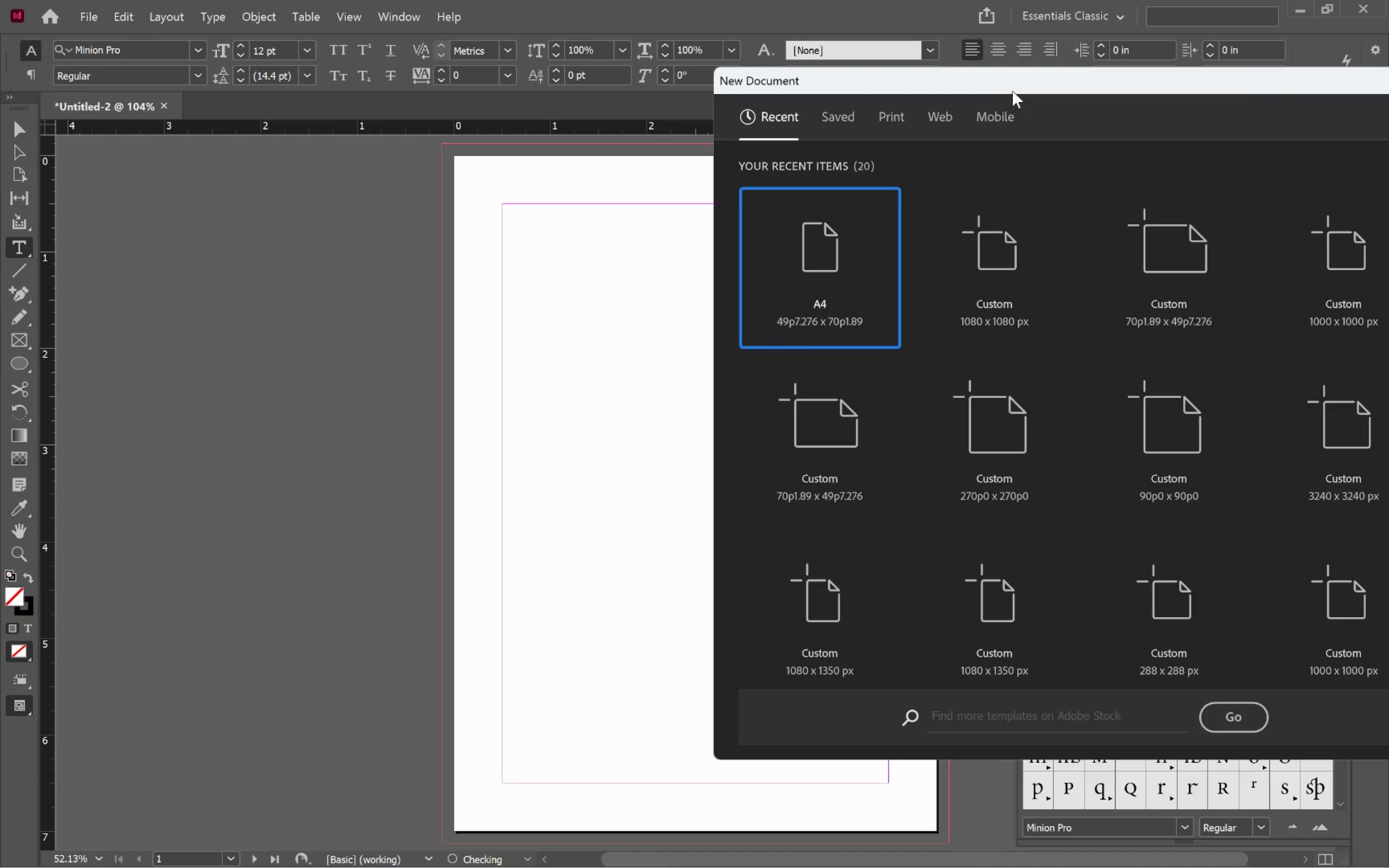 
left_click_drag(start_coordinate=[1014, 89], to_coordinate=[20, 132])
 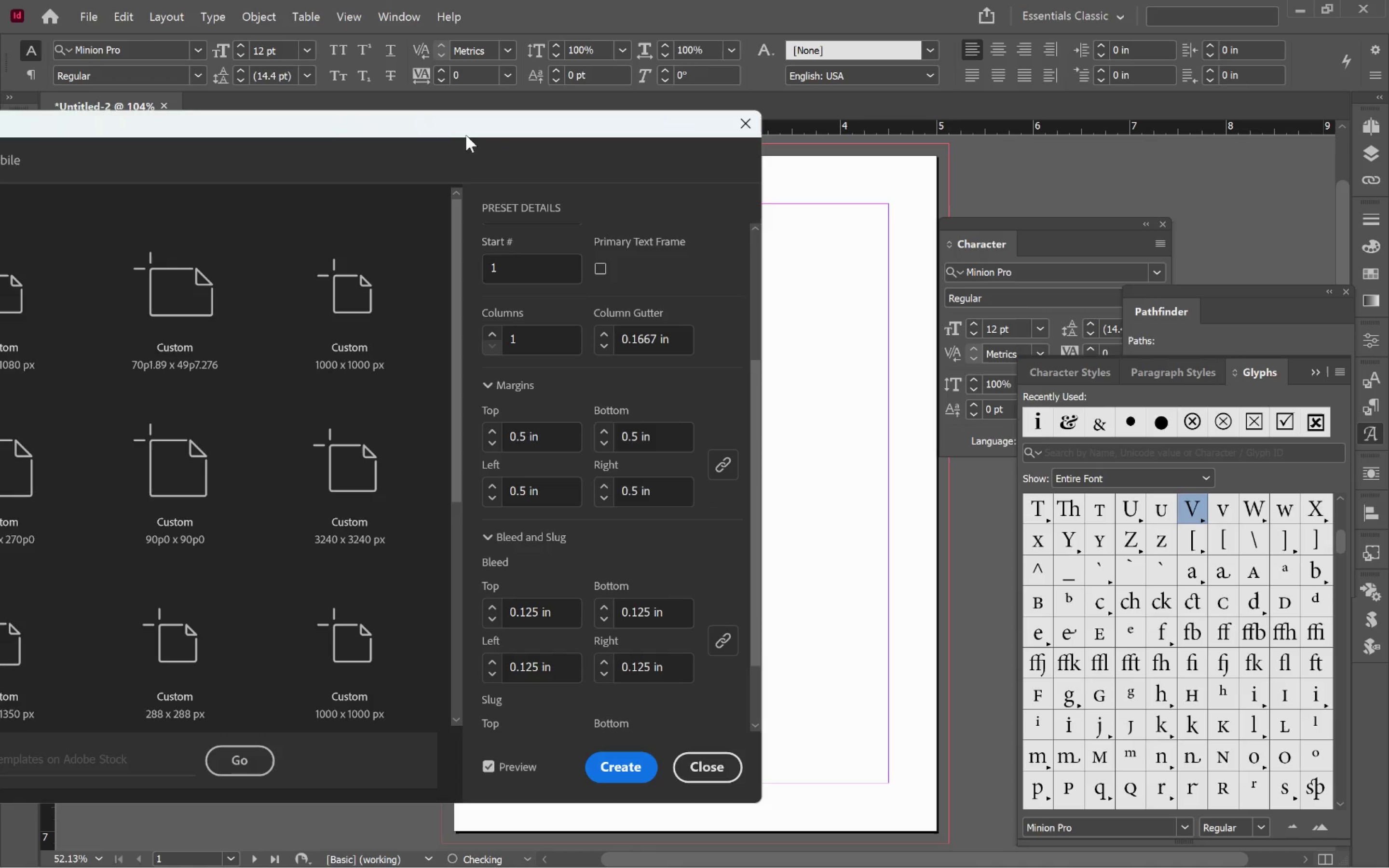 
left_click_drag(start_coordinate=[463, 131], to_coordinate=[229, 123])
 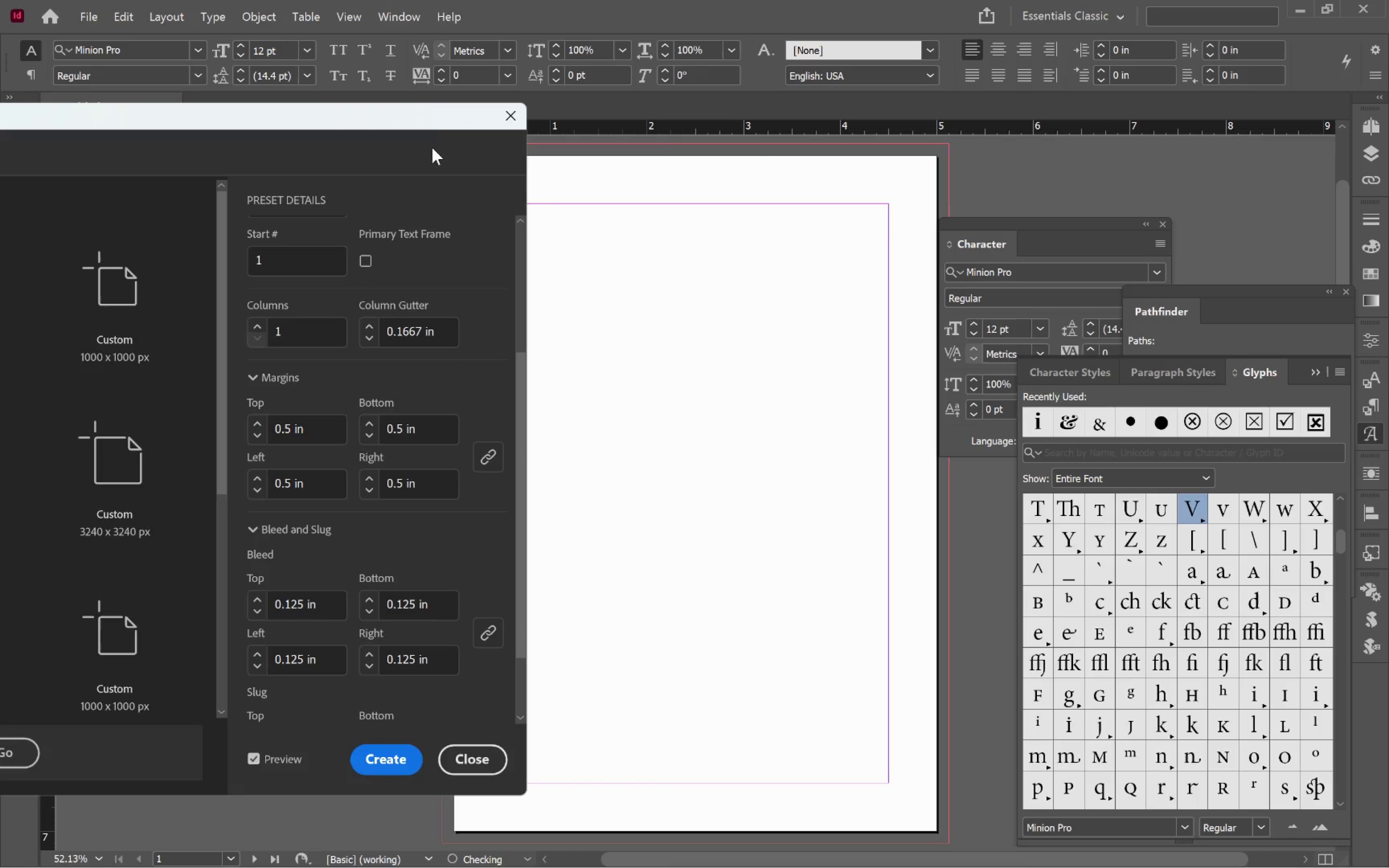 
left_click_drag(start_coordinate=[428, 120], to_coordinate=[321, 83])
 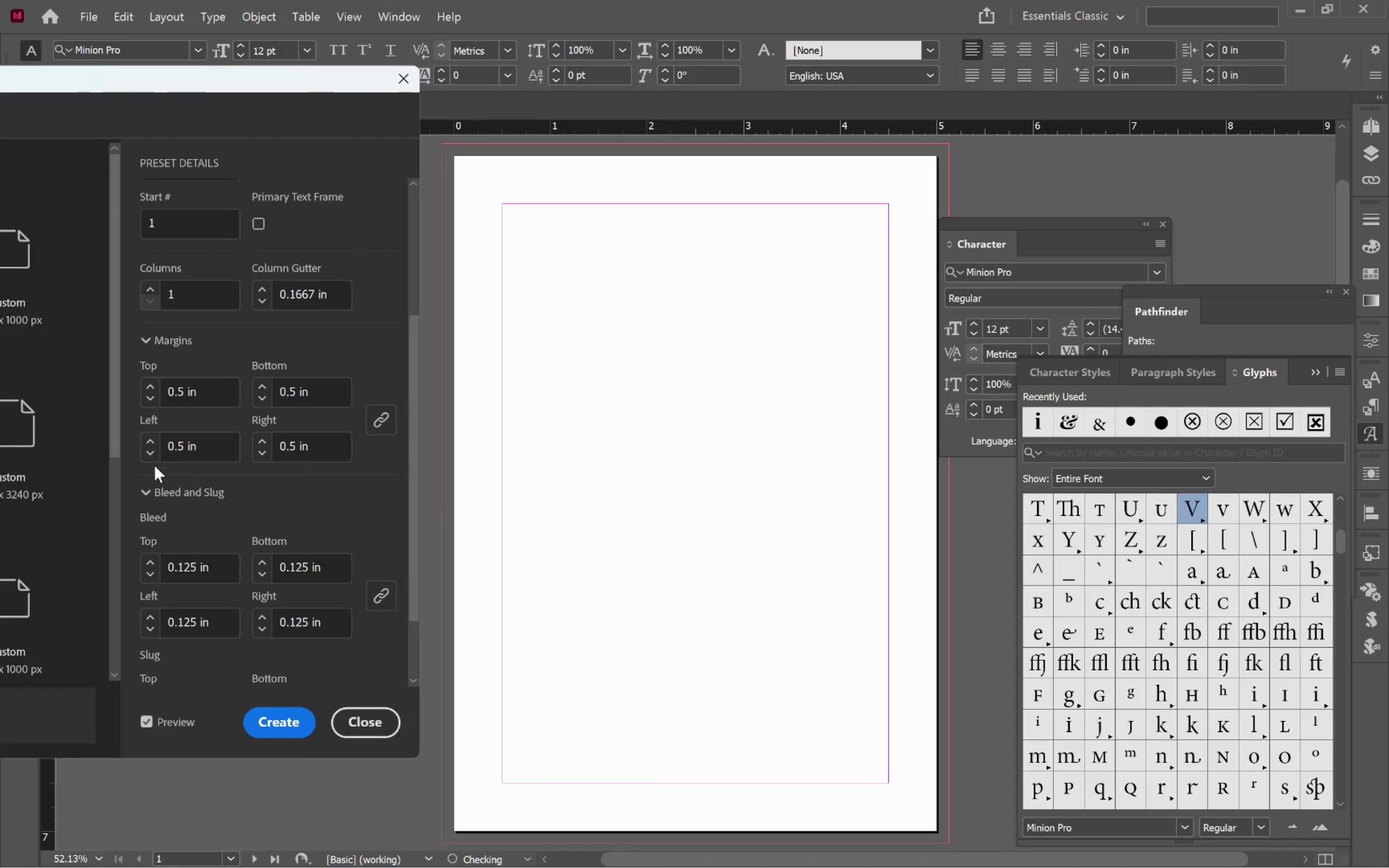 
left_click([149, 461])
 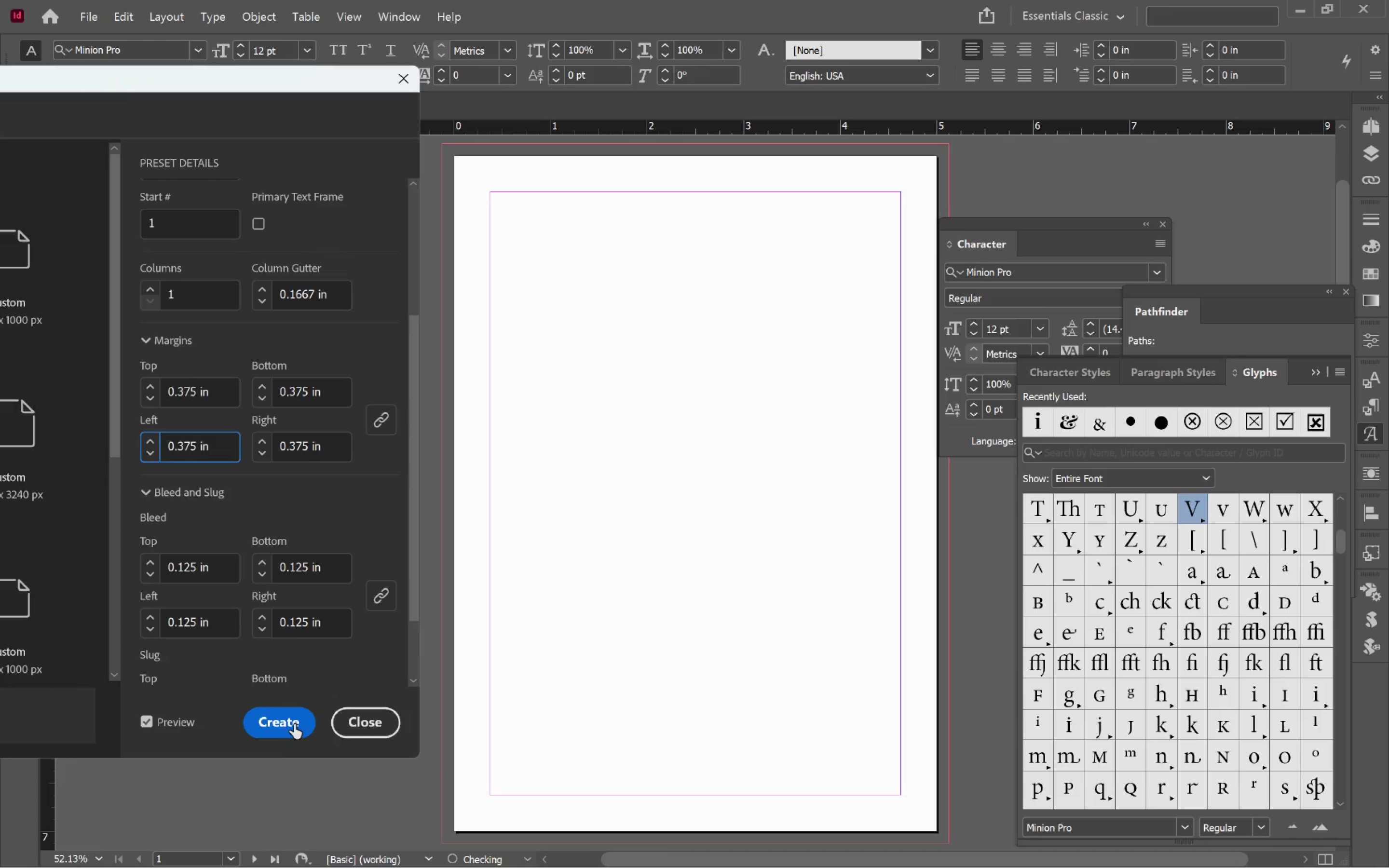 
scroll: coordinate [388, 485], scroll_direction: down, amount: 4.0
 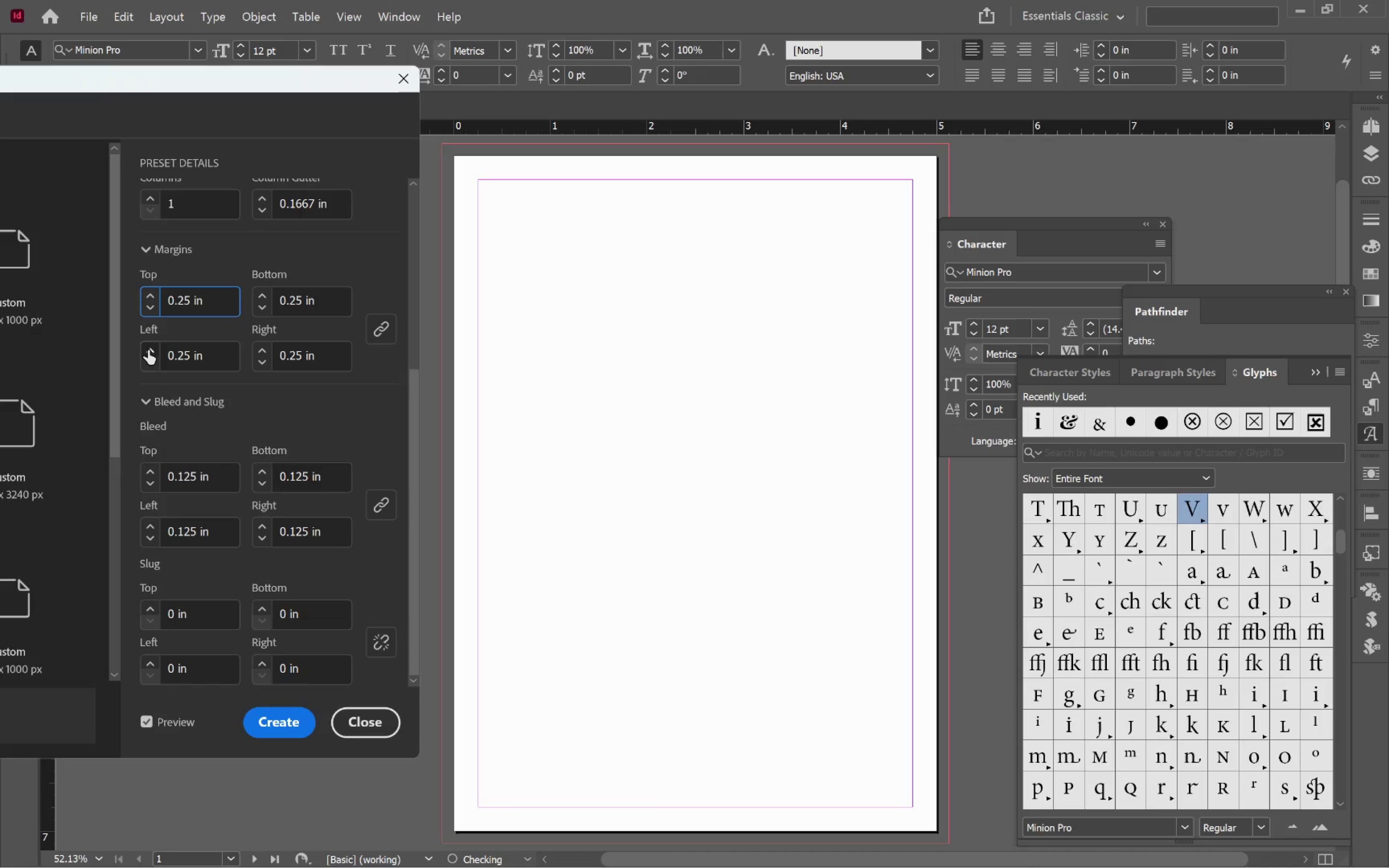 
left_click([149, 350])
 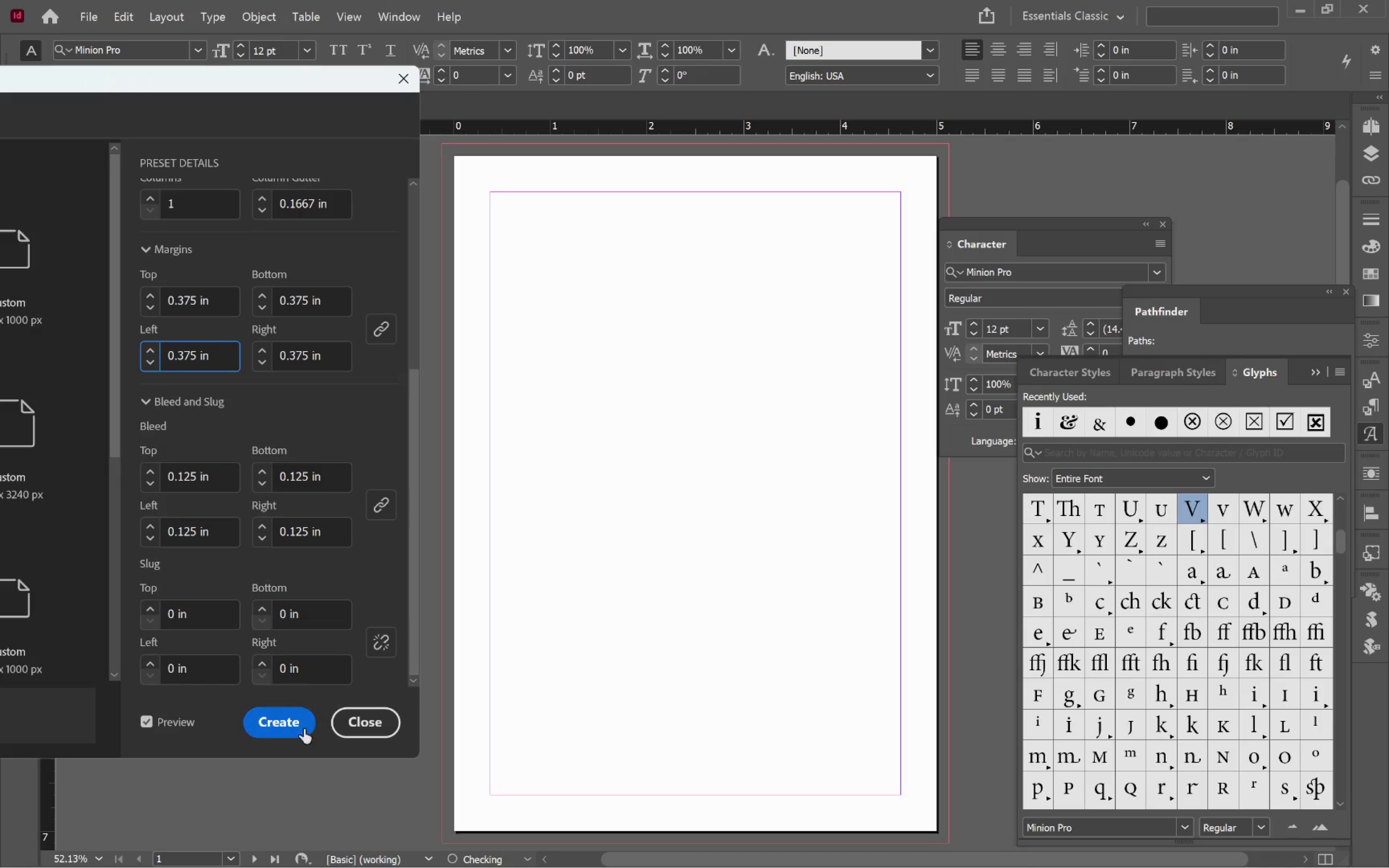 
left_click([297, 723])
 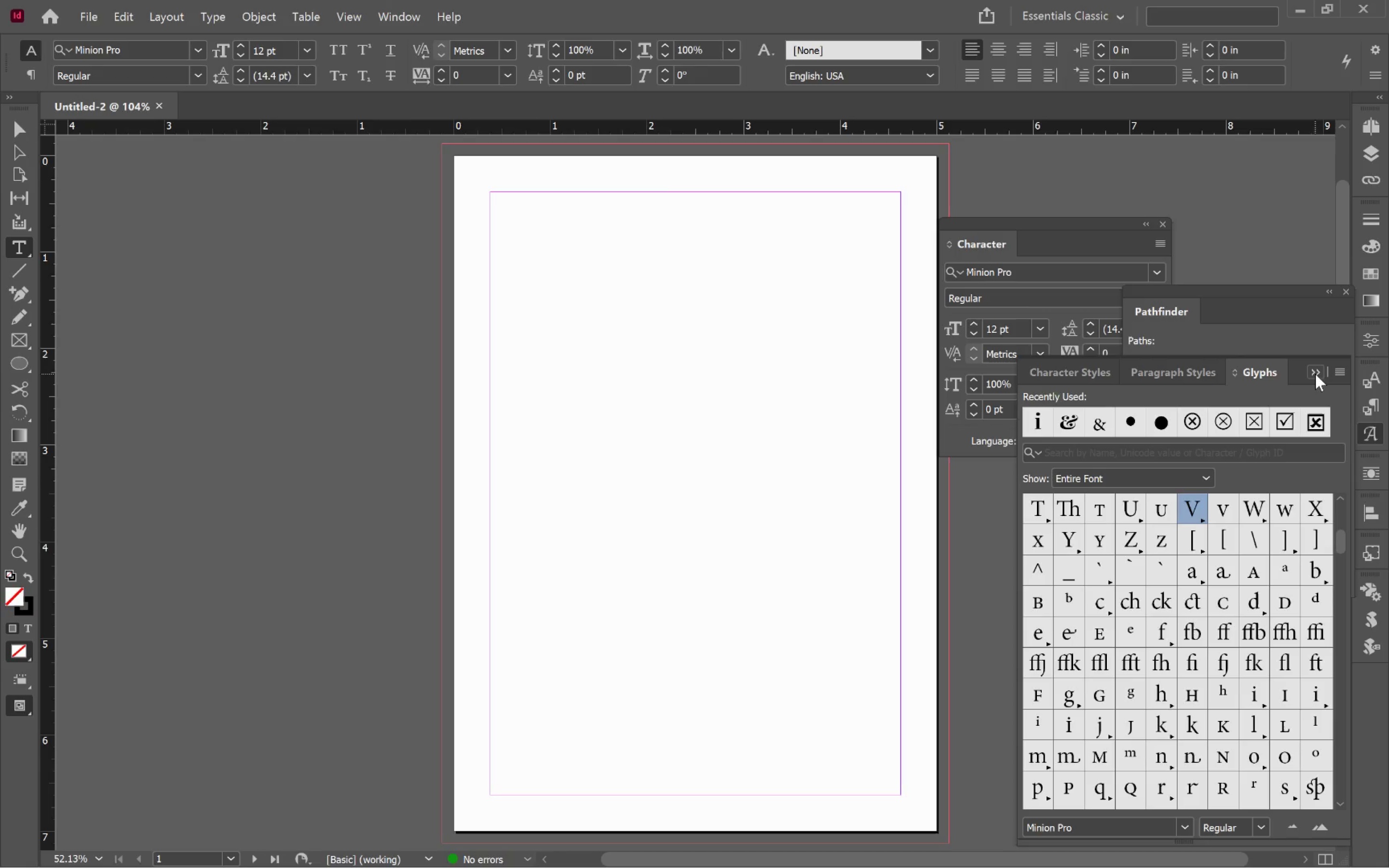 
left_click([1309, 373])
 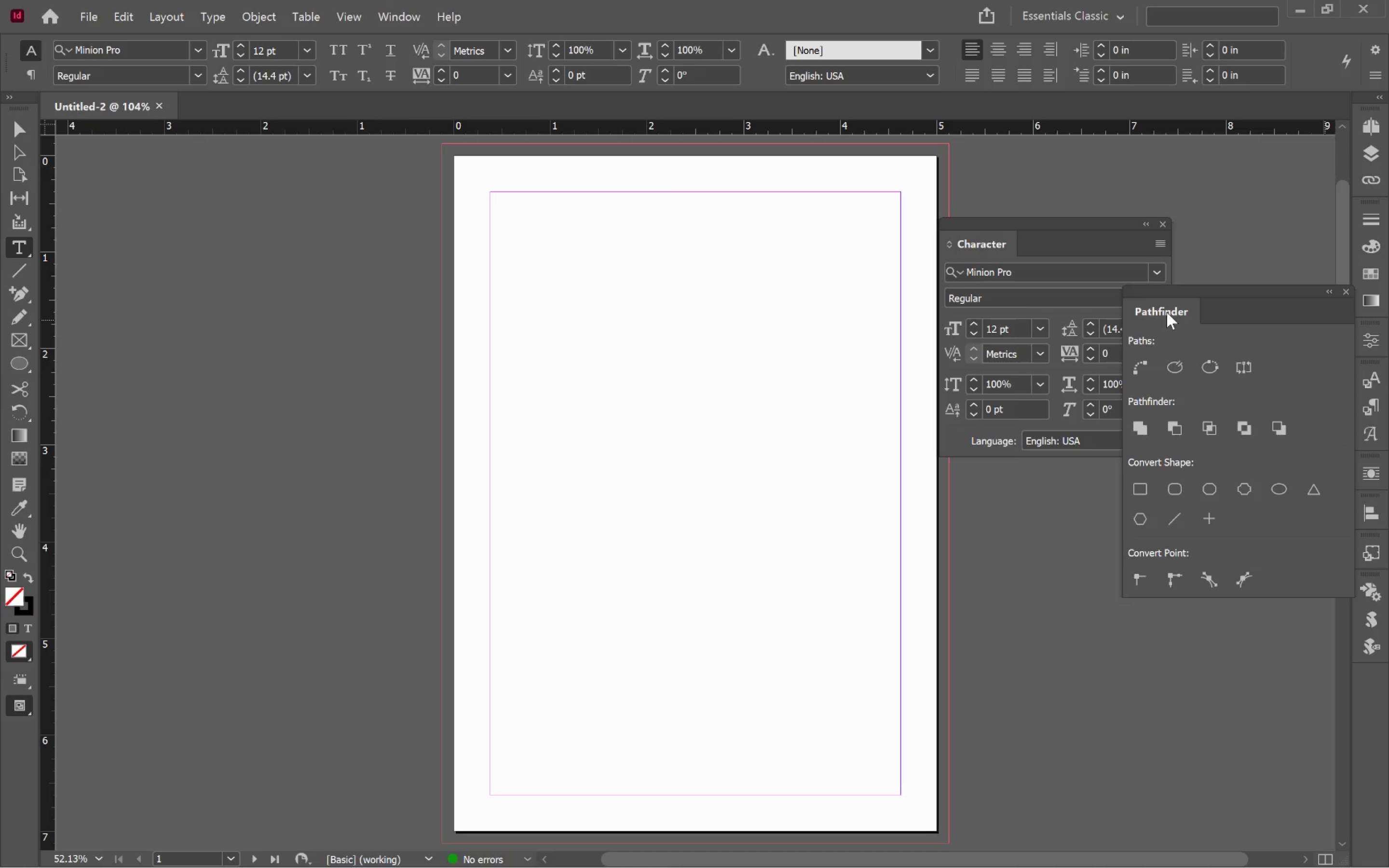 
wait(5.17)
 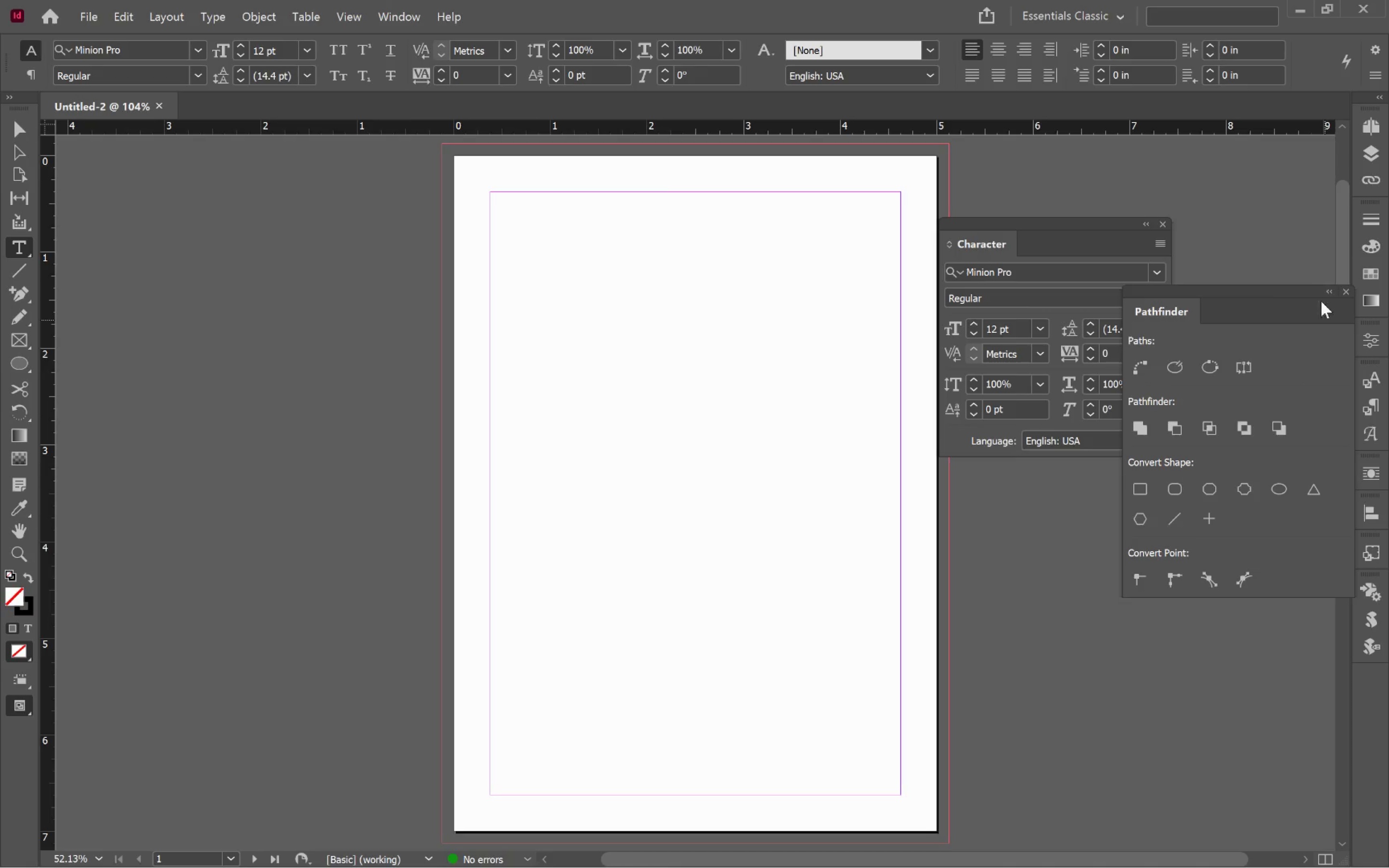 
left_click_drag(start_coordinate=[1166, 312], to_coordinate=[1374, 690])
 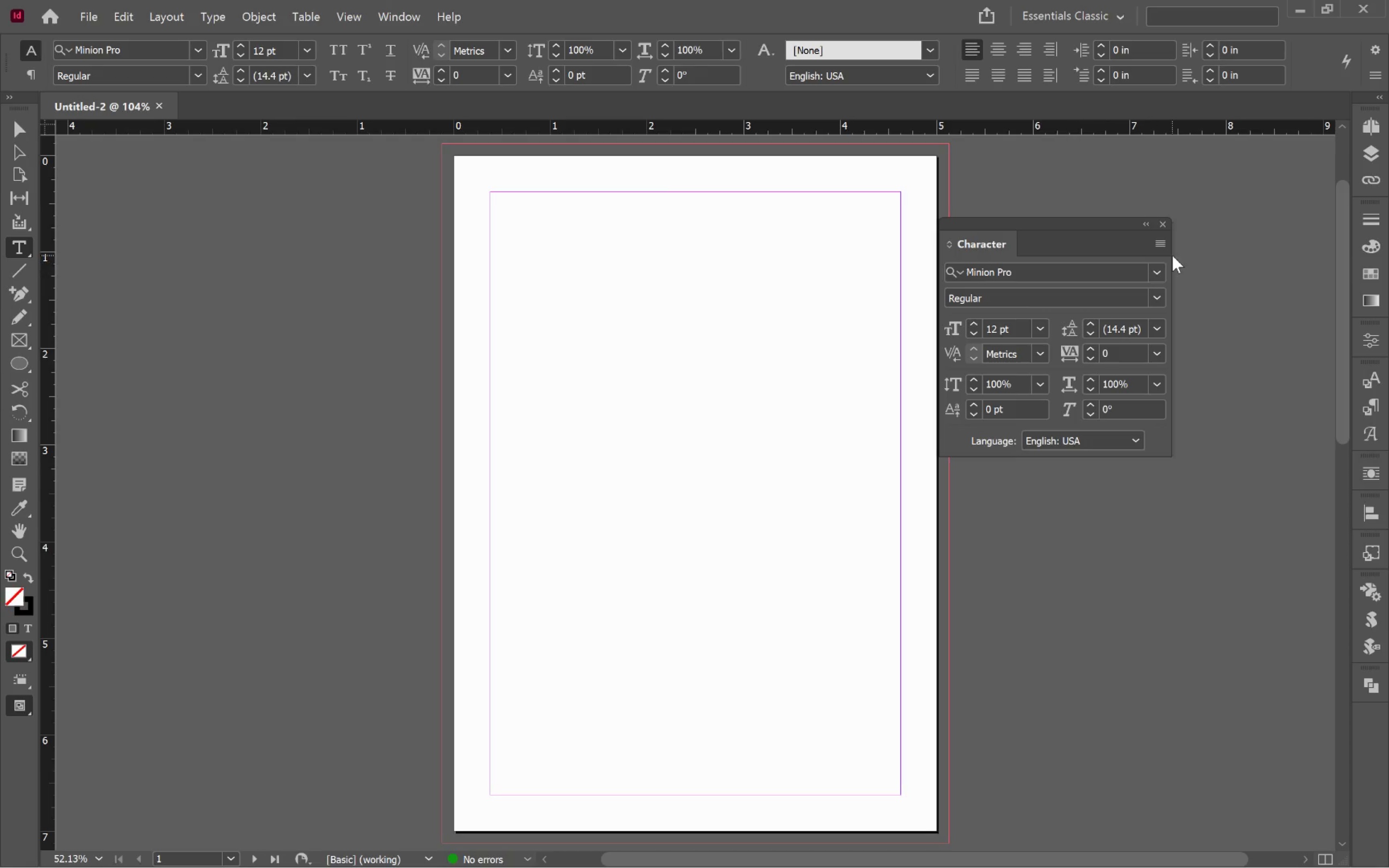 
left_click([1162, 224])
 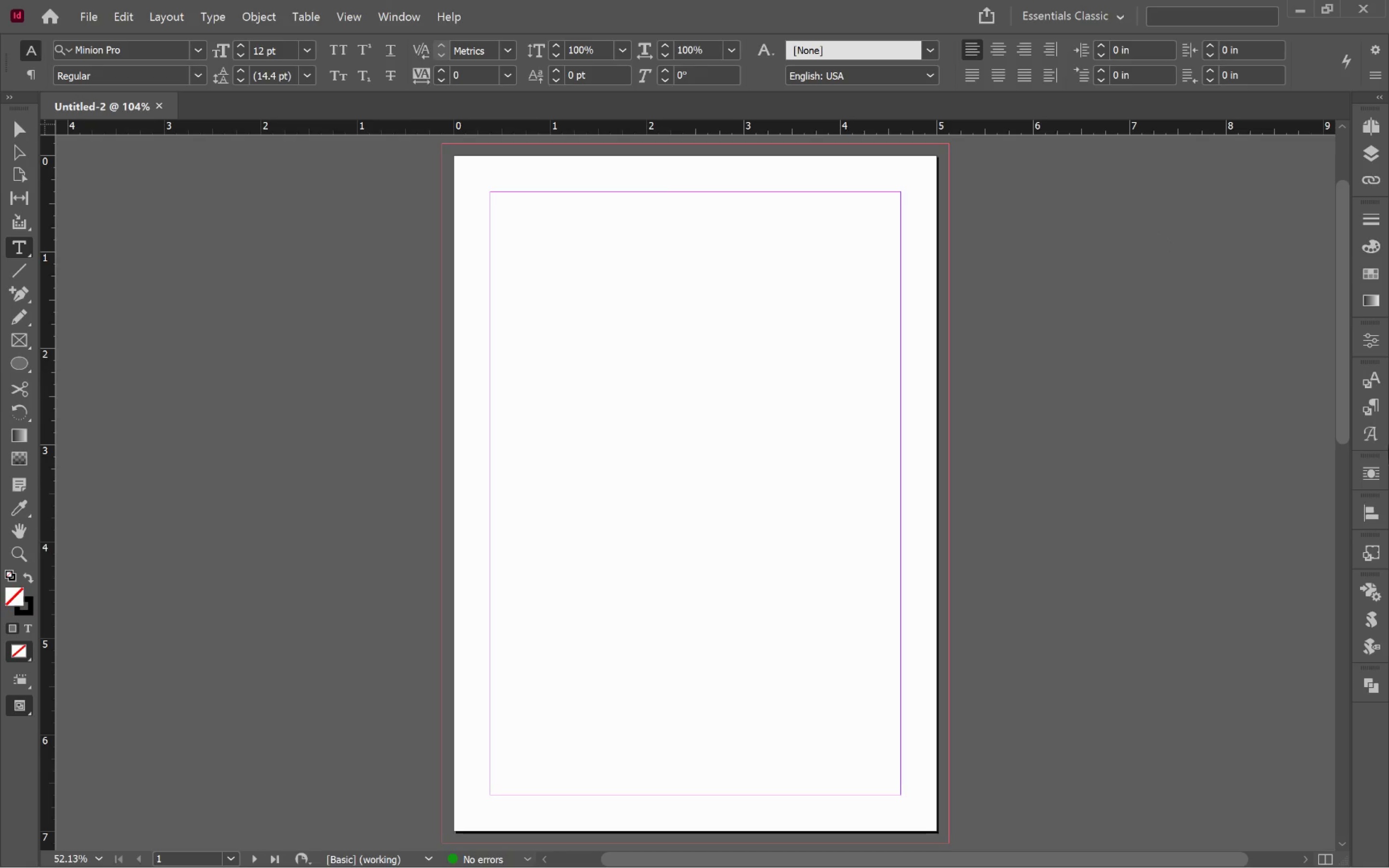 
mouse_move([1351, 423])
 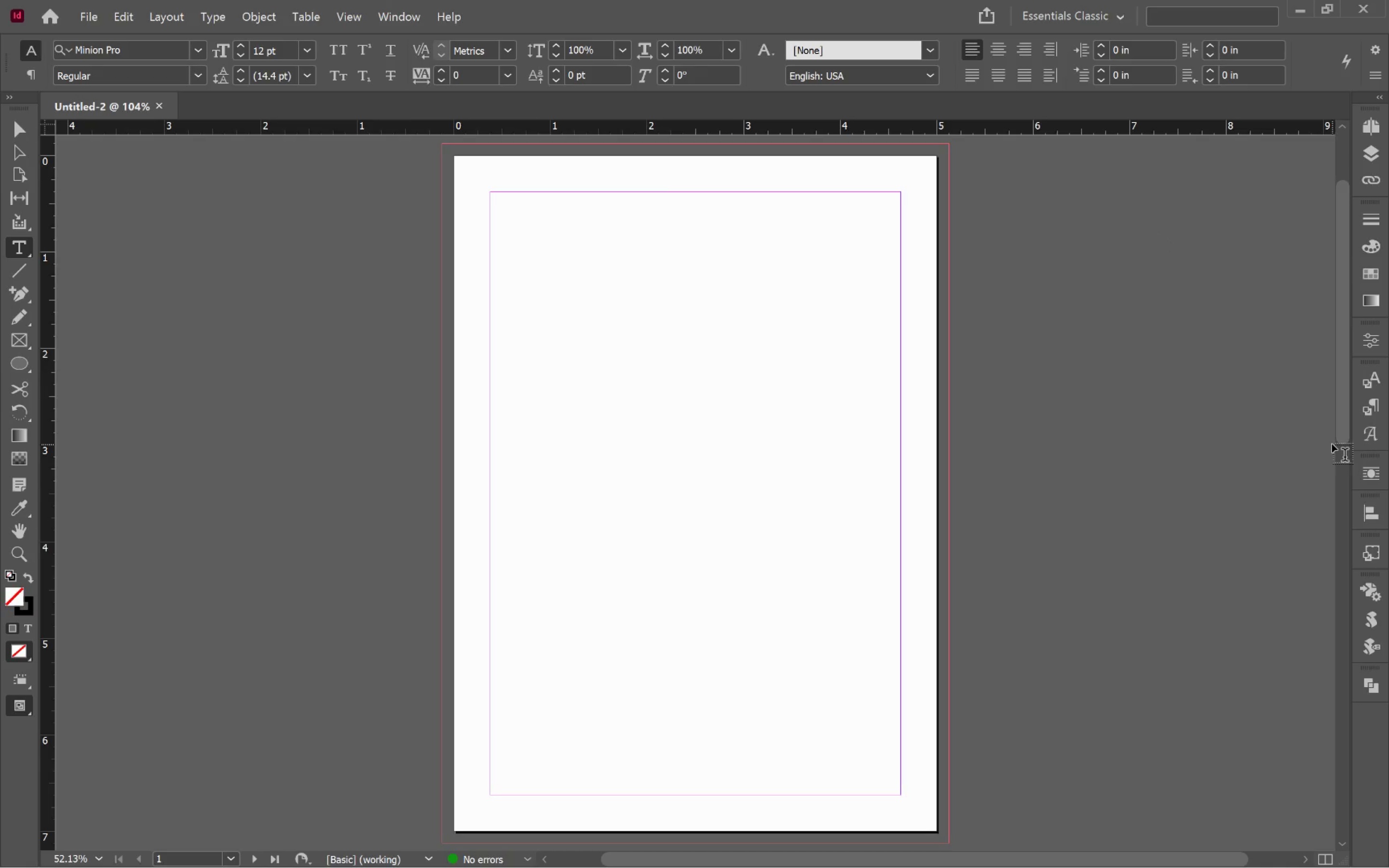 
left_click([1377, 147])
 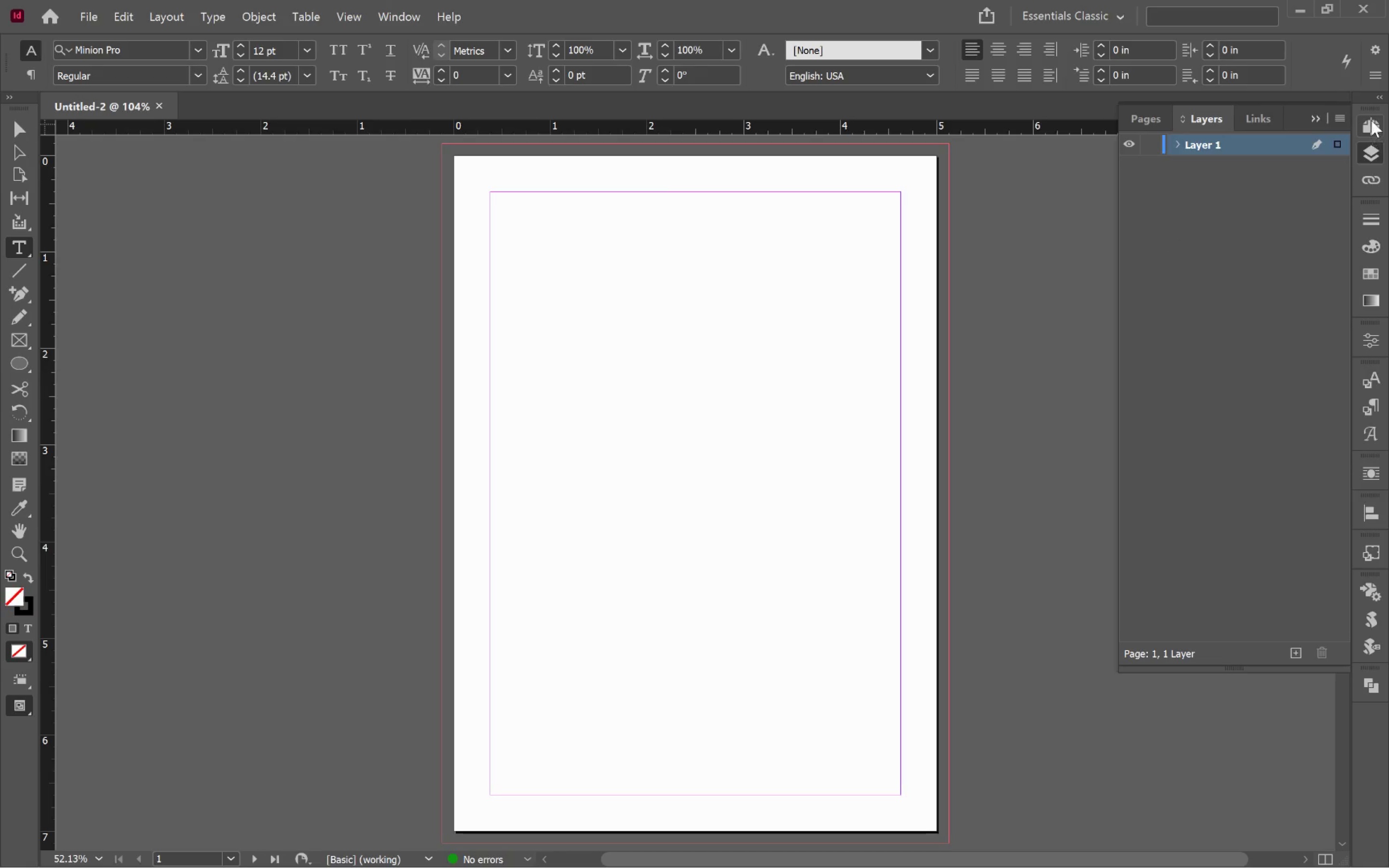 
left_click([1371, 120])
 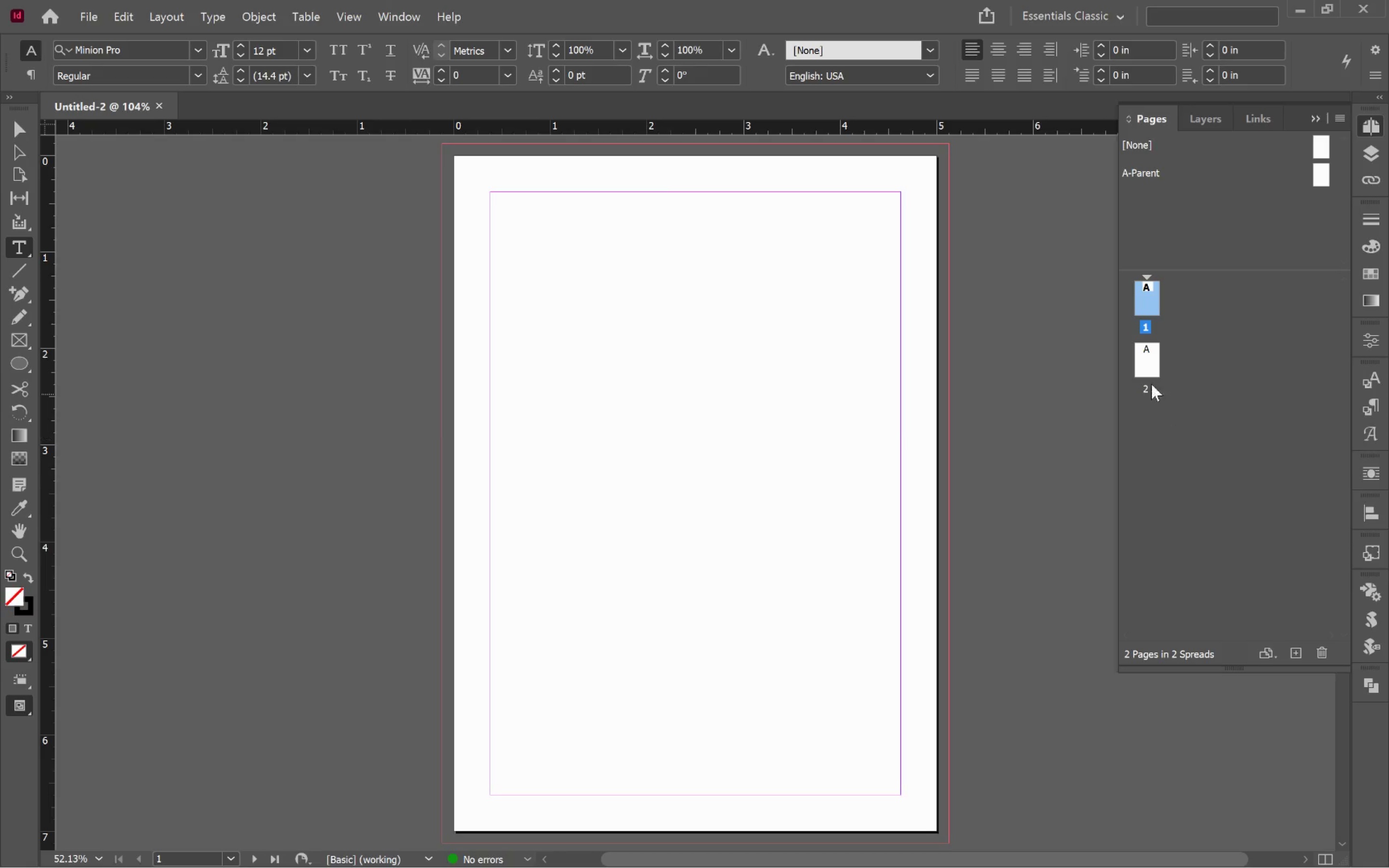 
double_click([1154, 440])
 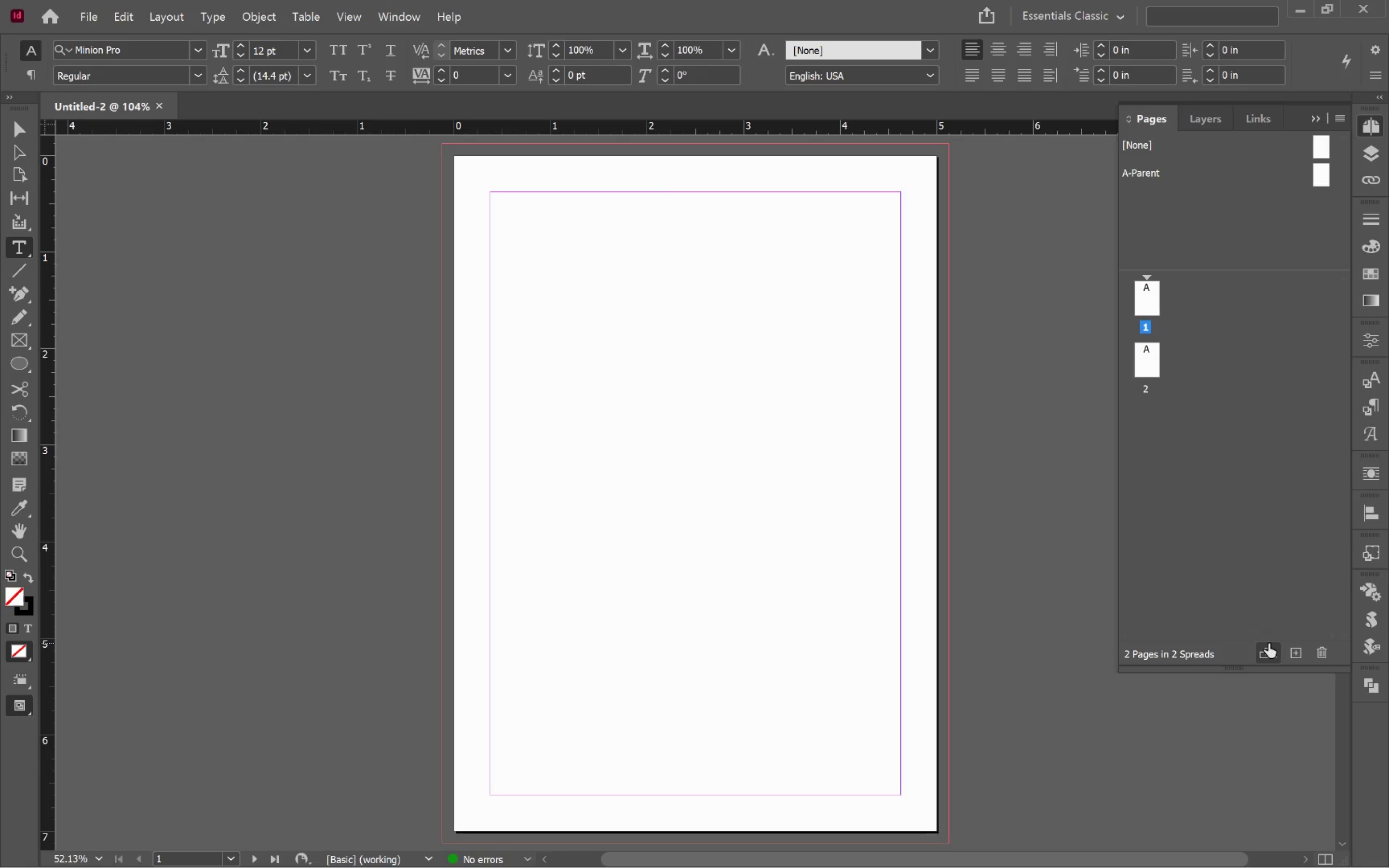 
left_click([1266, 652])
 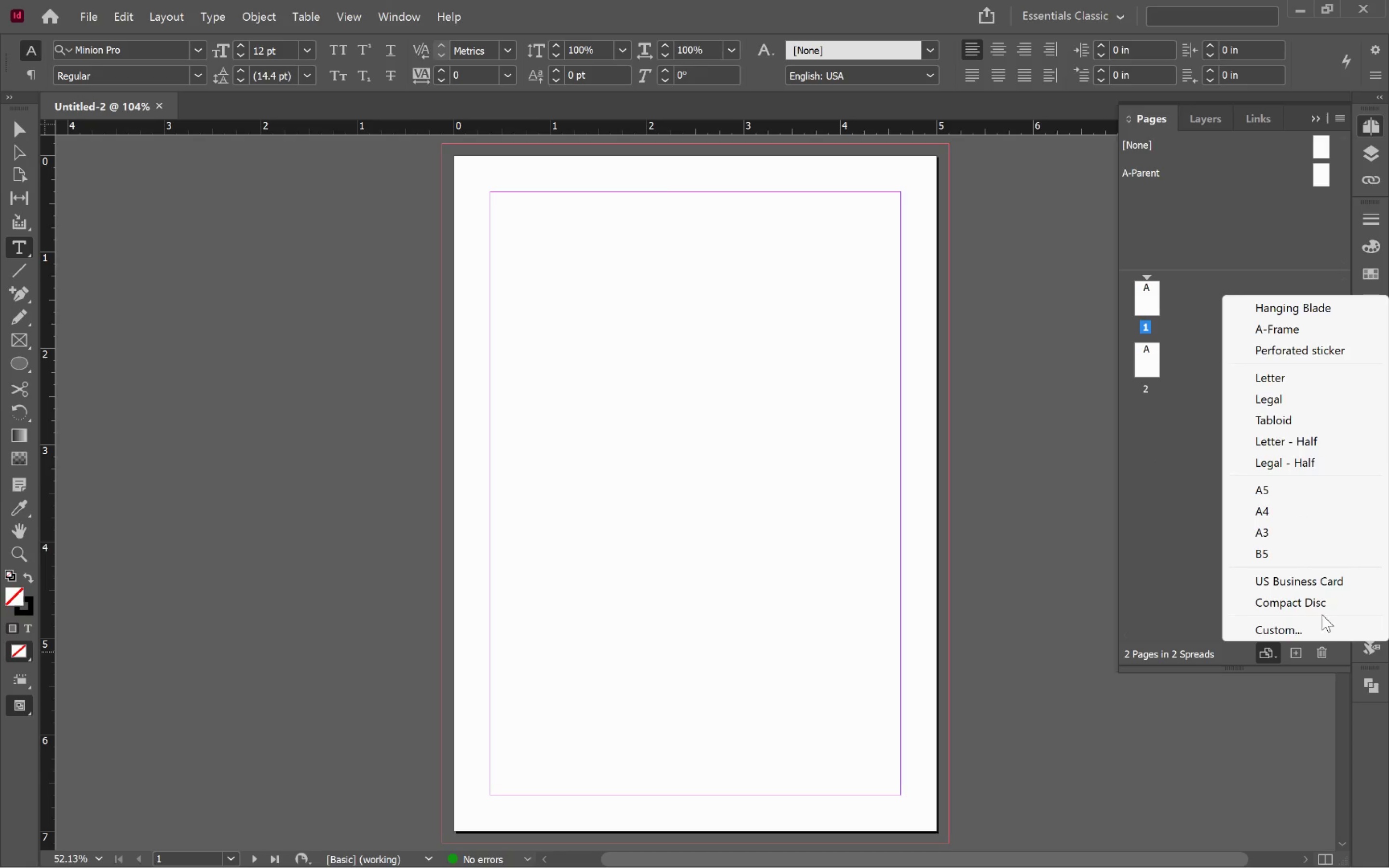 
left_click([1327, 633])
 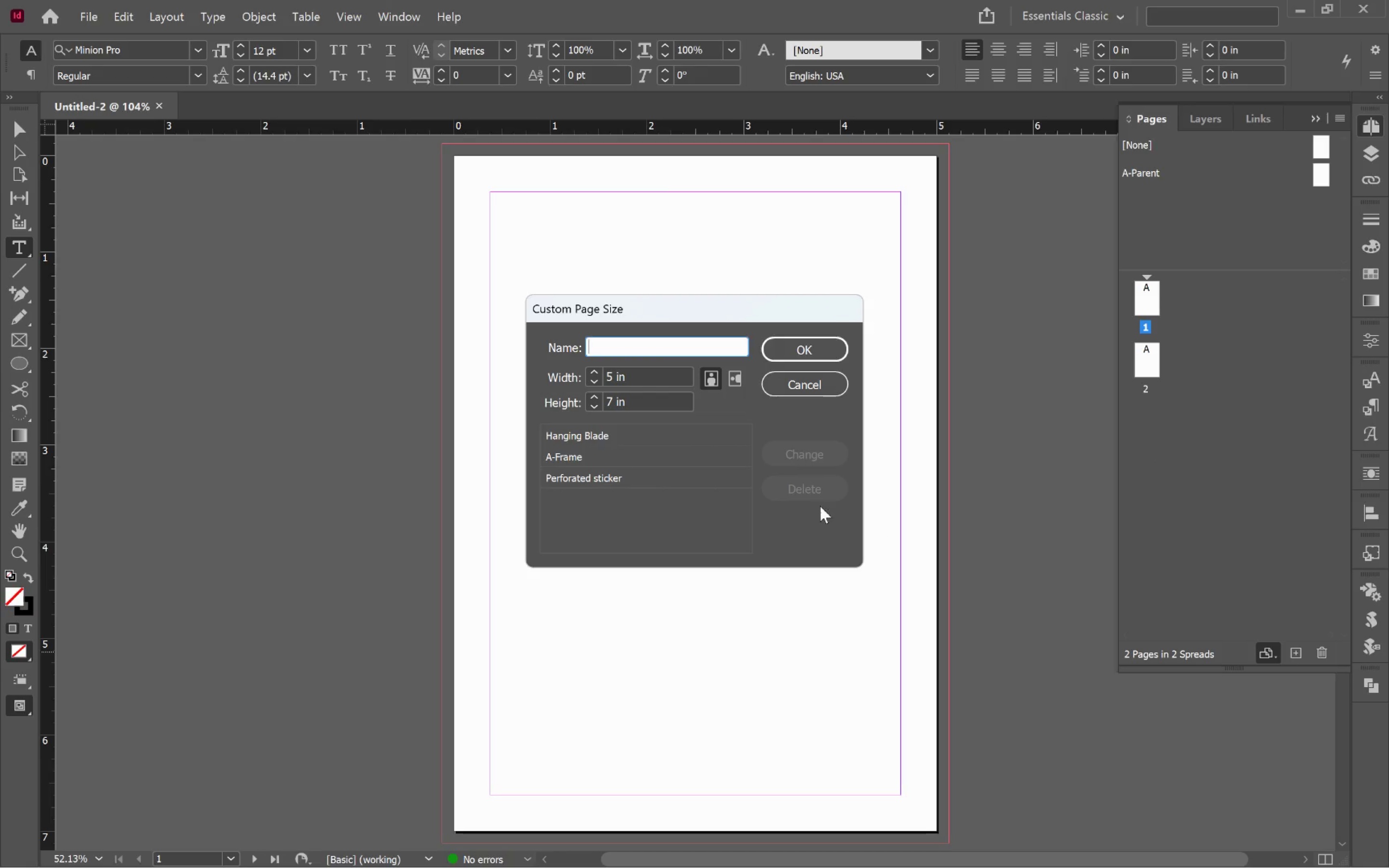 
key(Alt+Tab)
 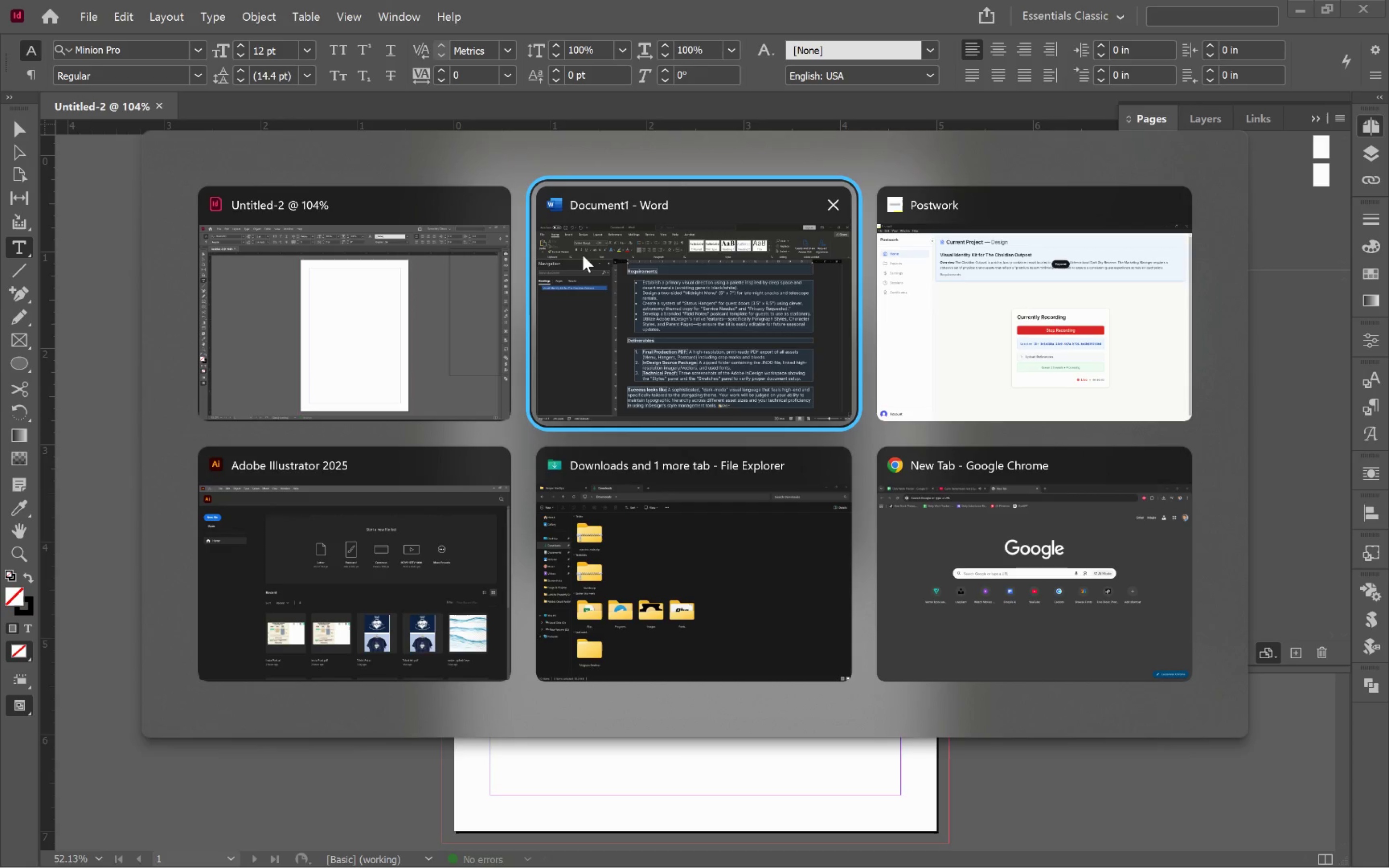 
left_click([356, 339])
 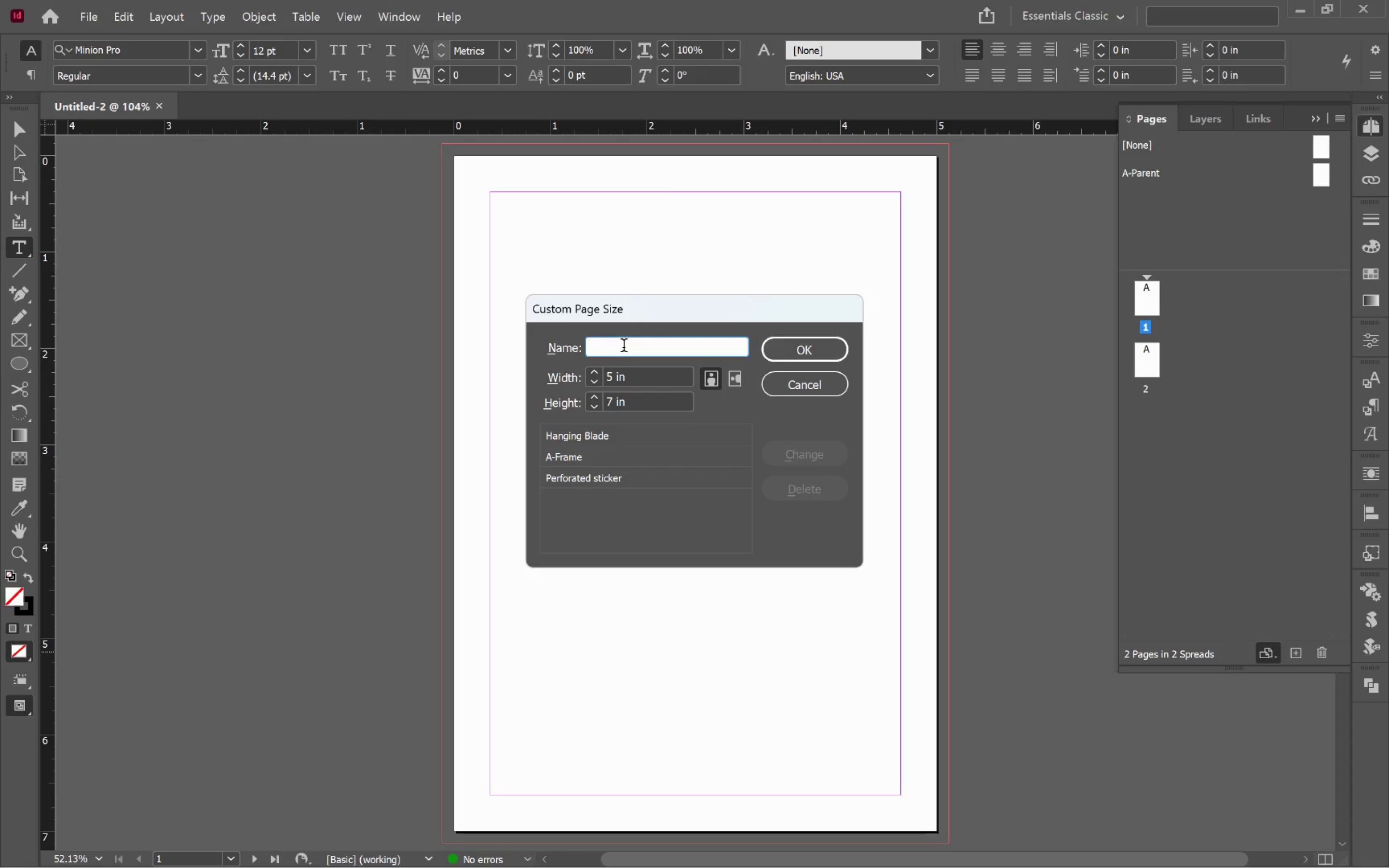 
key(Alt+Tab)
 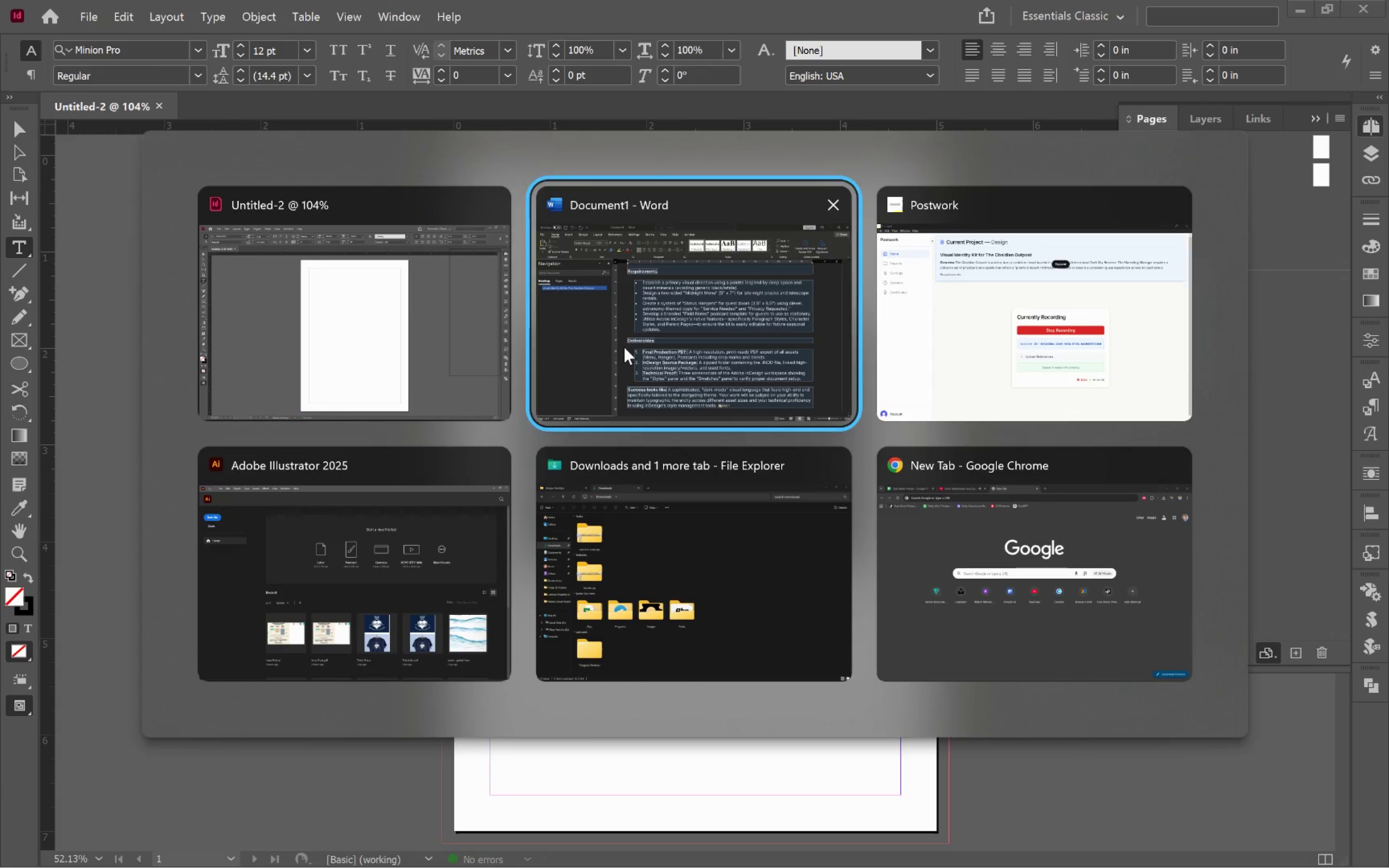 
key(Alt+Tab)
 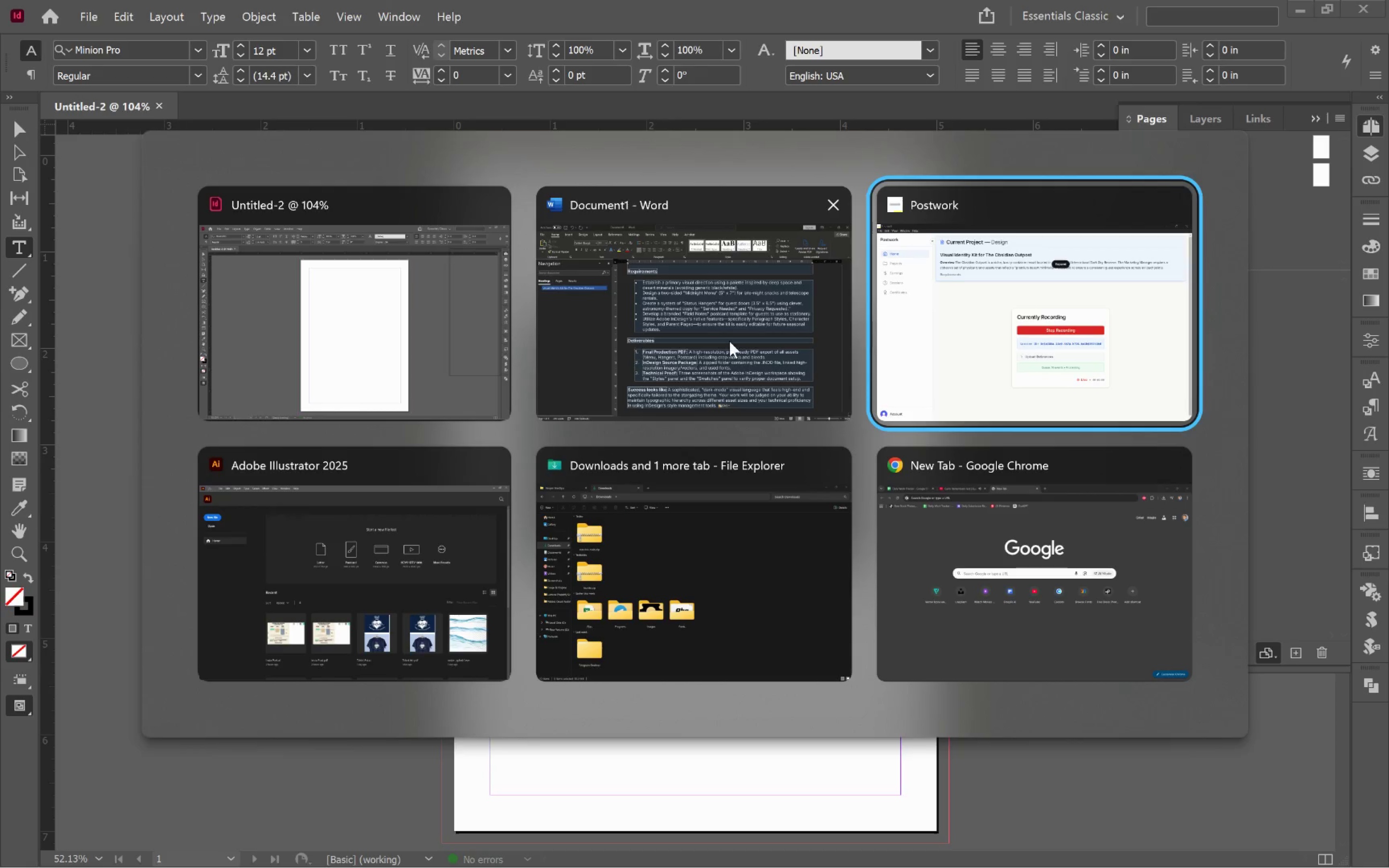 
left_click([777, 343])
 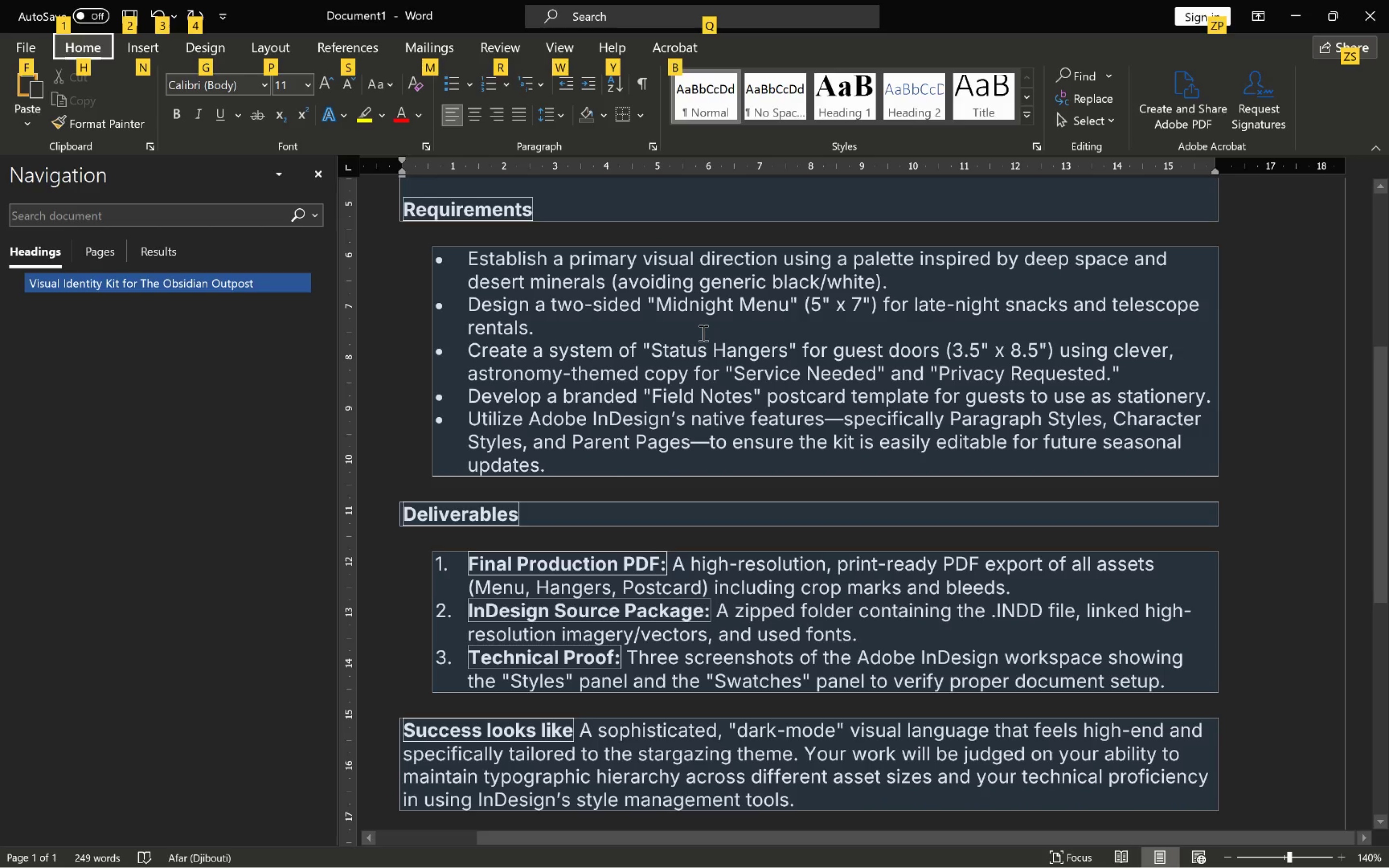 
key(Alt+AltLeft)
 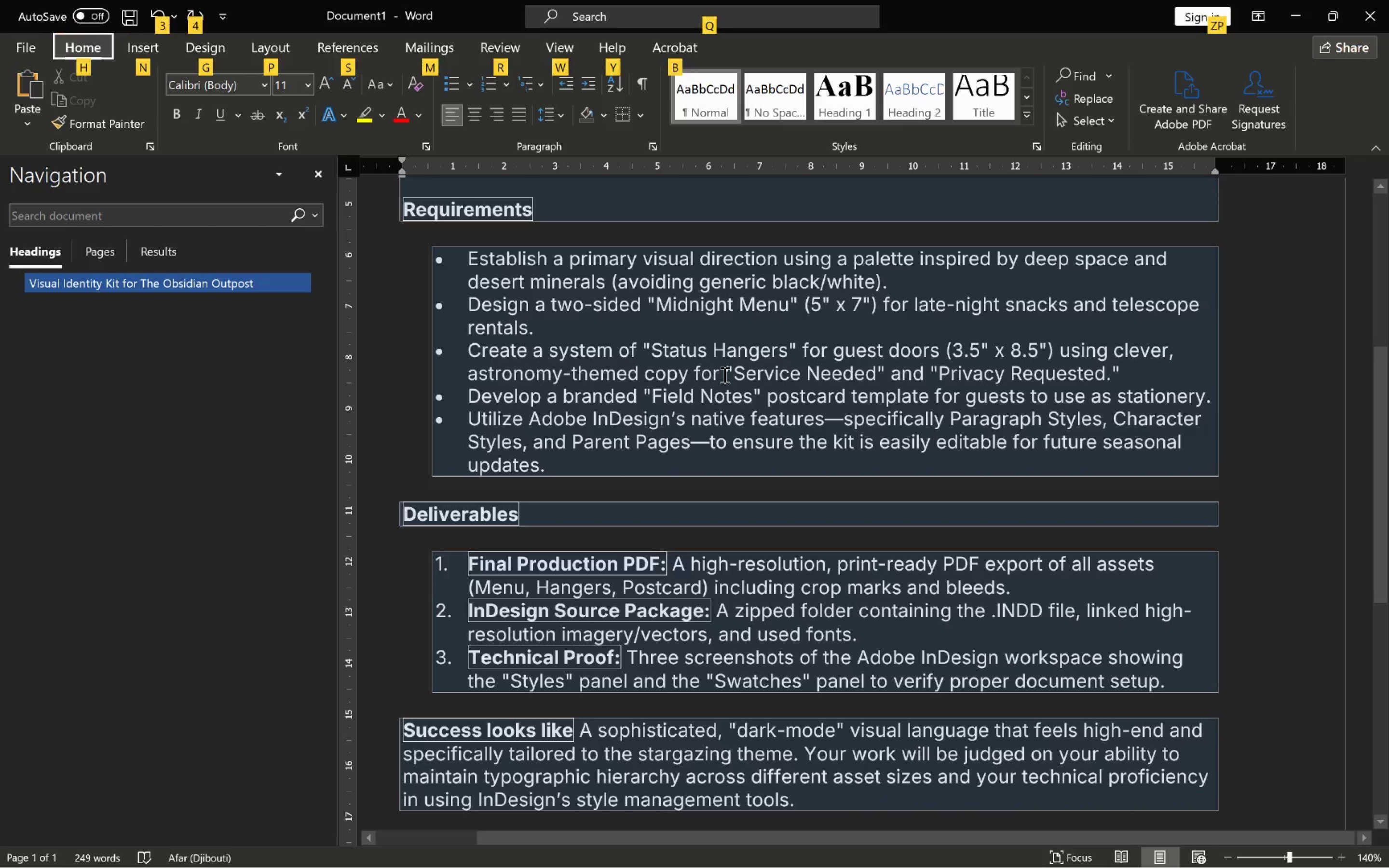 
key(Alt+Tab)
 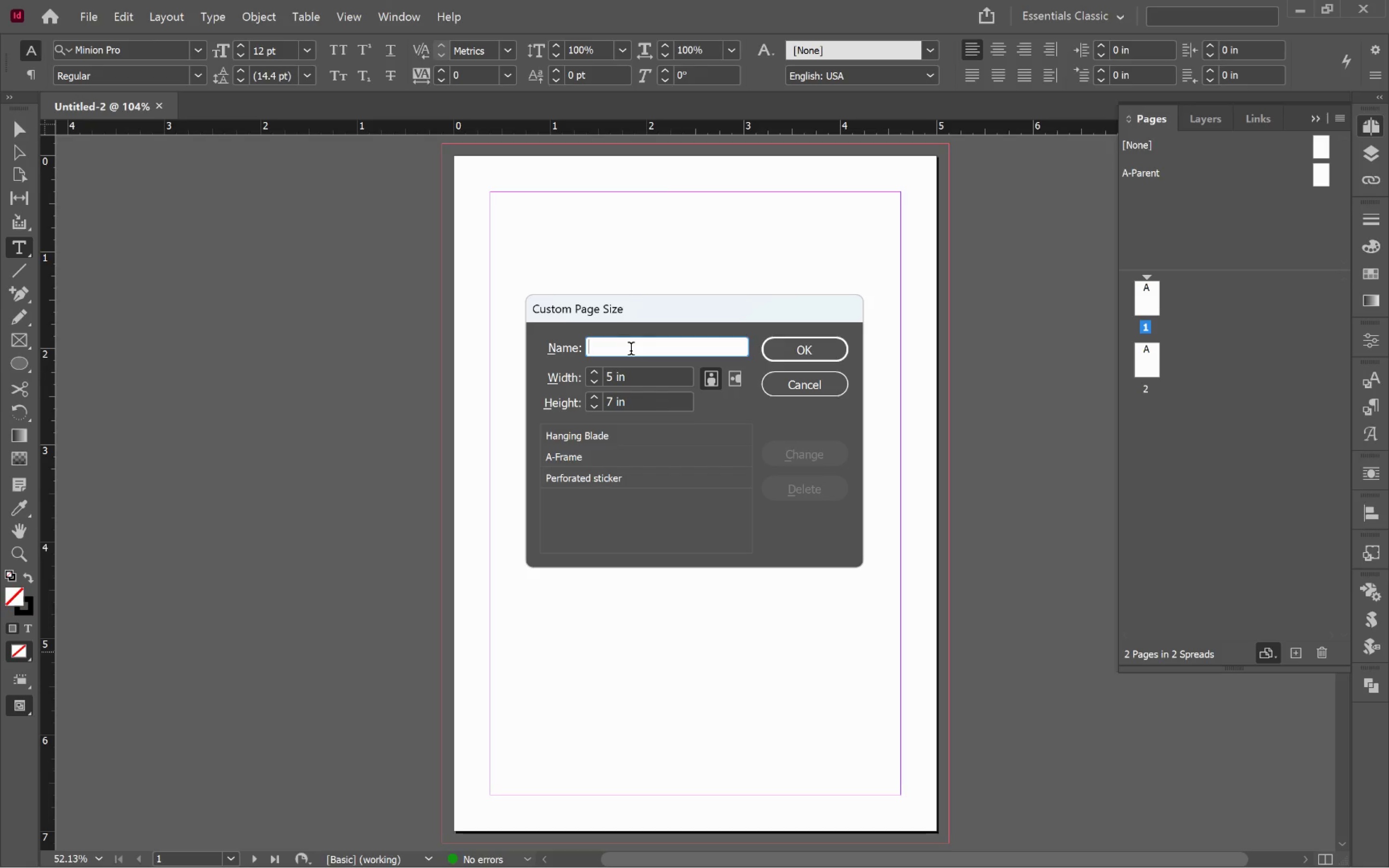 
left_click([636, 350])
 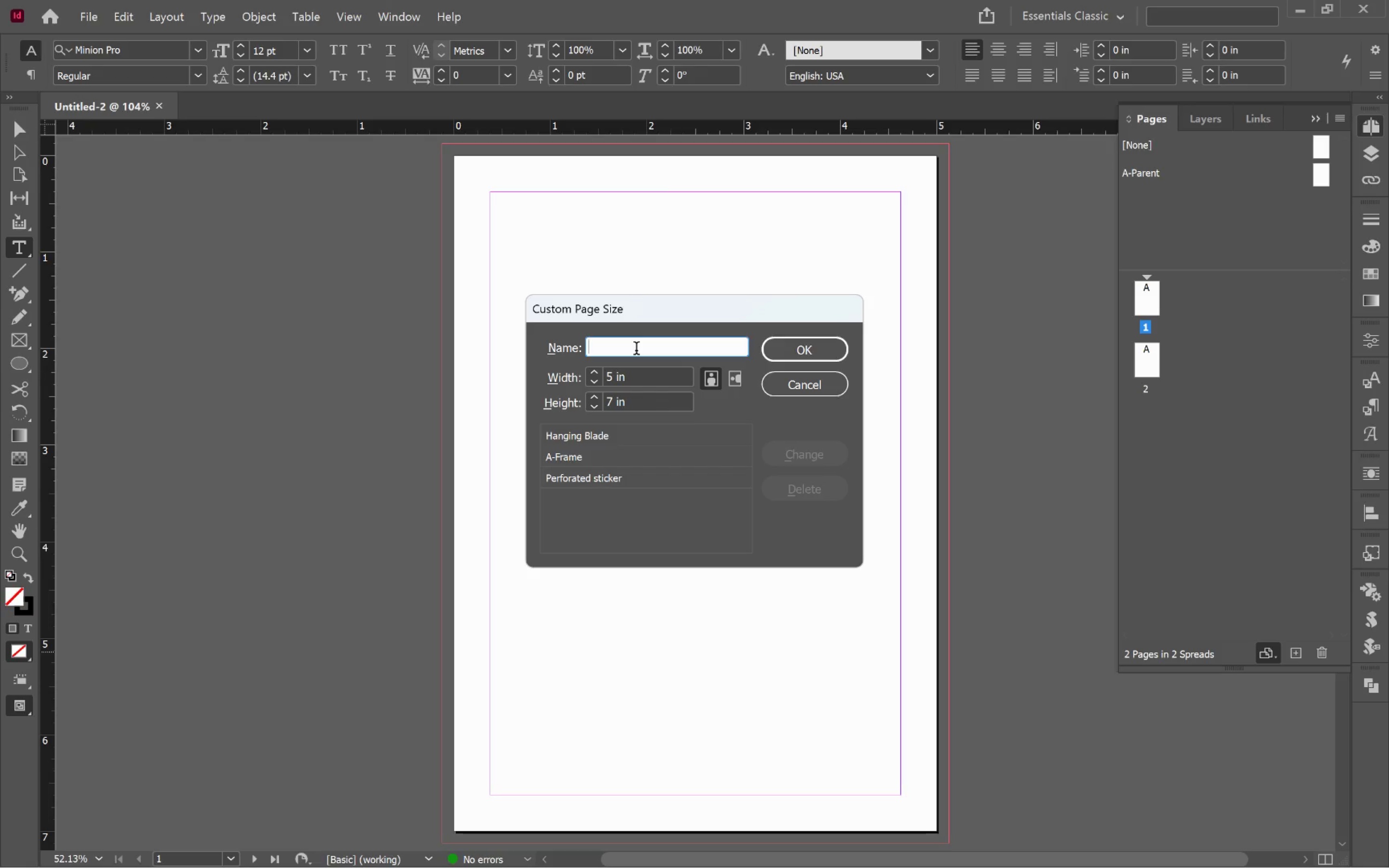 
type(Midnight Menu)
 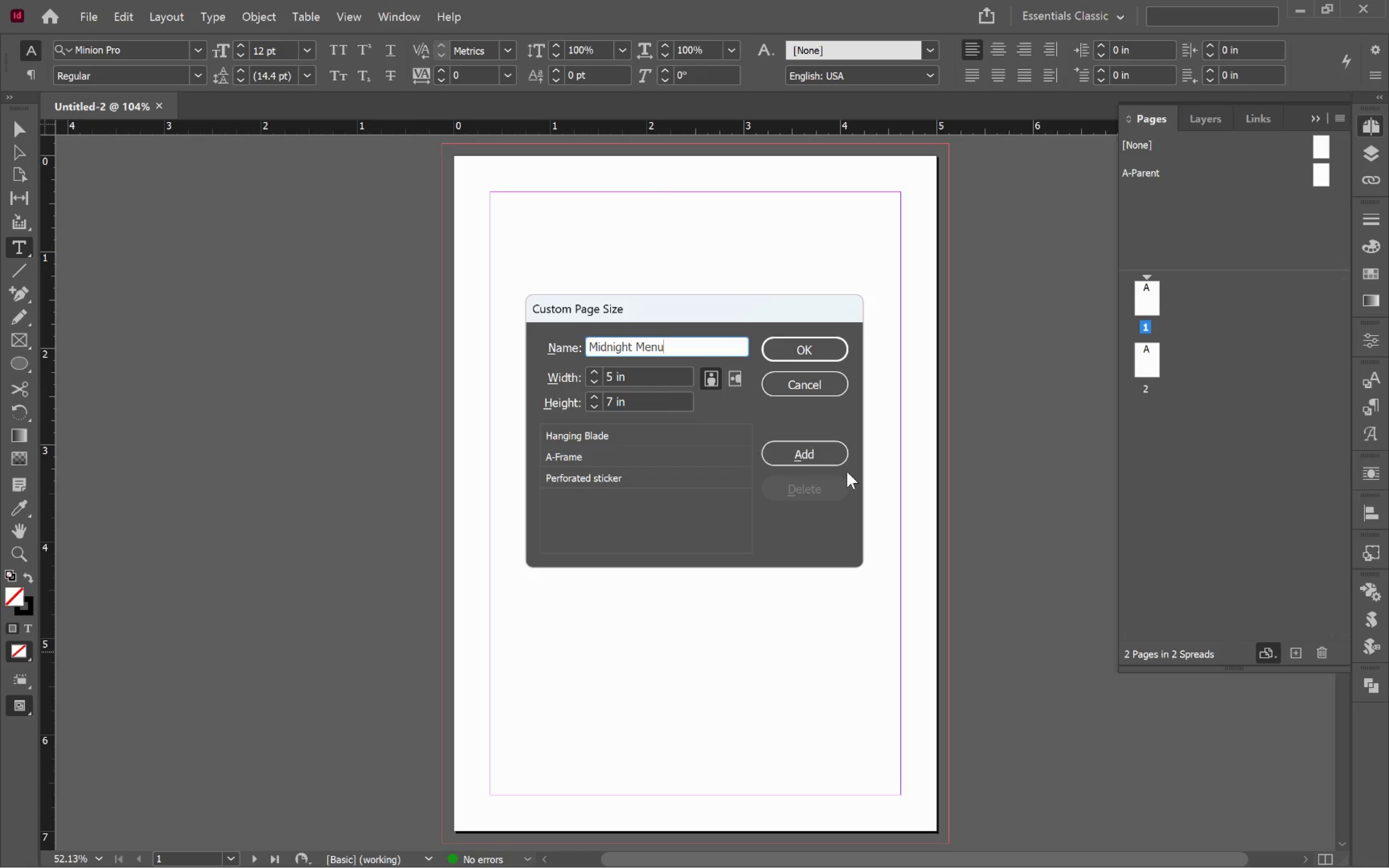 
left_click([813, 455])
 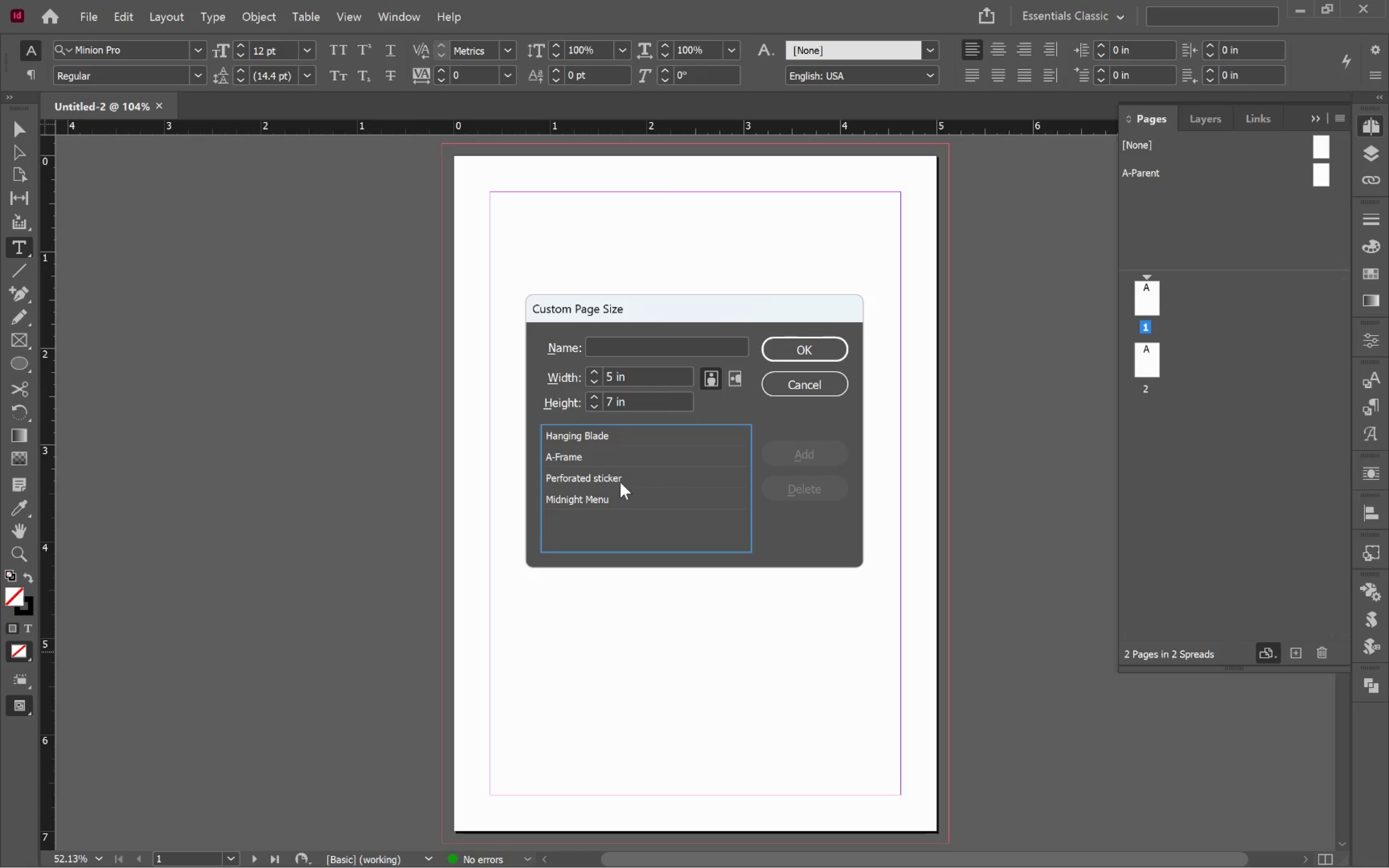 
left_click([648, 478])
 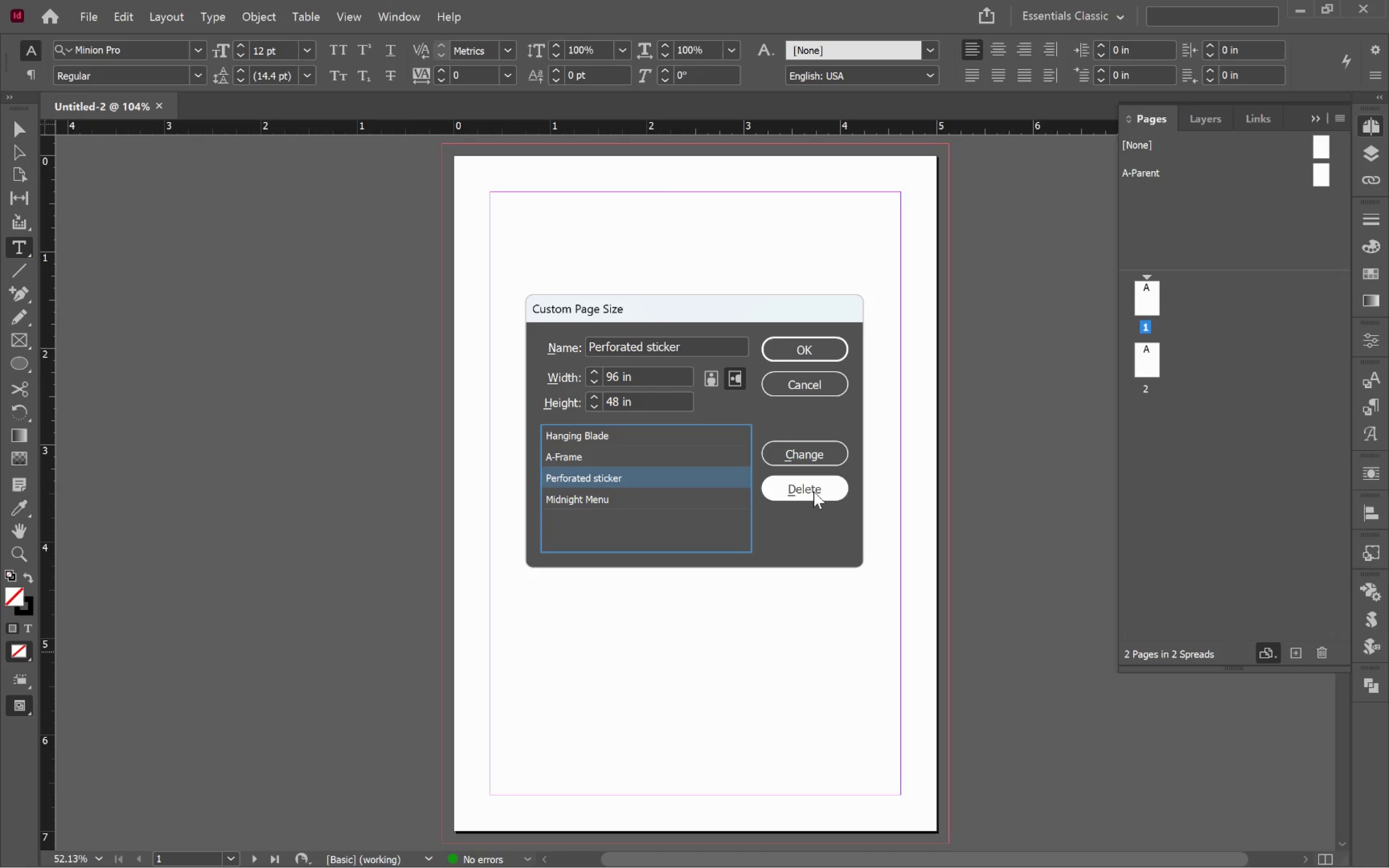 
left_click([814, 491])
 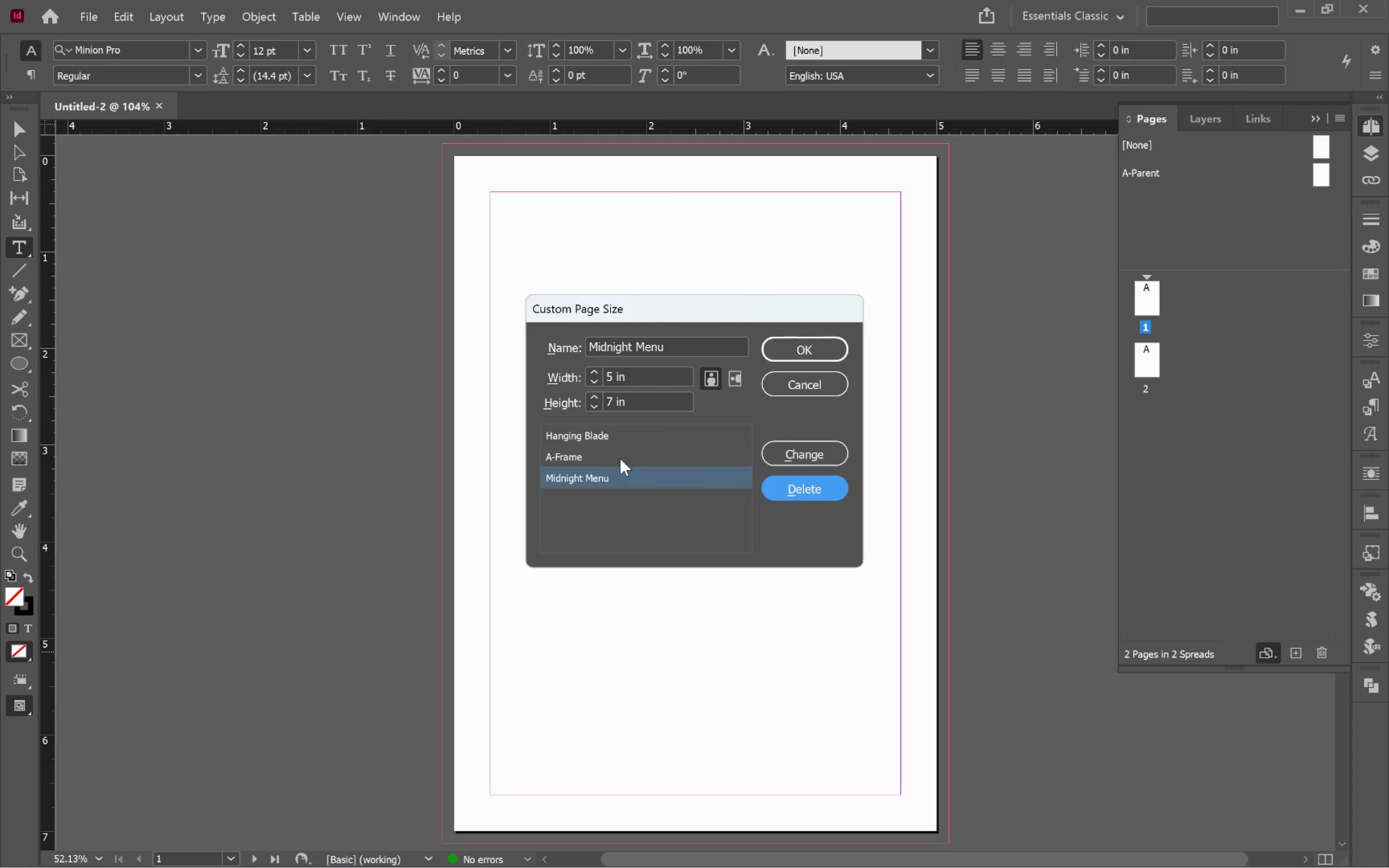 
left_click([619, 459])
 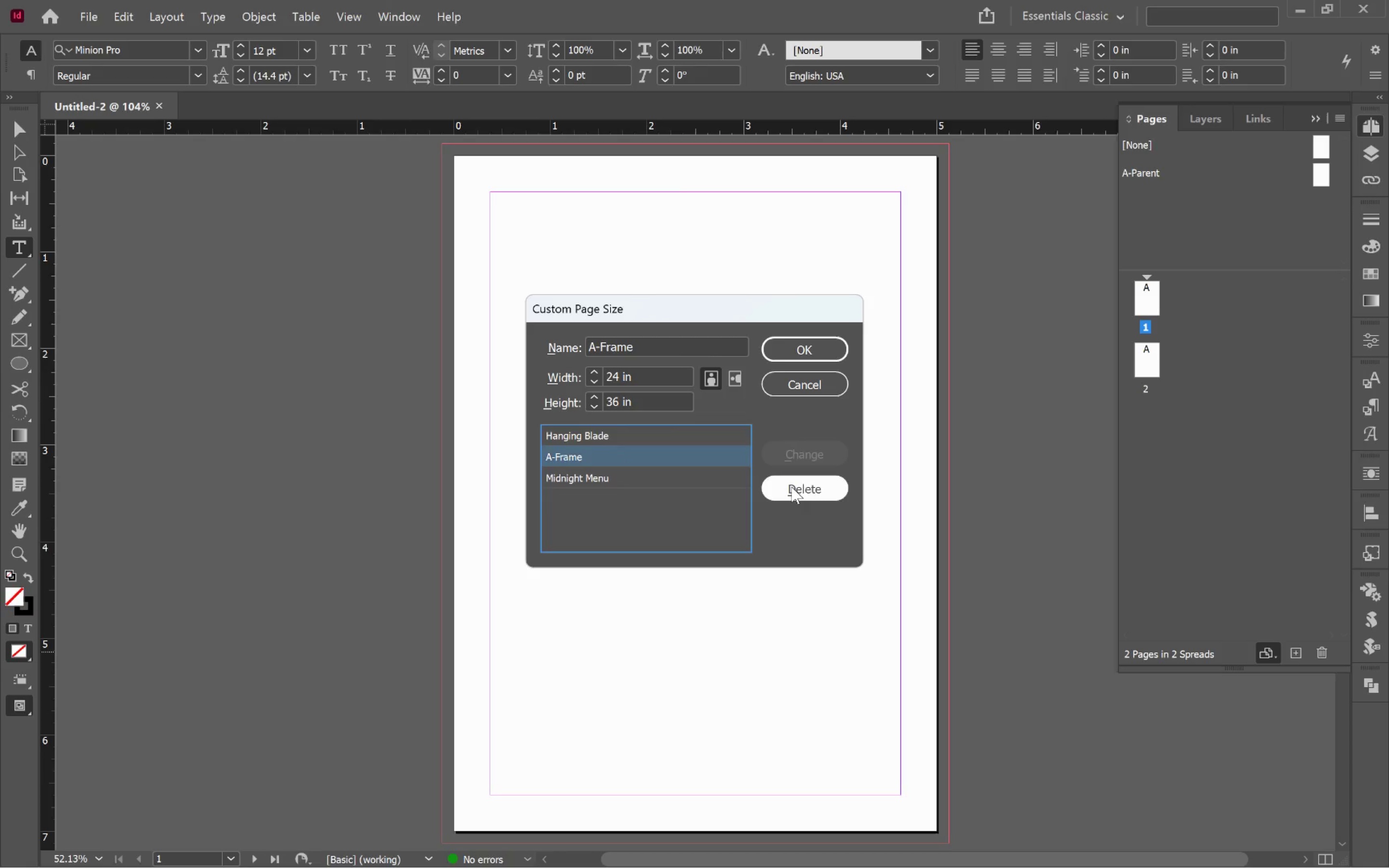 
left_click([793, 487])
 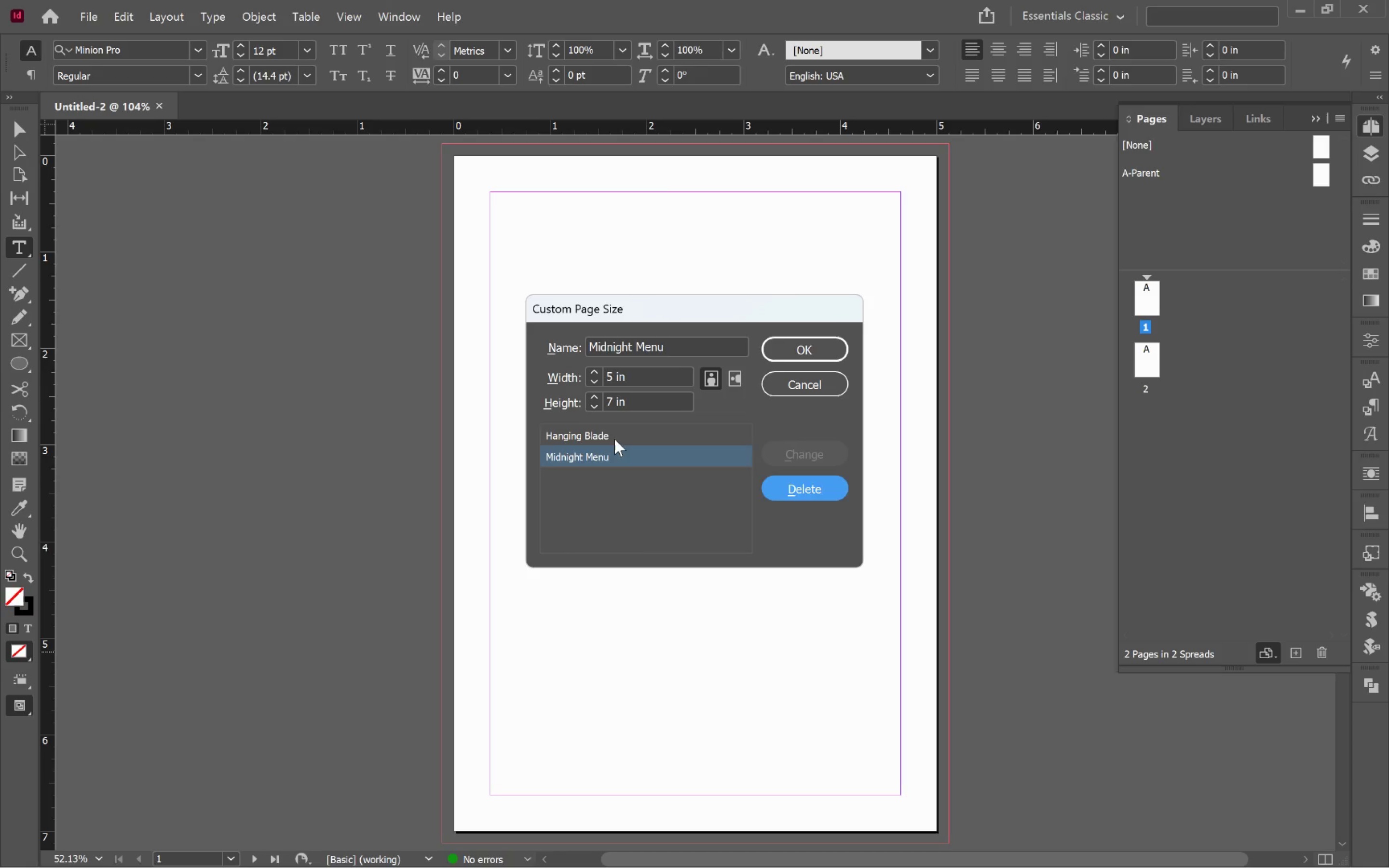 
left_click([614, 439])
 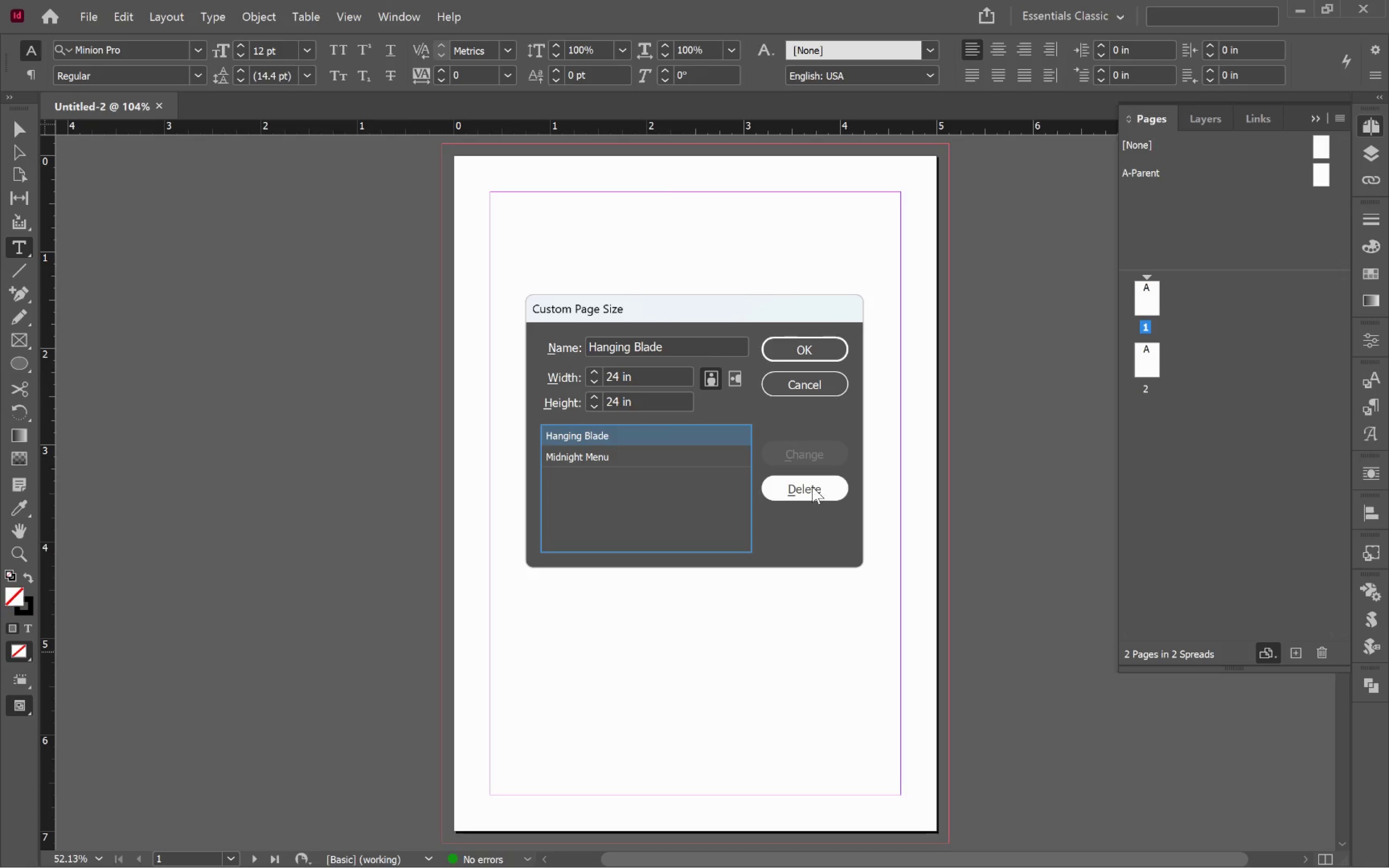 
left_click([812, 487])
 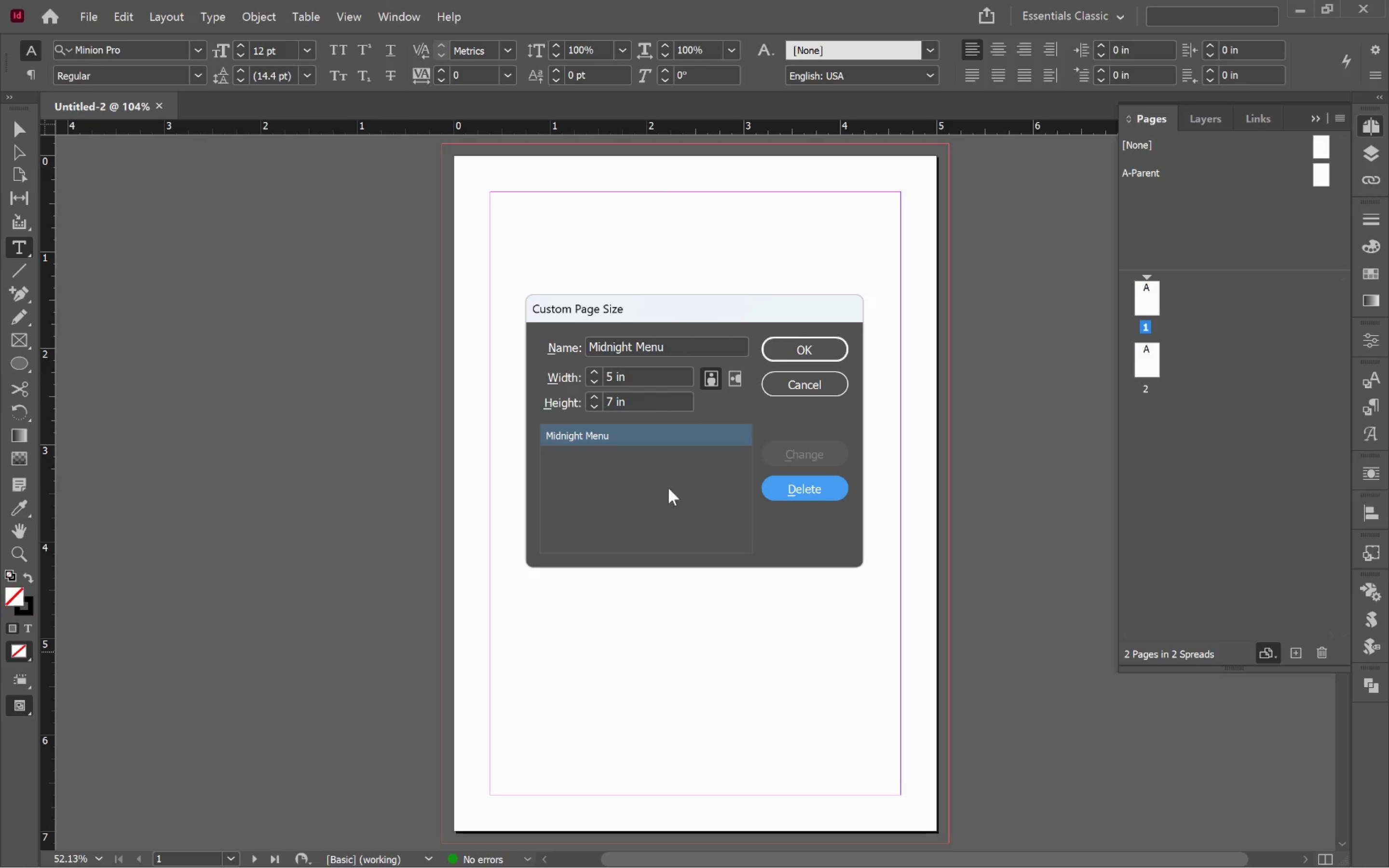 
key(Alt+AltLeft)
 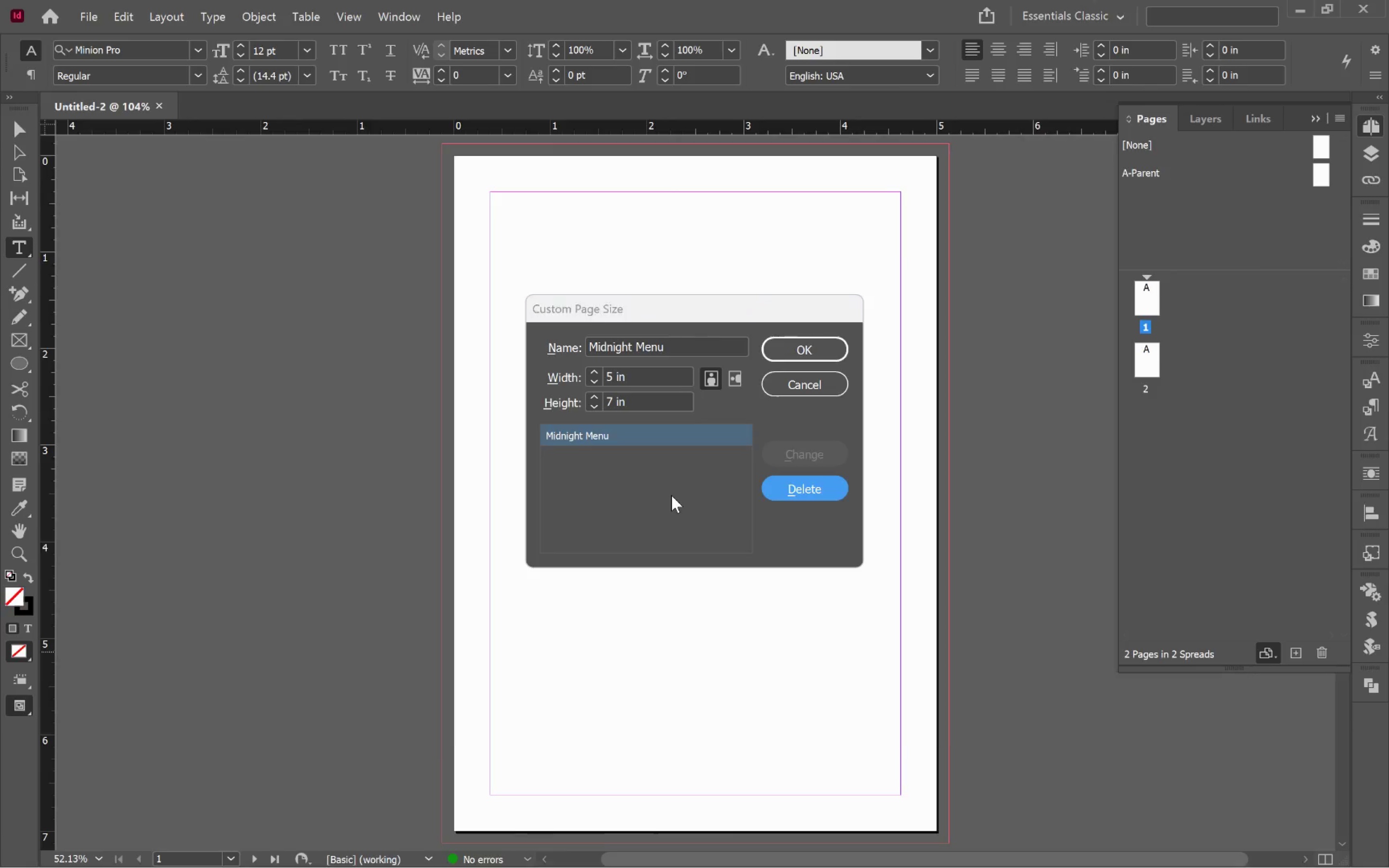 
key(Alt+Tab)
 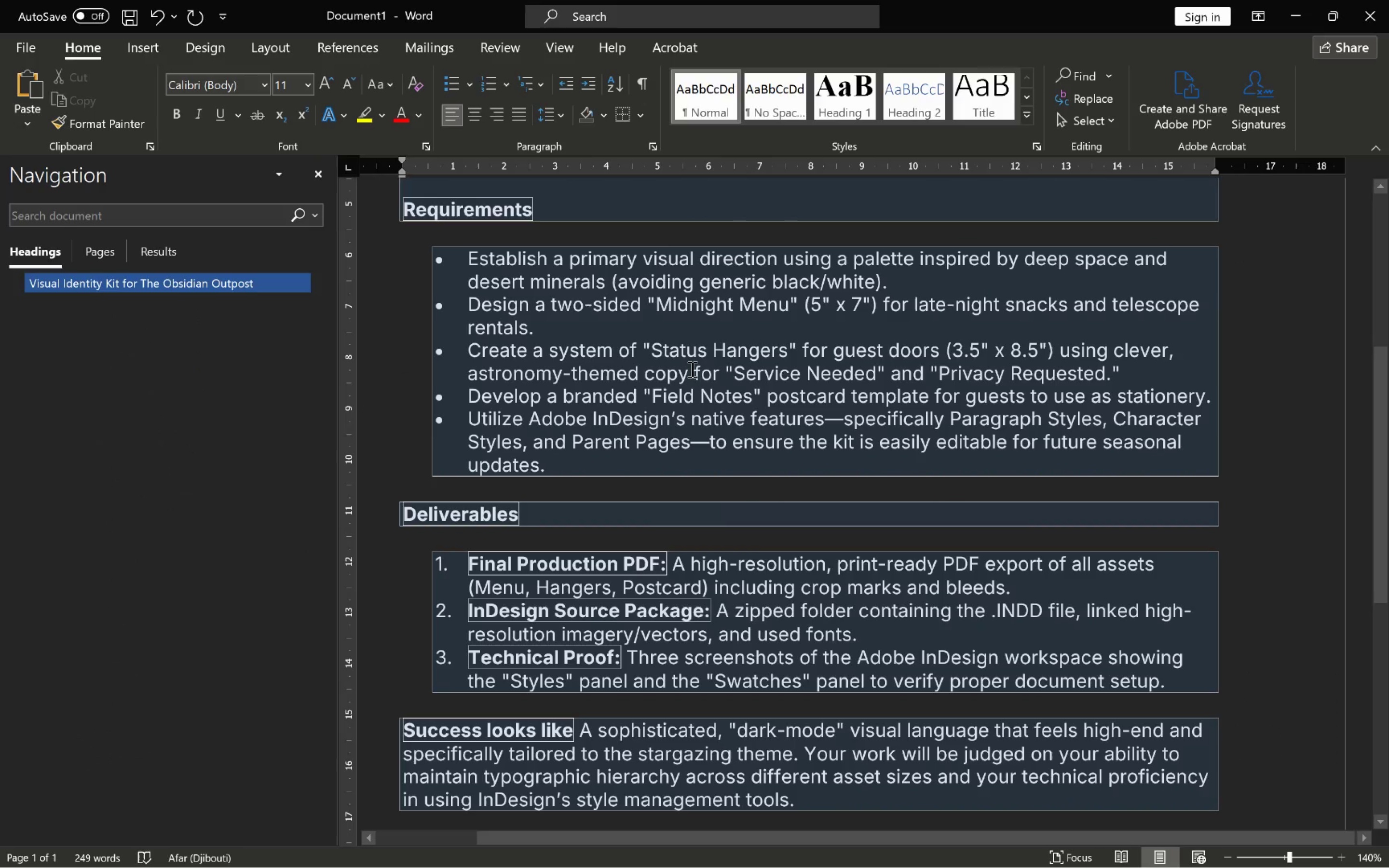 
left_click_drag(start_coordinate=[654, 351], to_coordinate=[790, 354])
 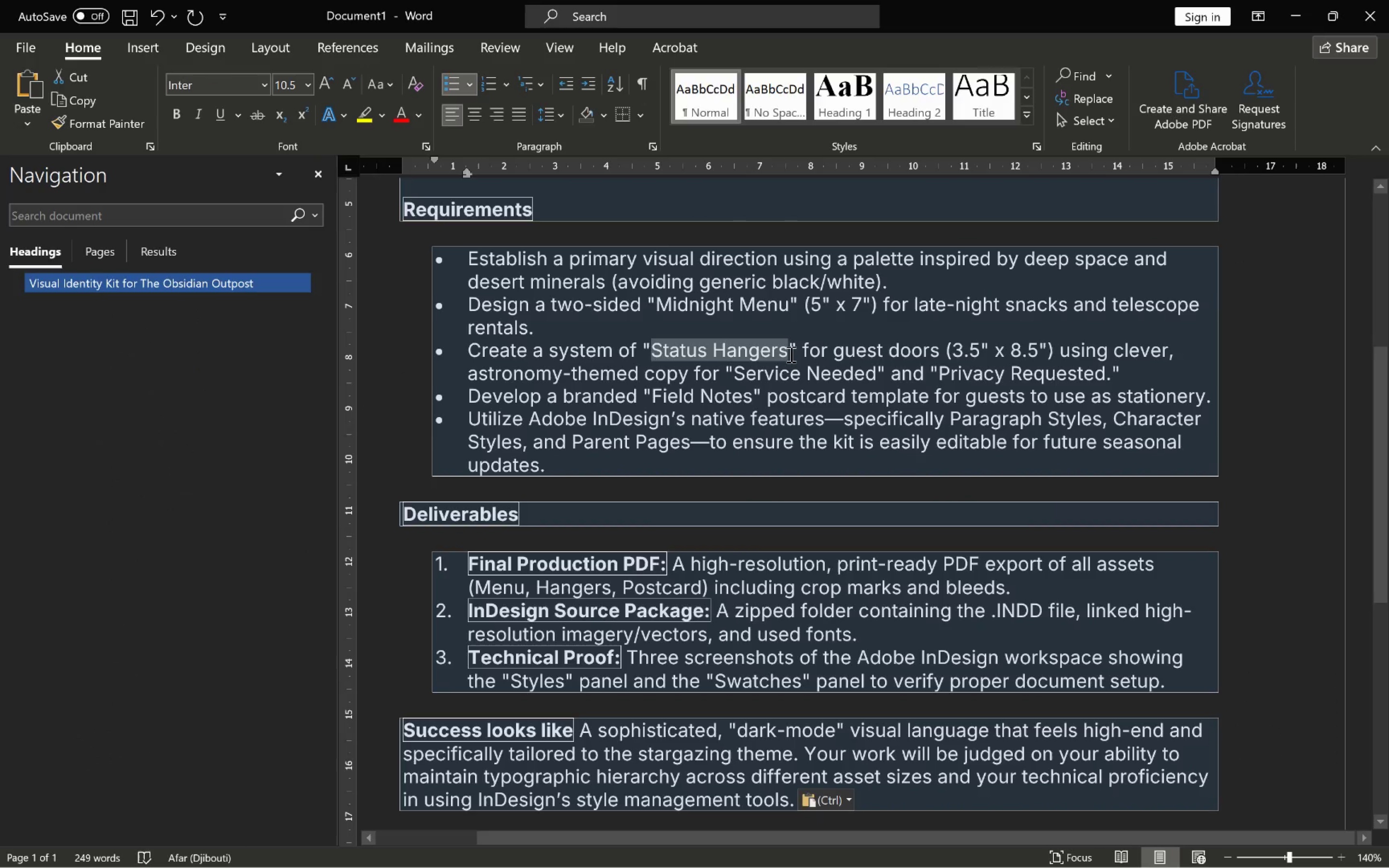 
key(Control+C)
 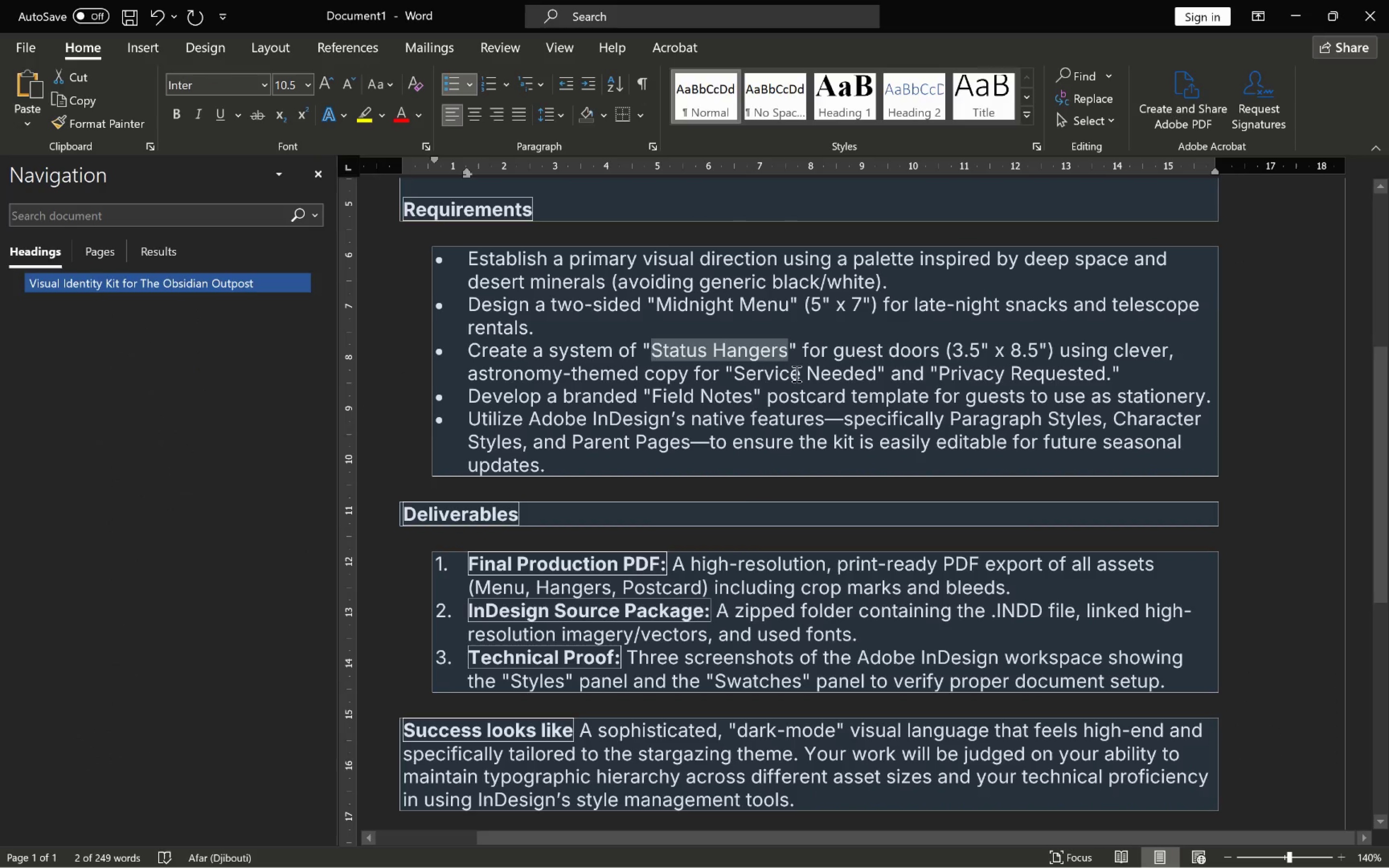 
key(Alt+AltLeft)
 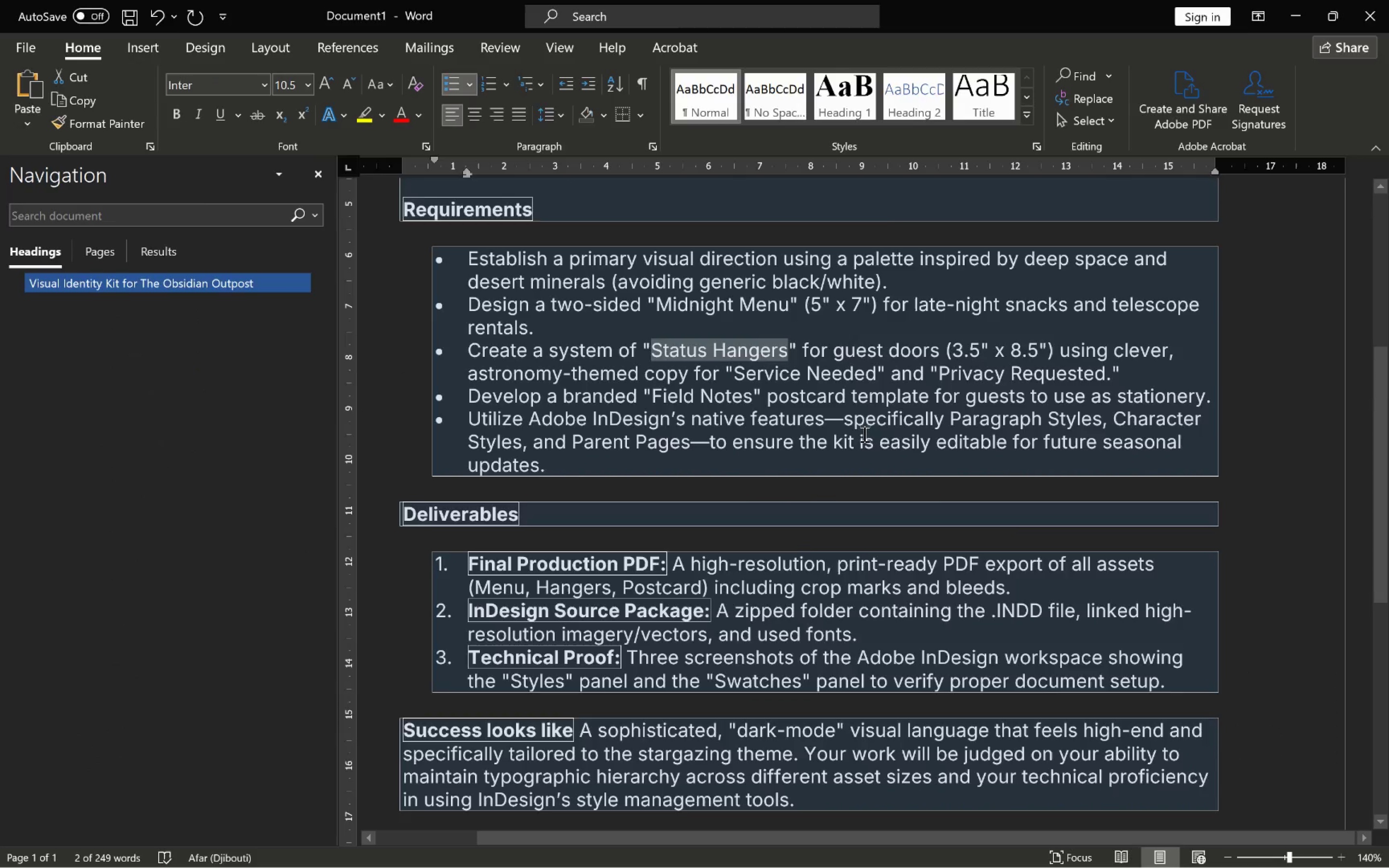 
key(Alt+Tab)
 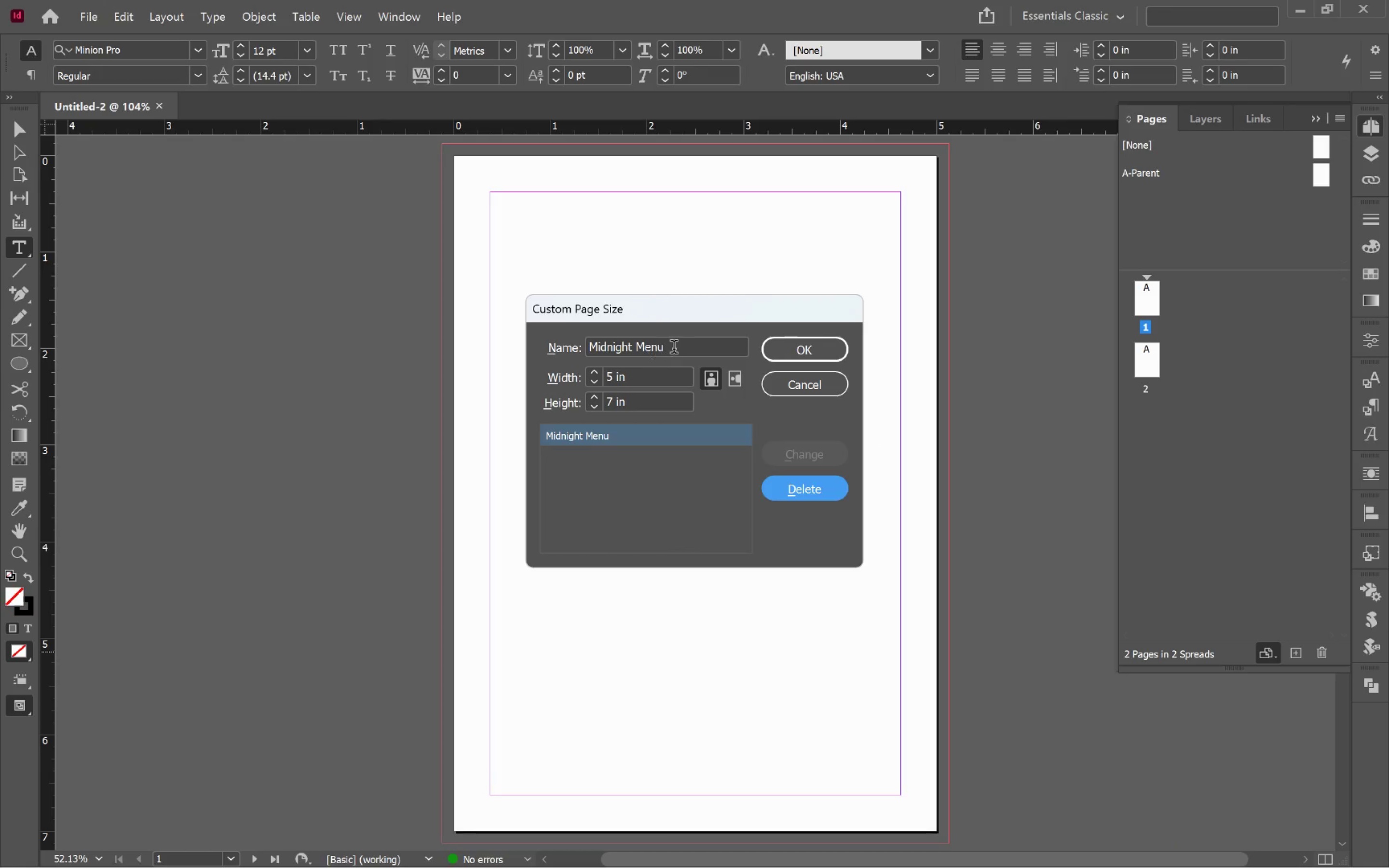 
key(Control+A)
 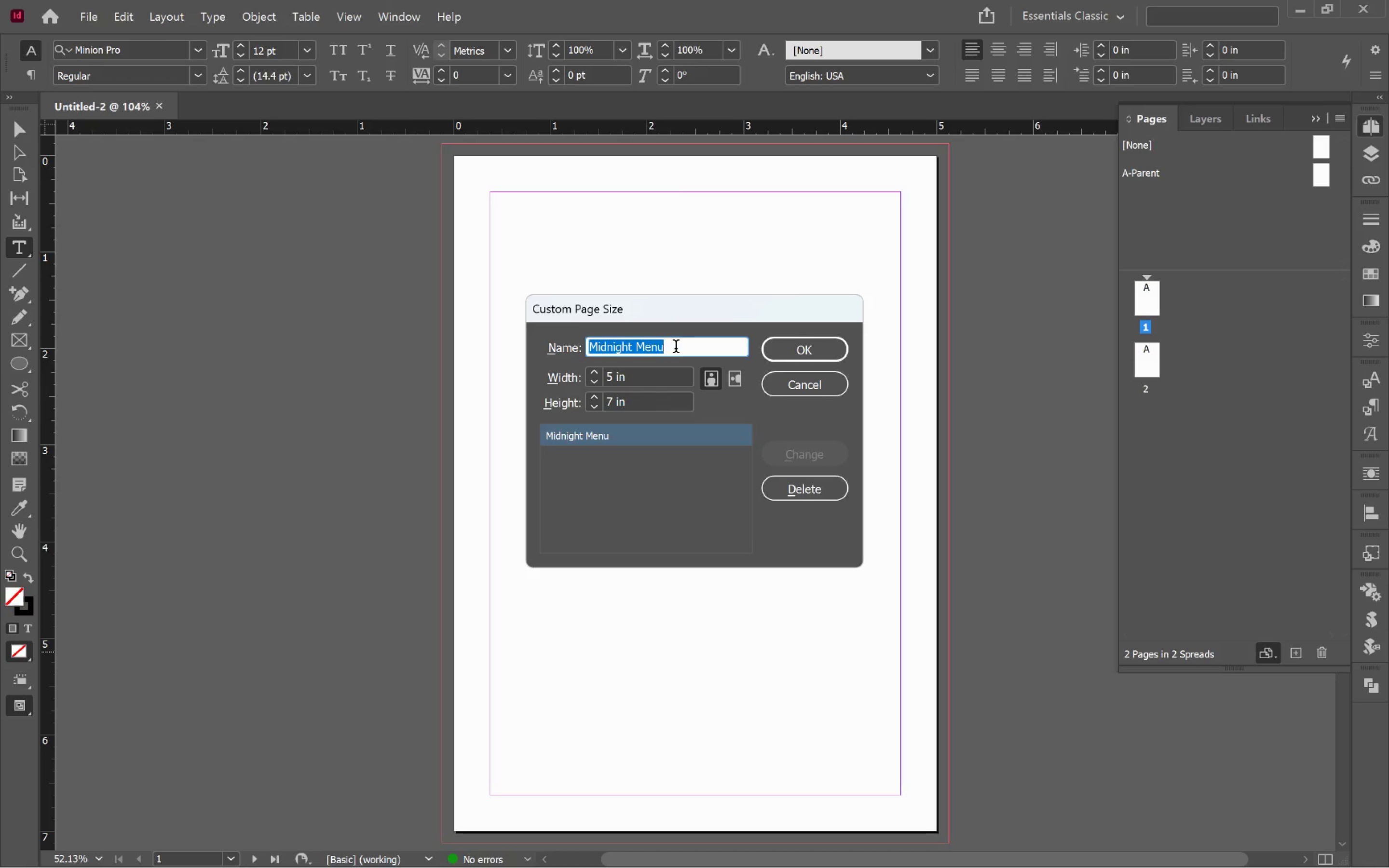 
key(Control+V)
 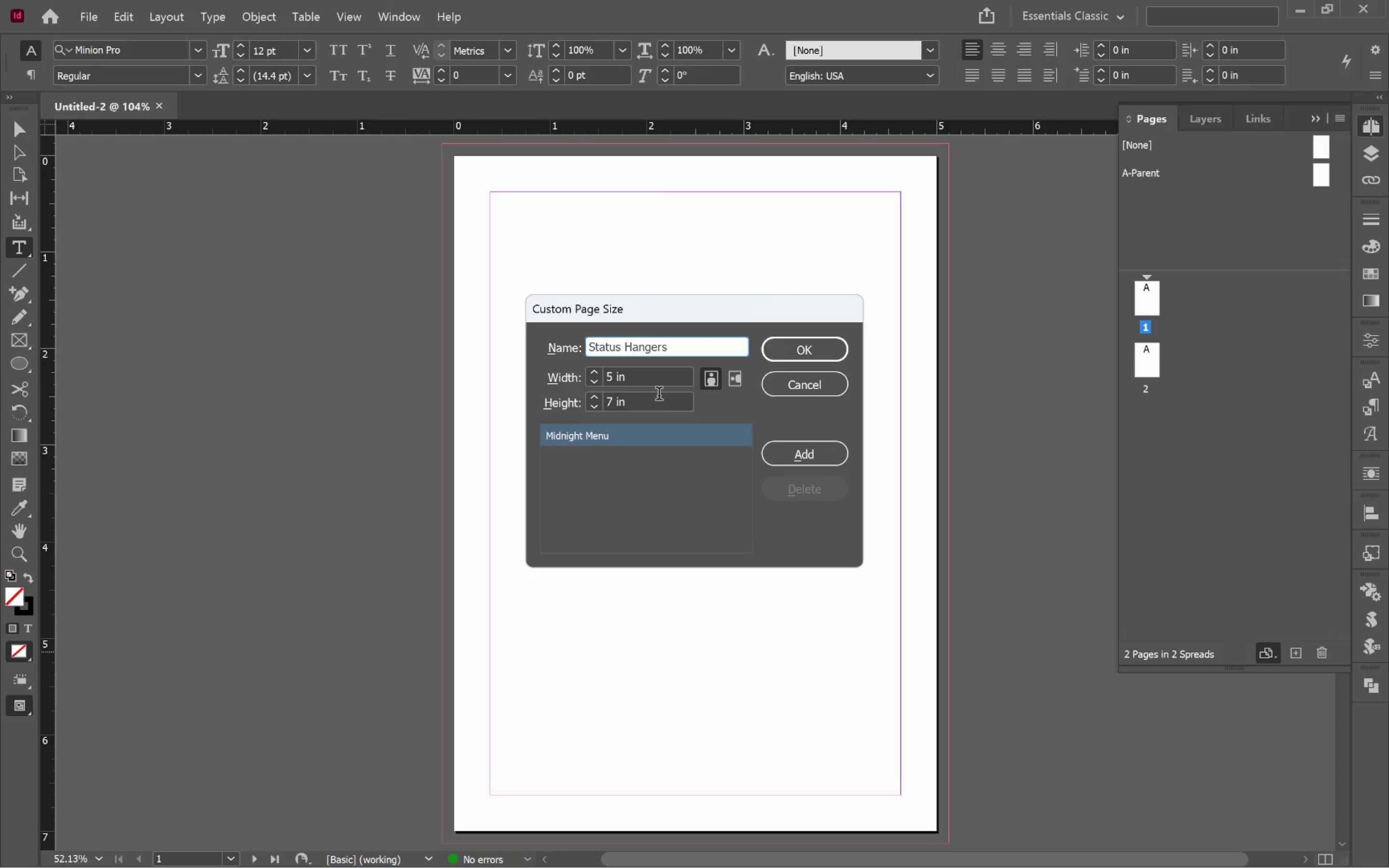 
key(Alt+AltLeft)
 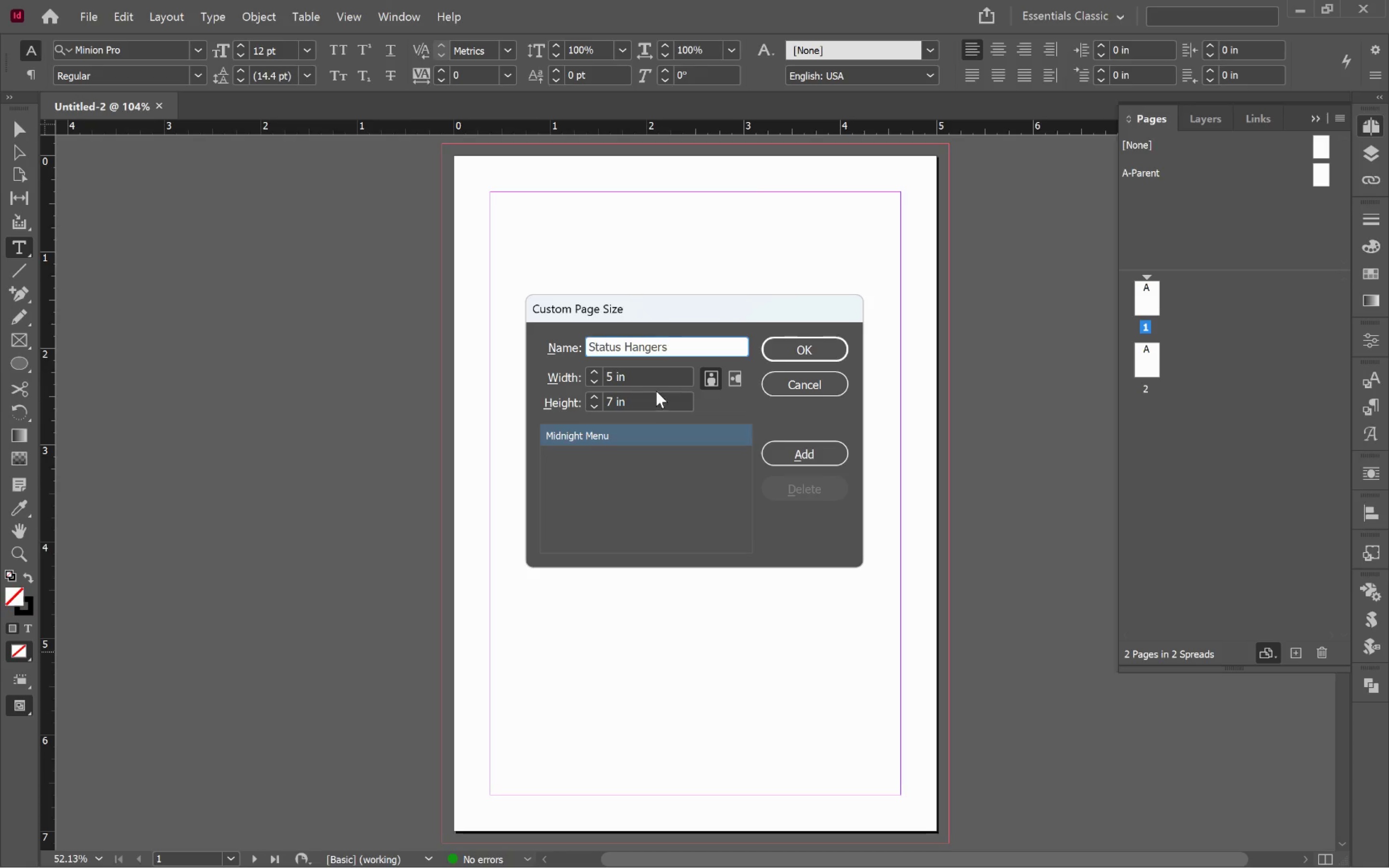 
key(Alt+Tab)
 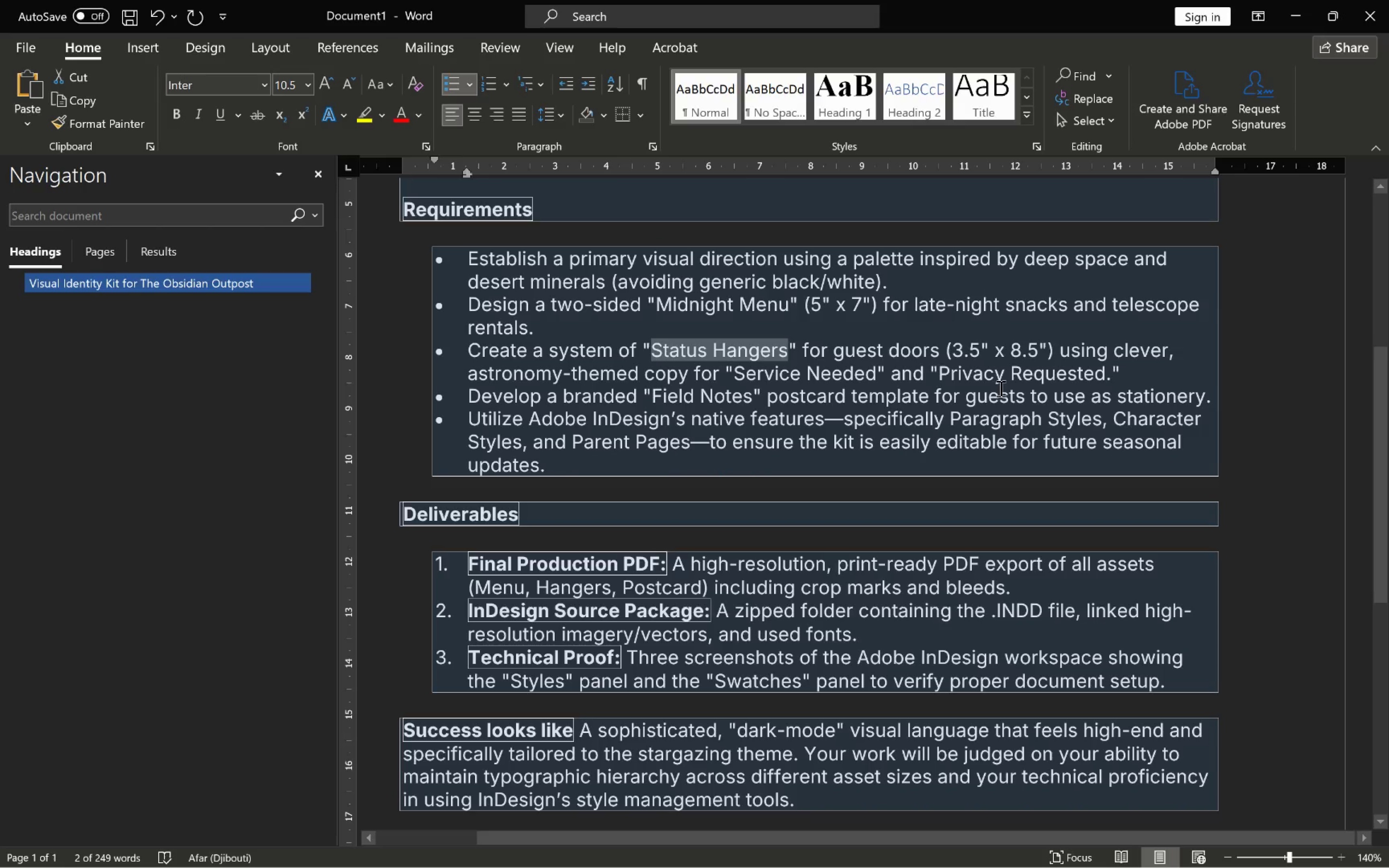 
key(Alt+AltLeft)
 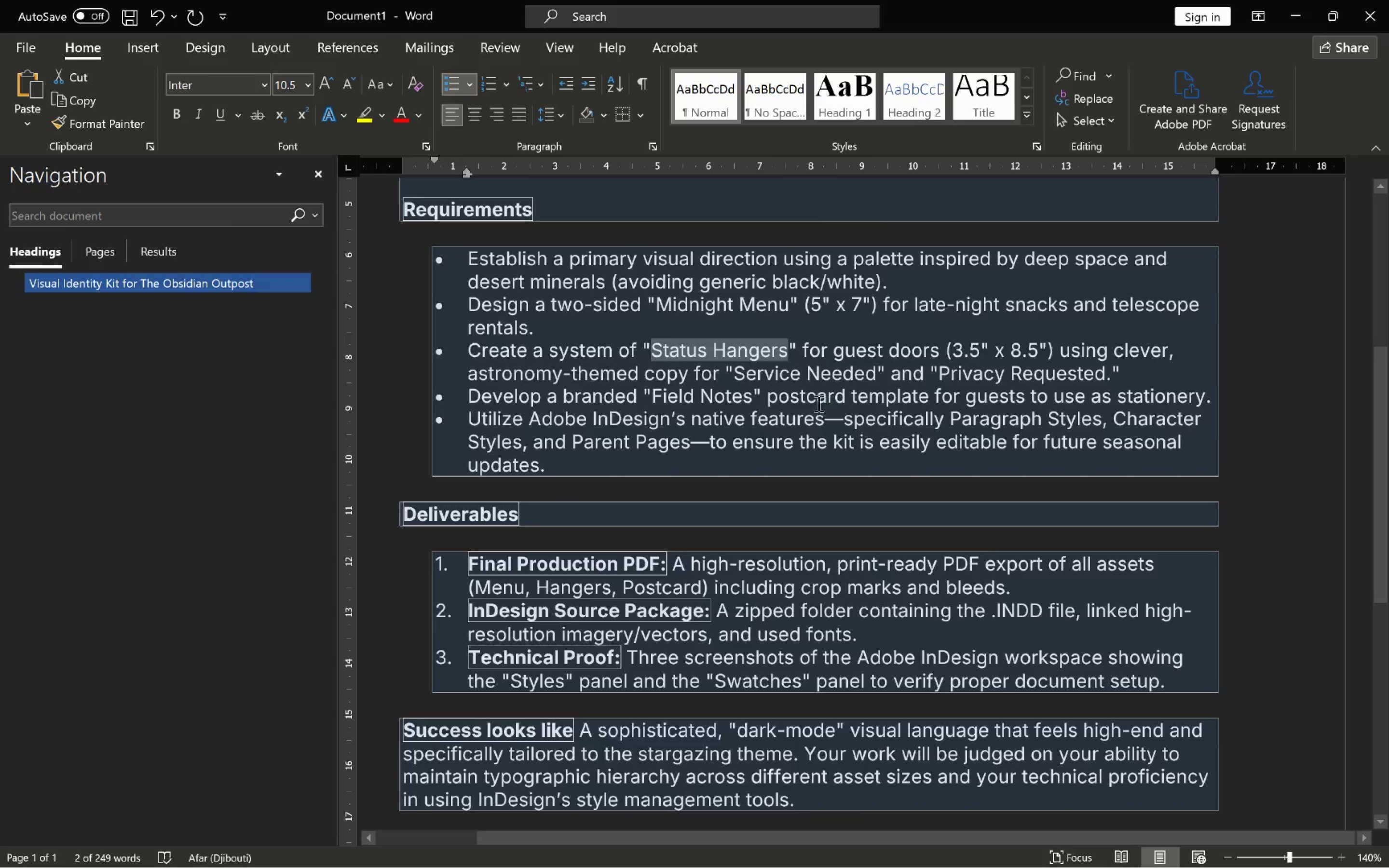 
key(Alt+Tab)
 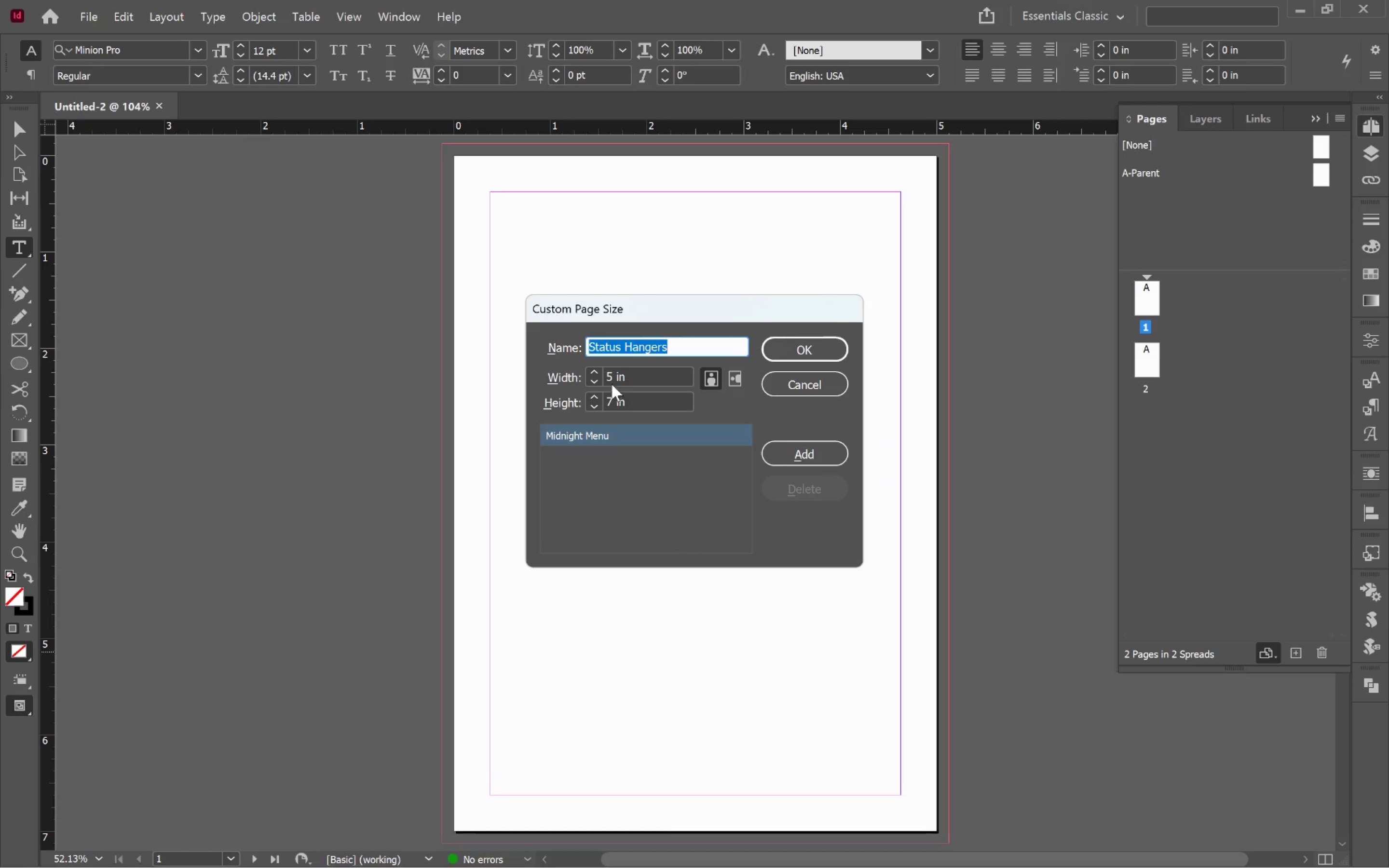 
double_click([611, 380])
 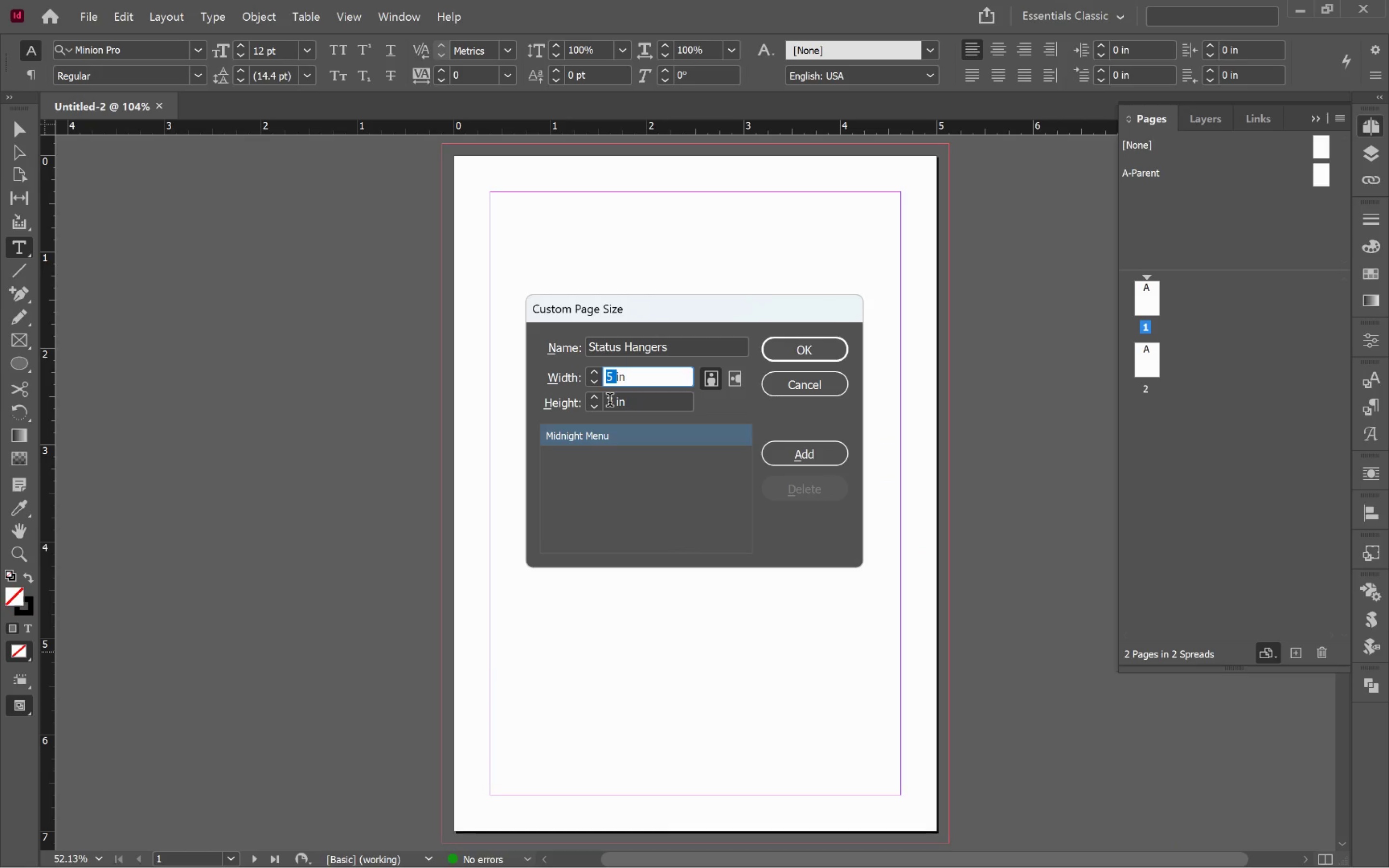 
key(3)
 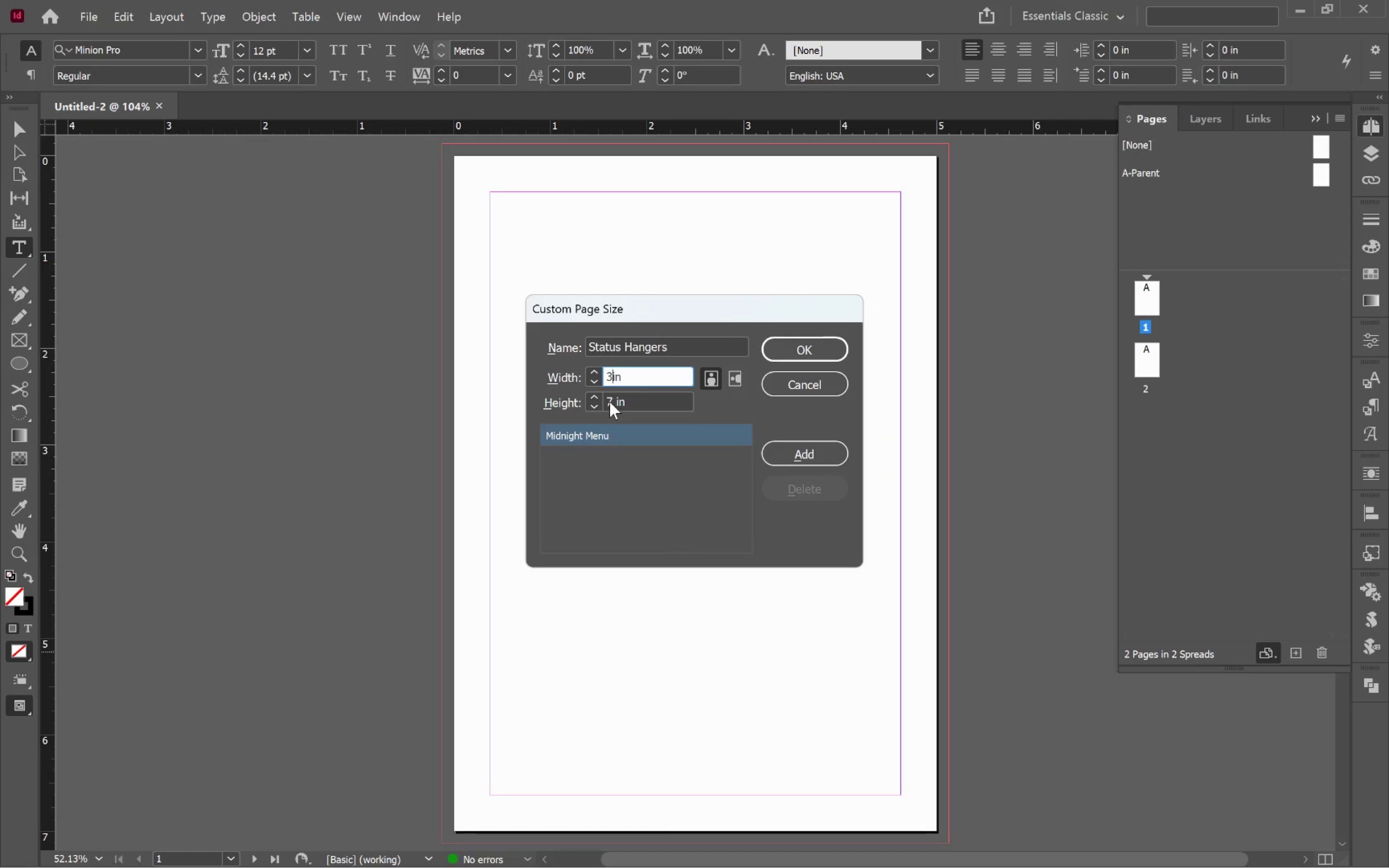 
key(Period)
 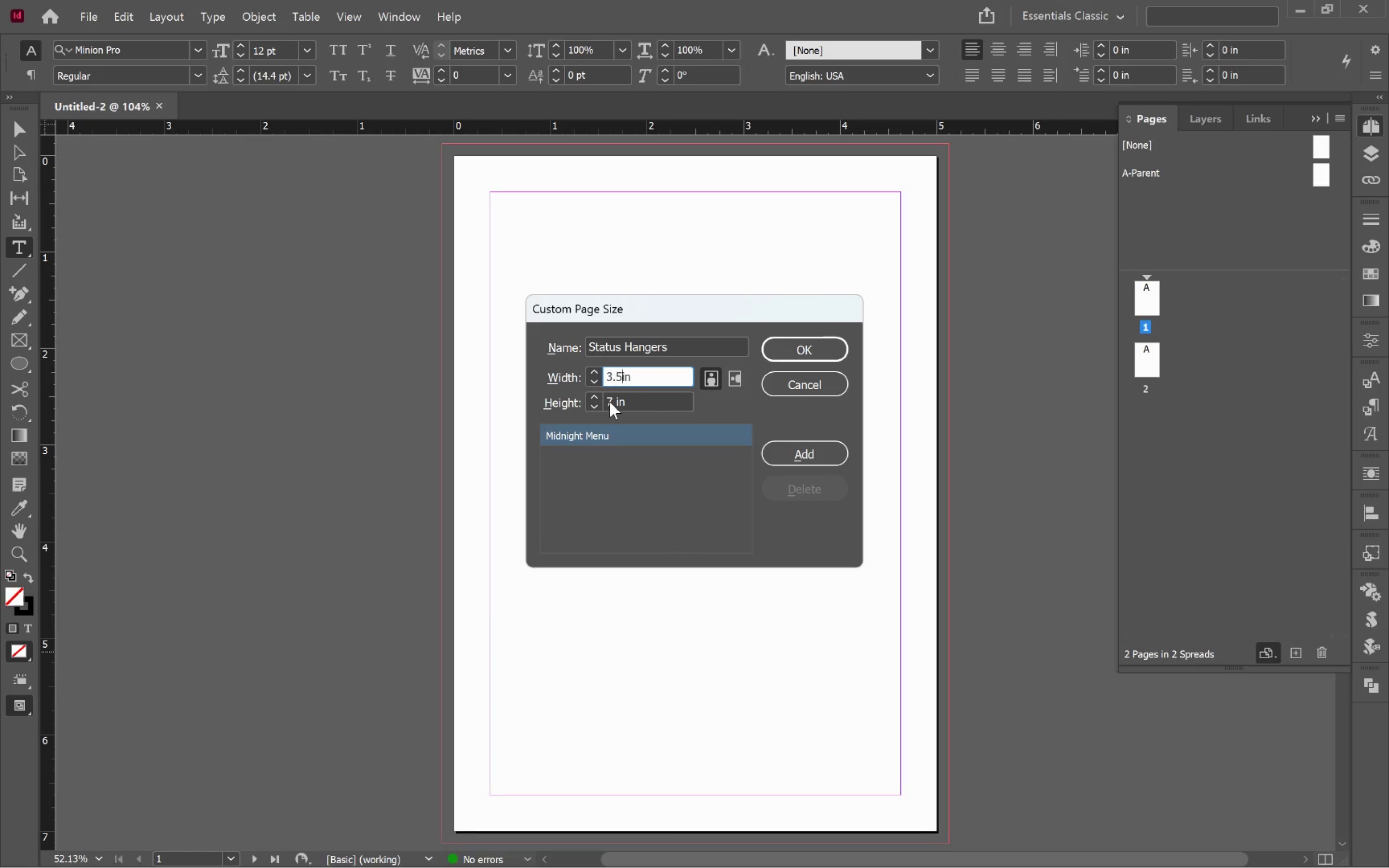 
key(5)
 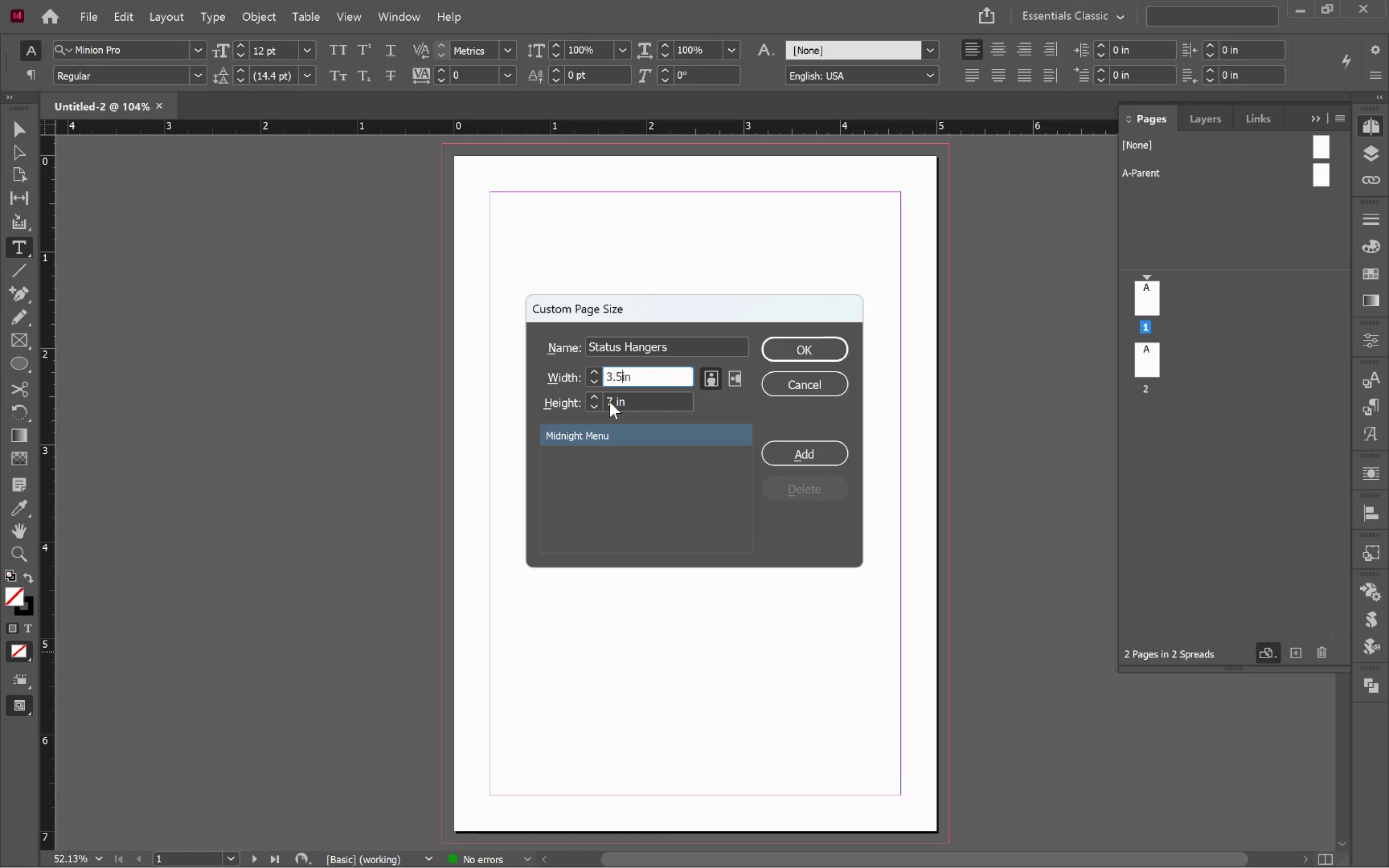 
key(Tab)
 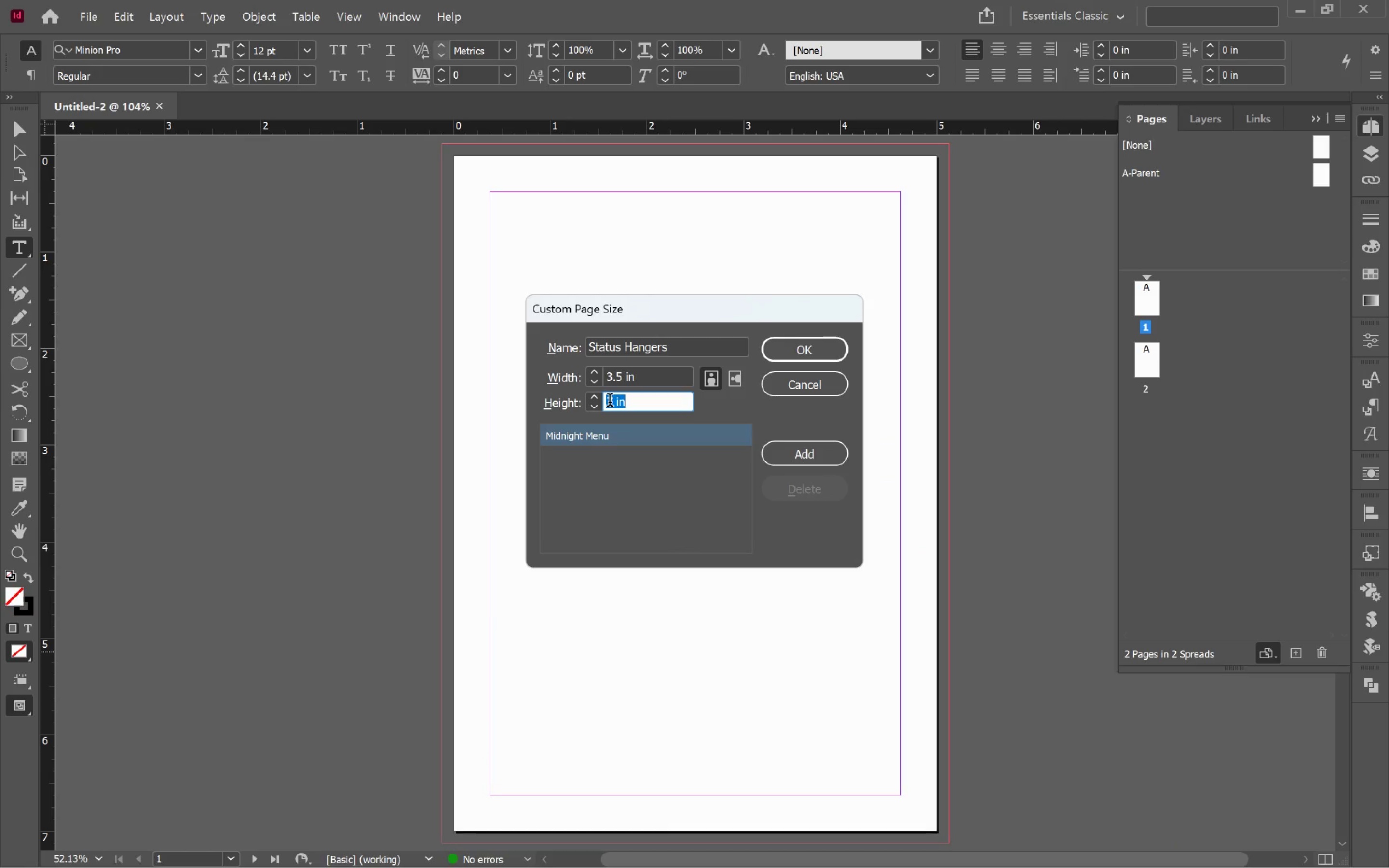 
key(8)
 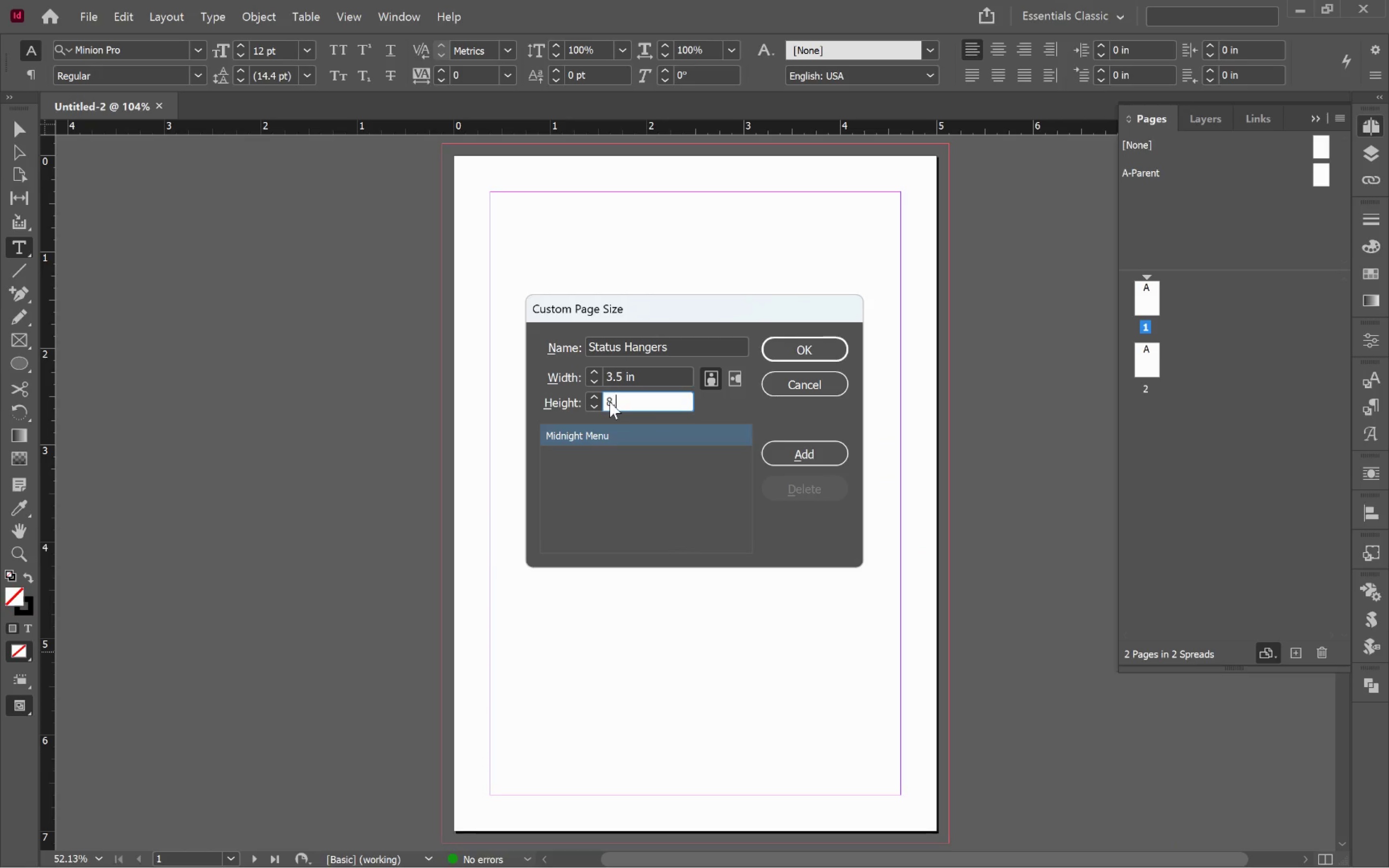 
key(Period)
 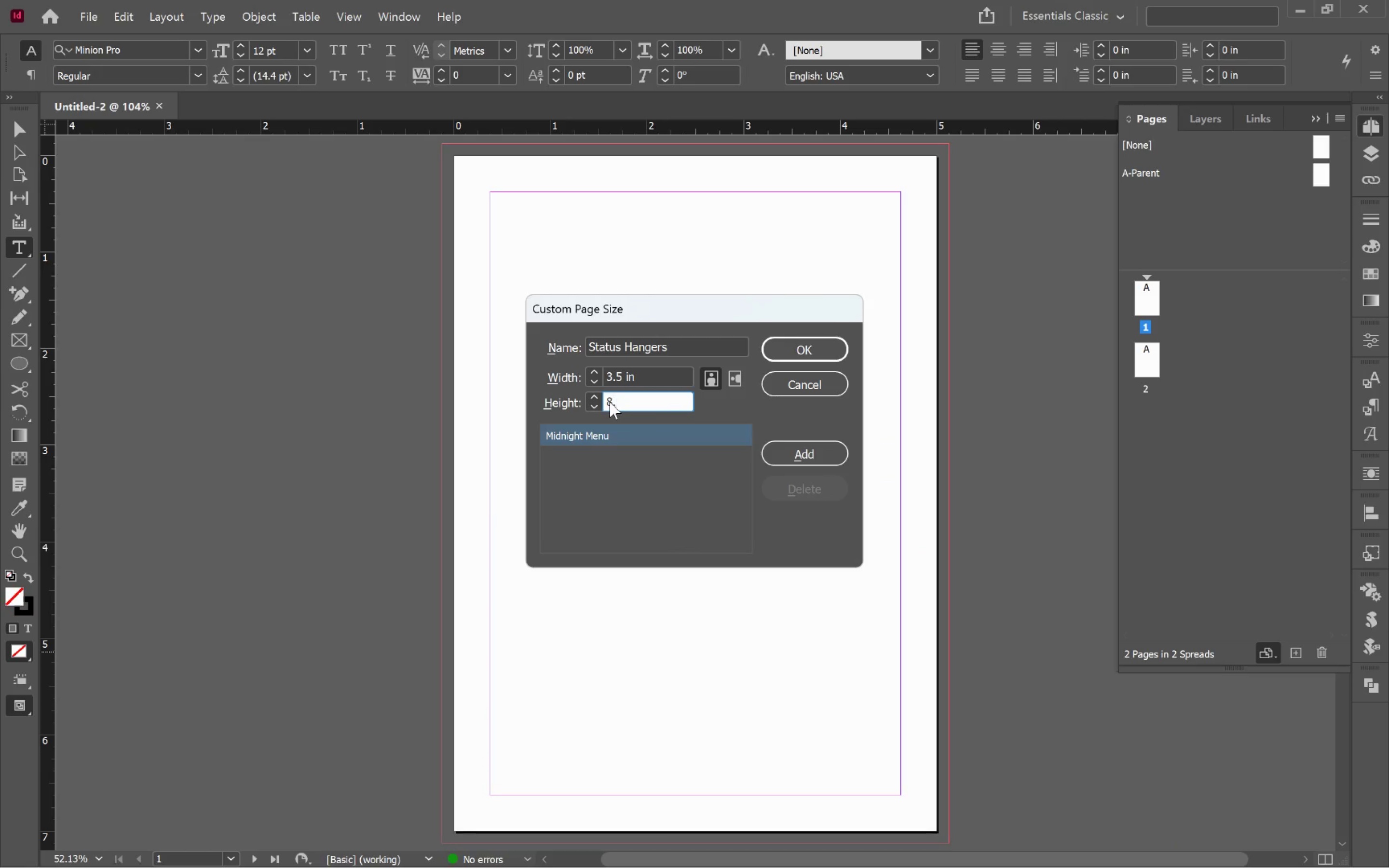 
key(5)
 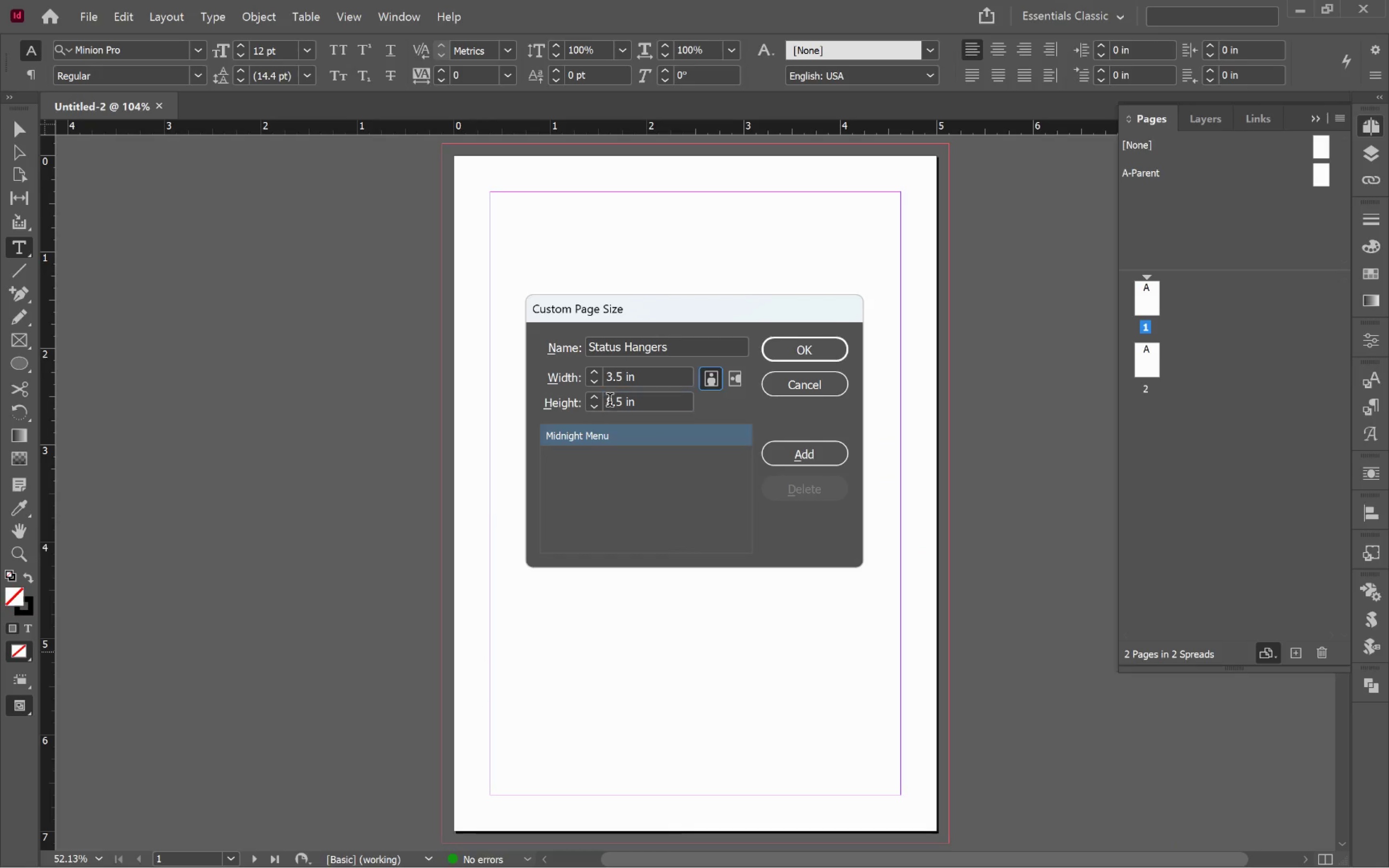 
key(Tab)
 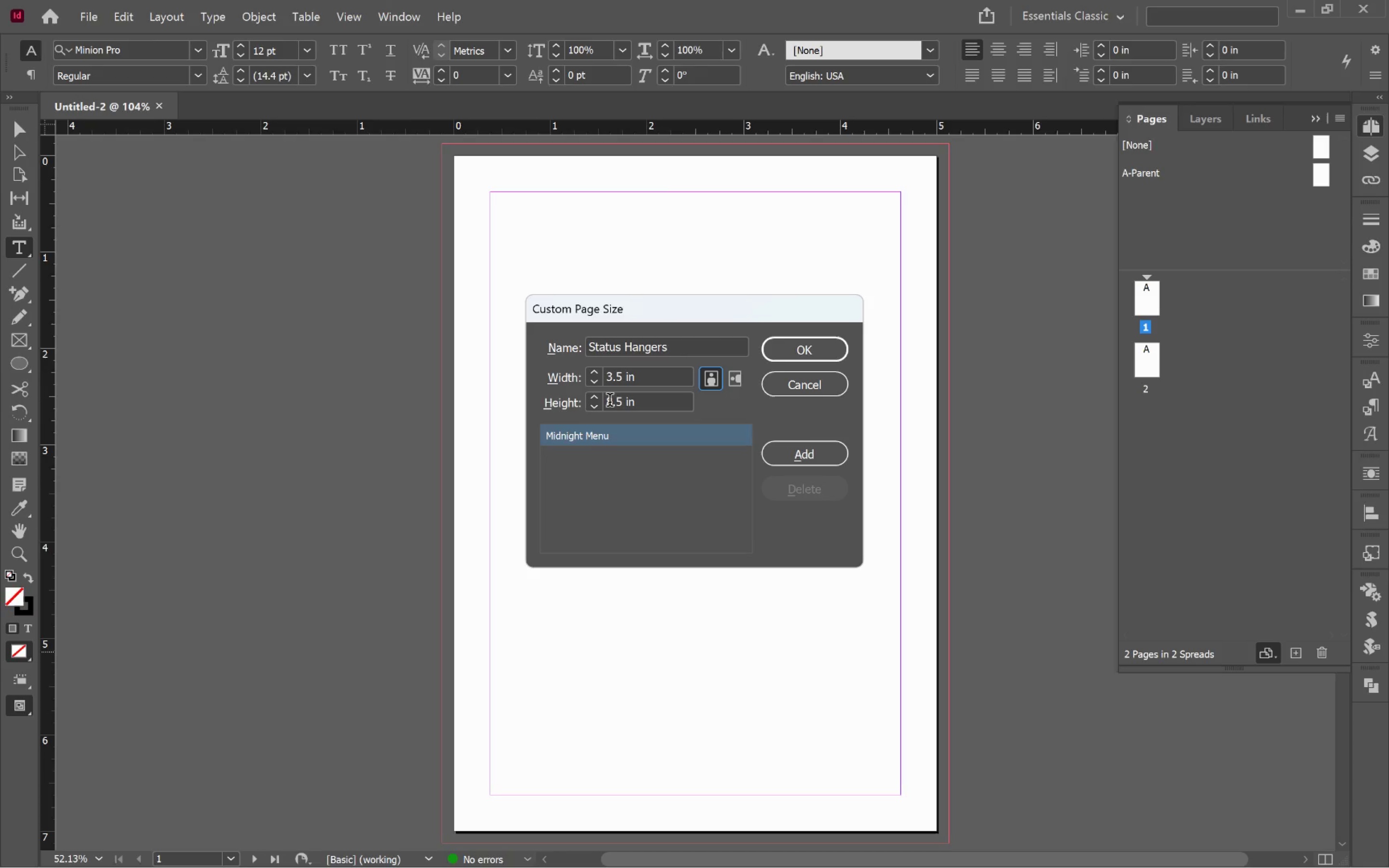 
key(Alt+AltLeft)
 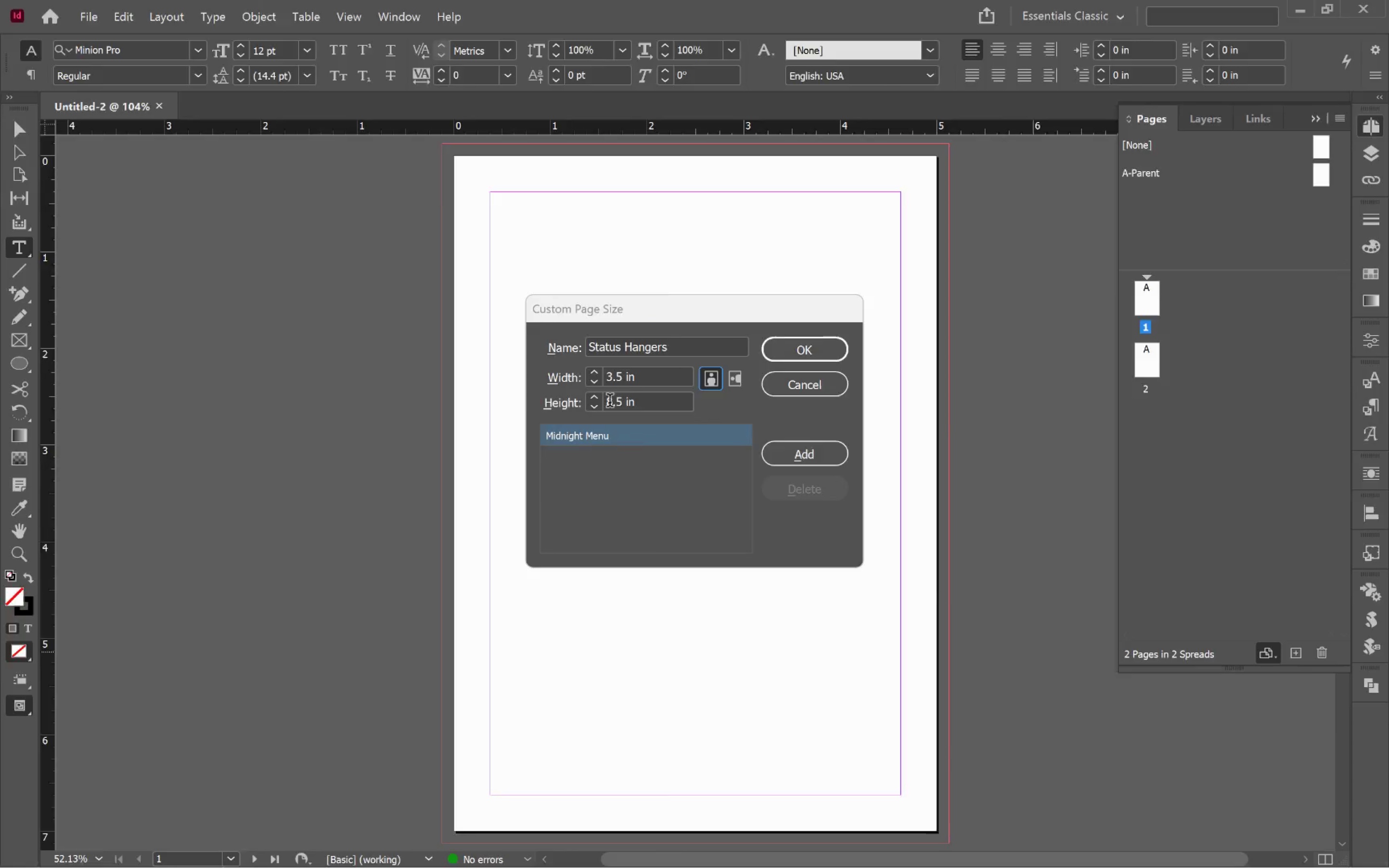 
key(Alt+Tab)
 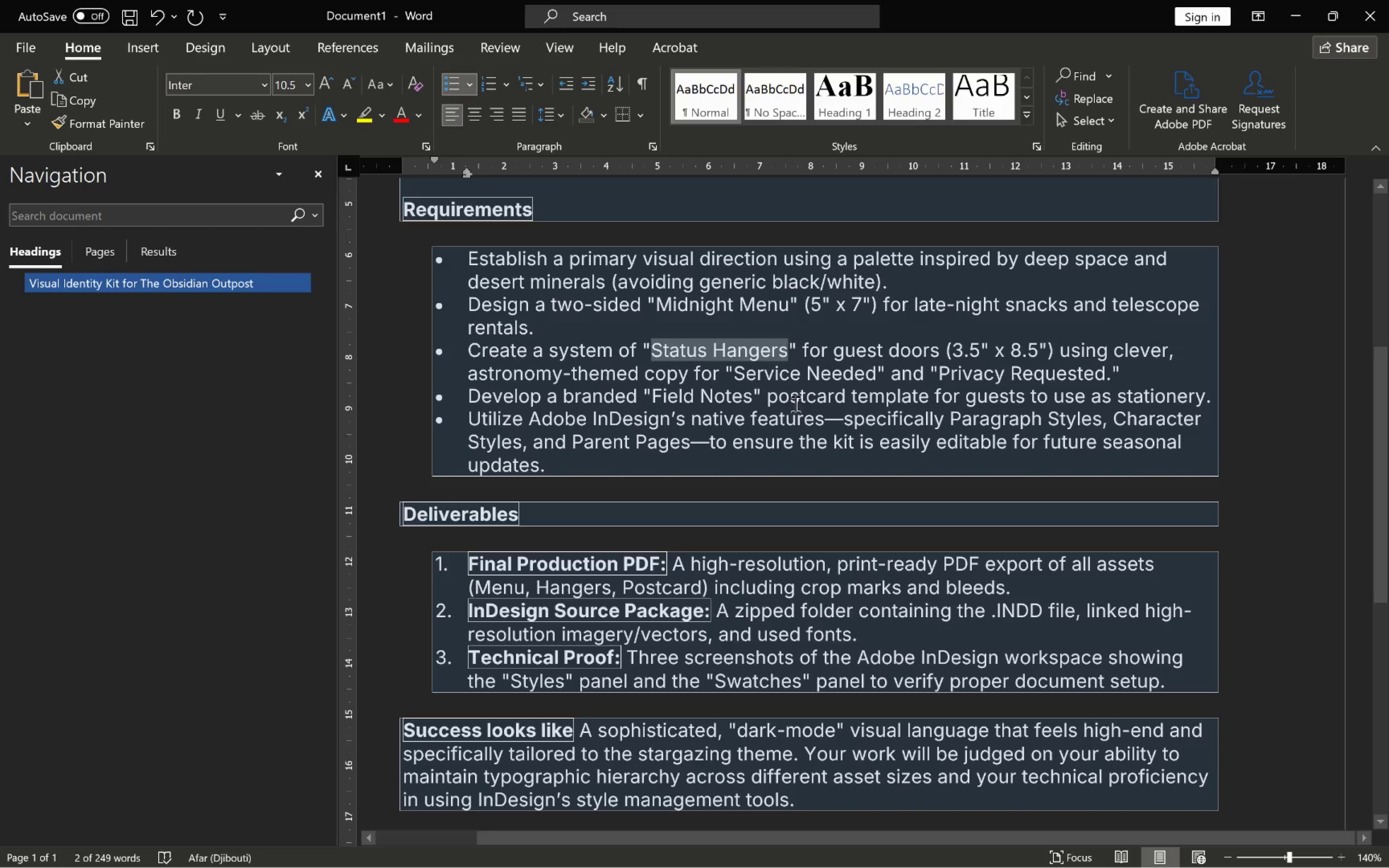 
wait(11.23)
 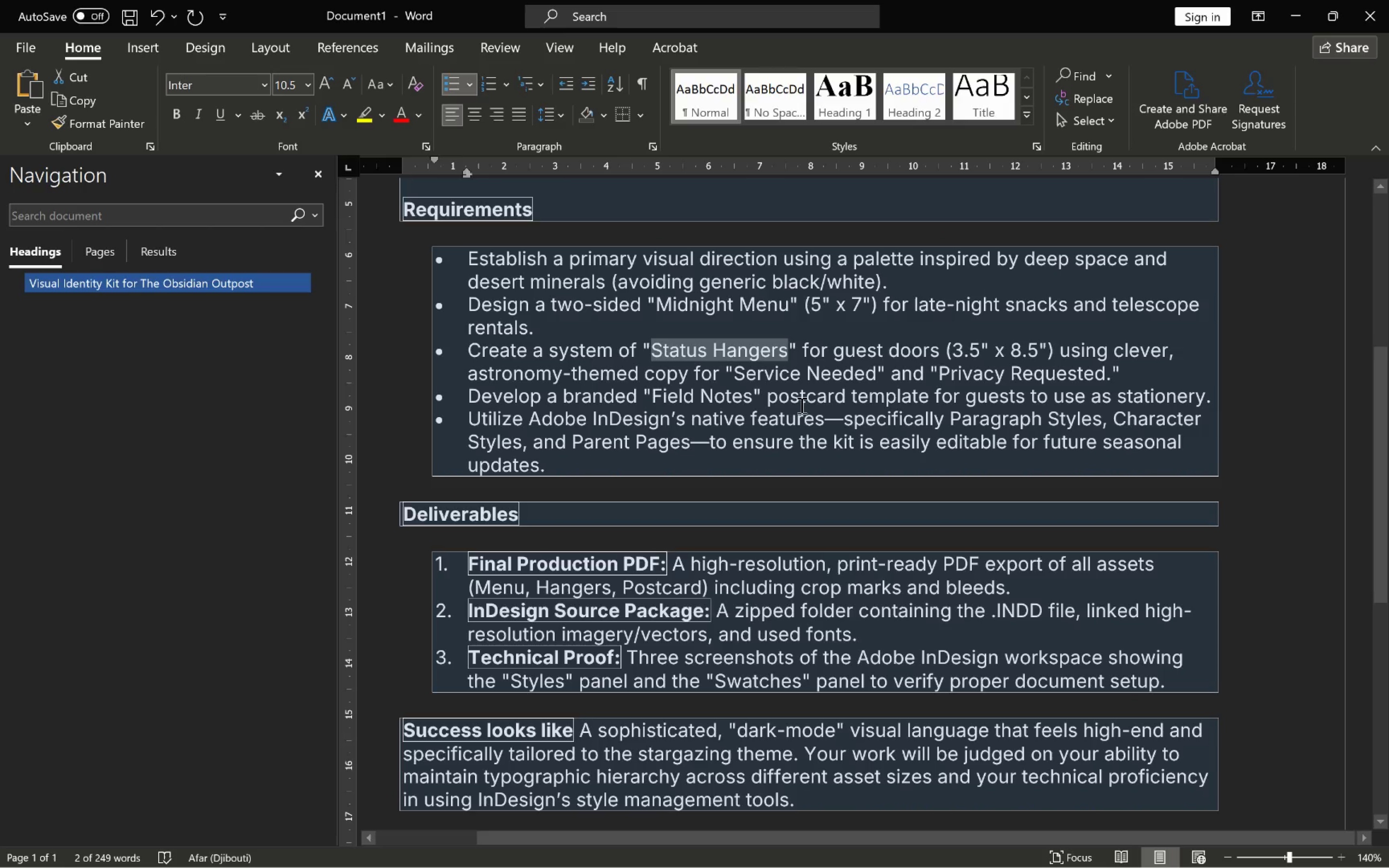 
key(Alt+Tab)
 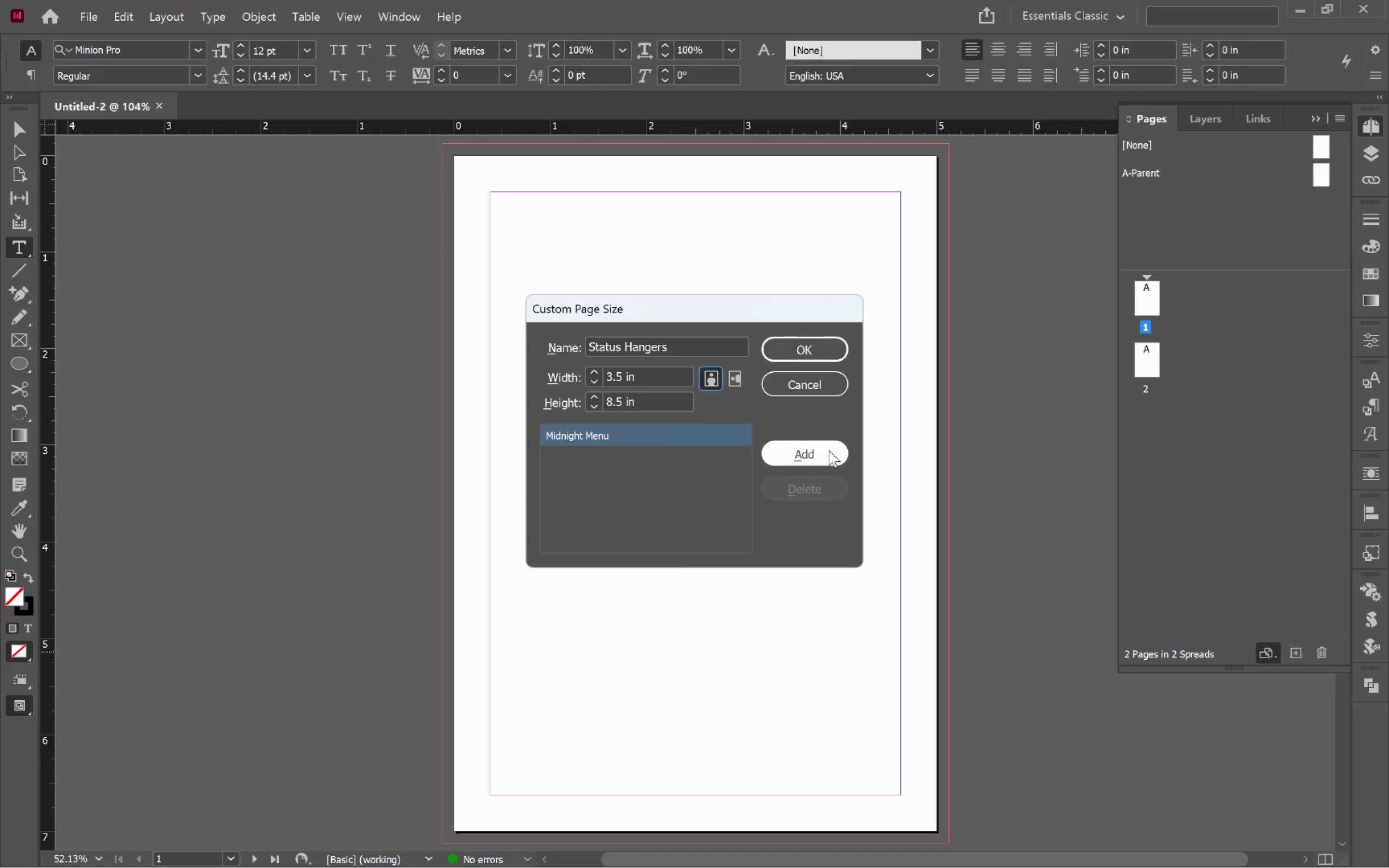 
left_click([828, 450])
 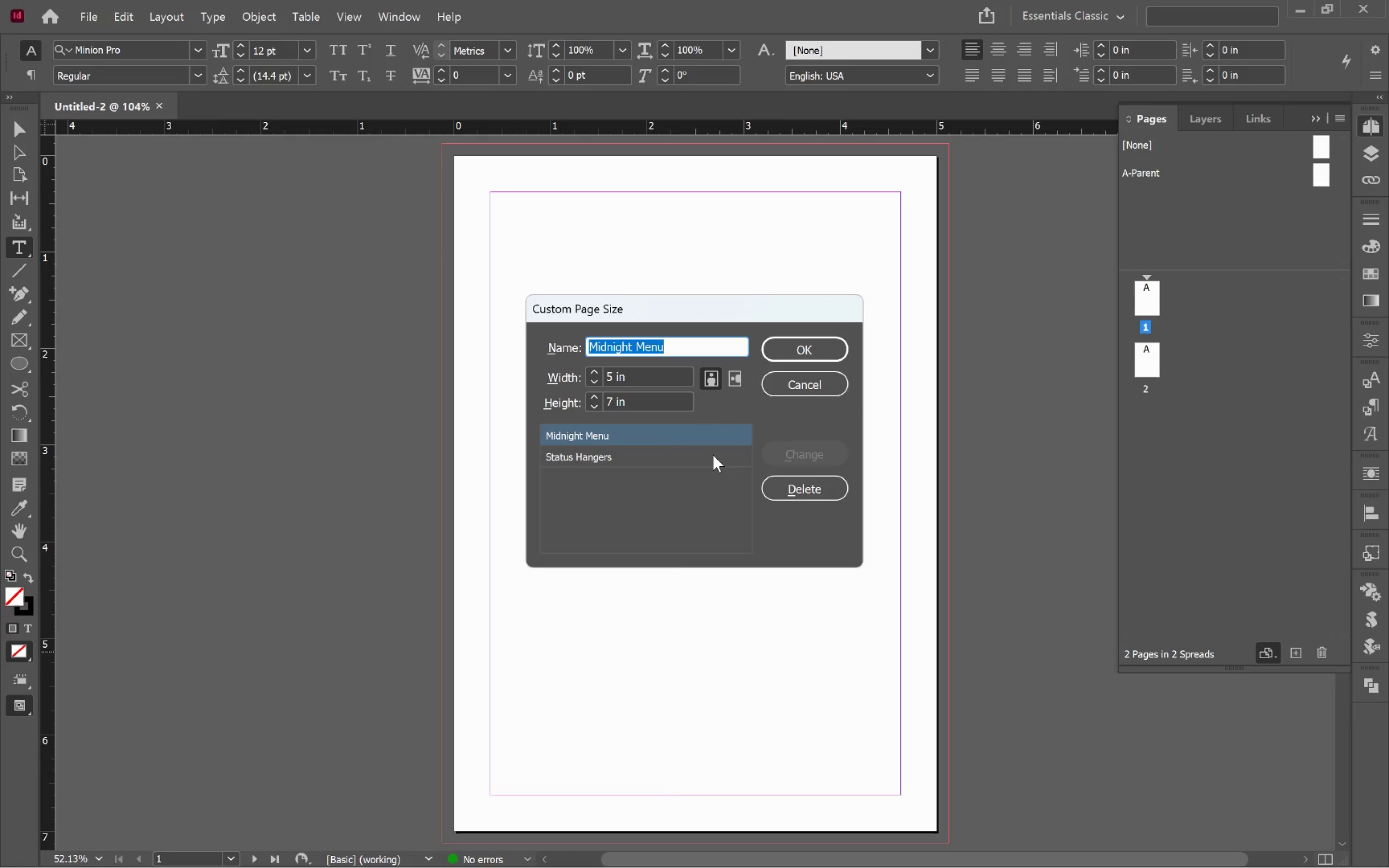 
key(Alt+Tab)
 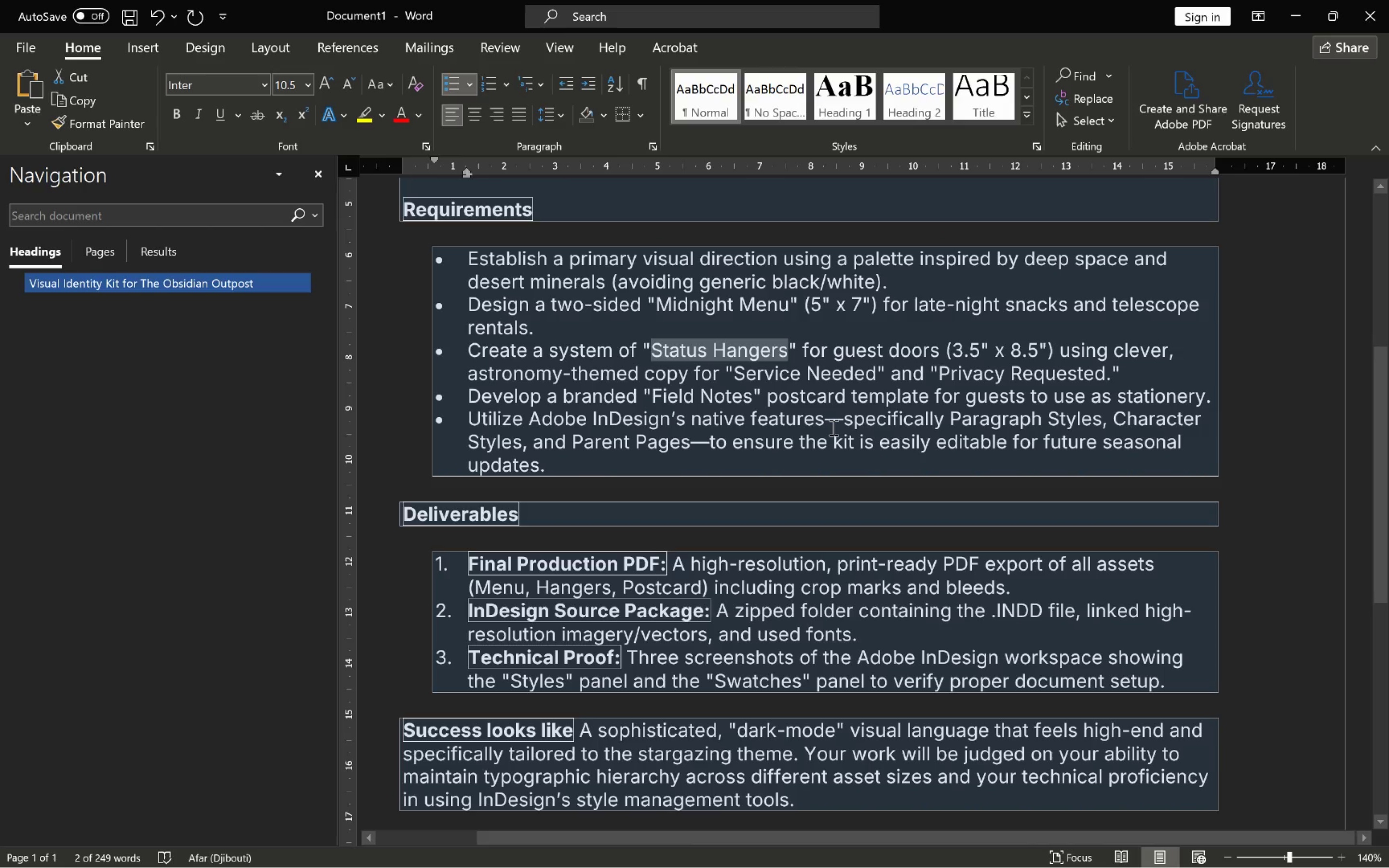 
wait(13.53)
 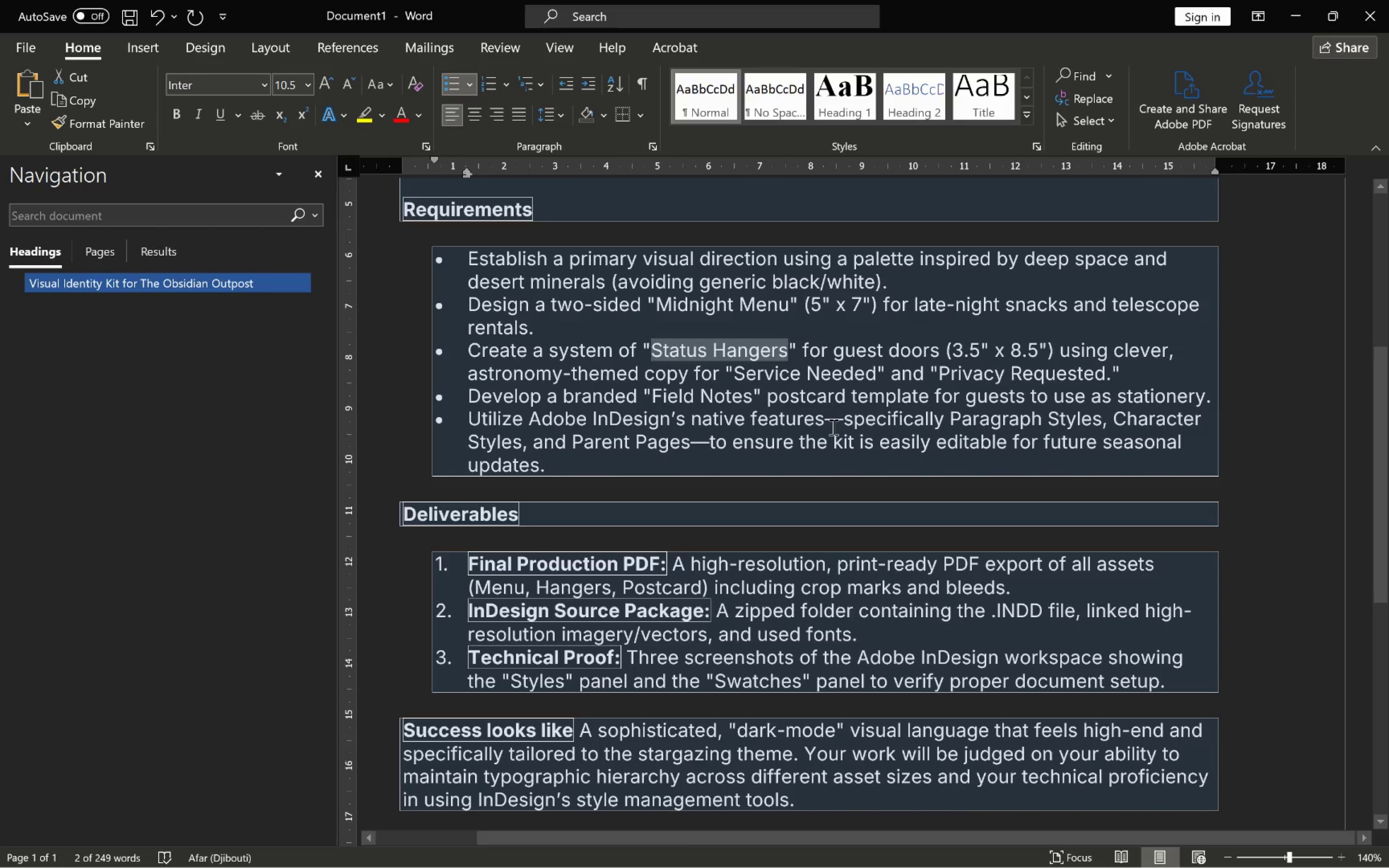 
key(Alt+Tab)
 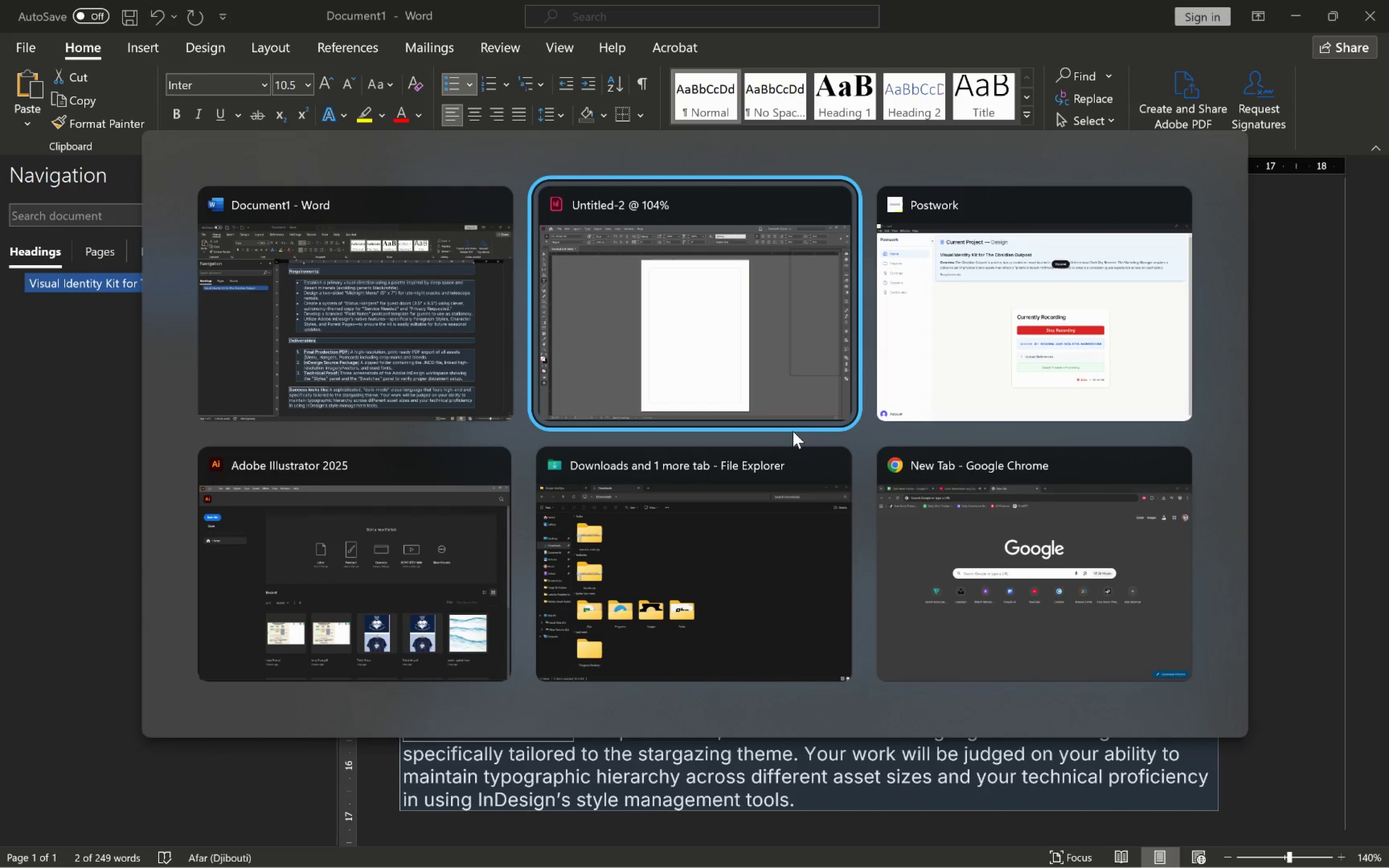 
key(Alt+Tab)
 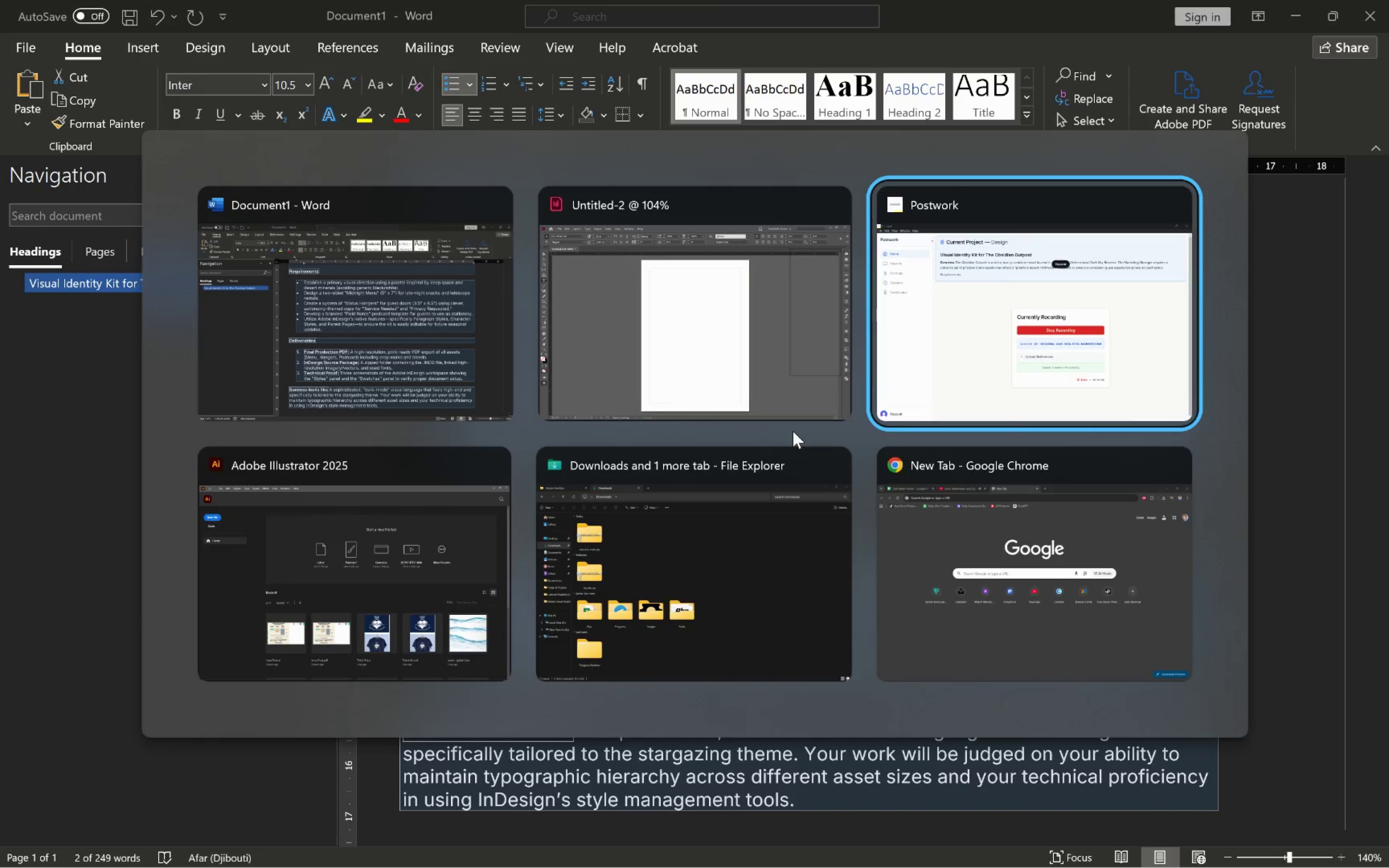 
key(Alt+Tab)
 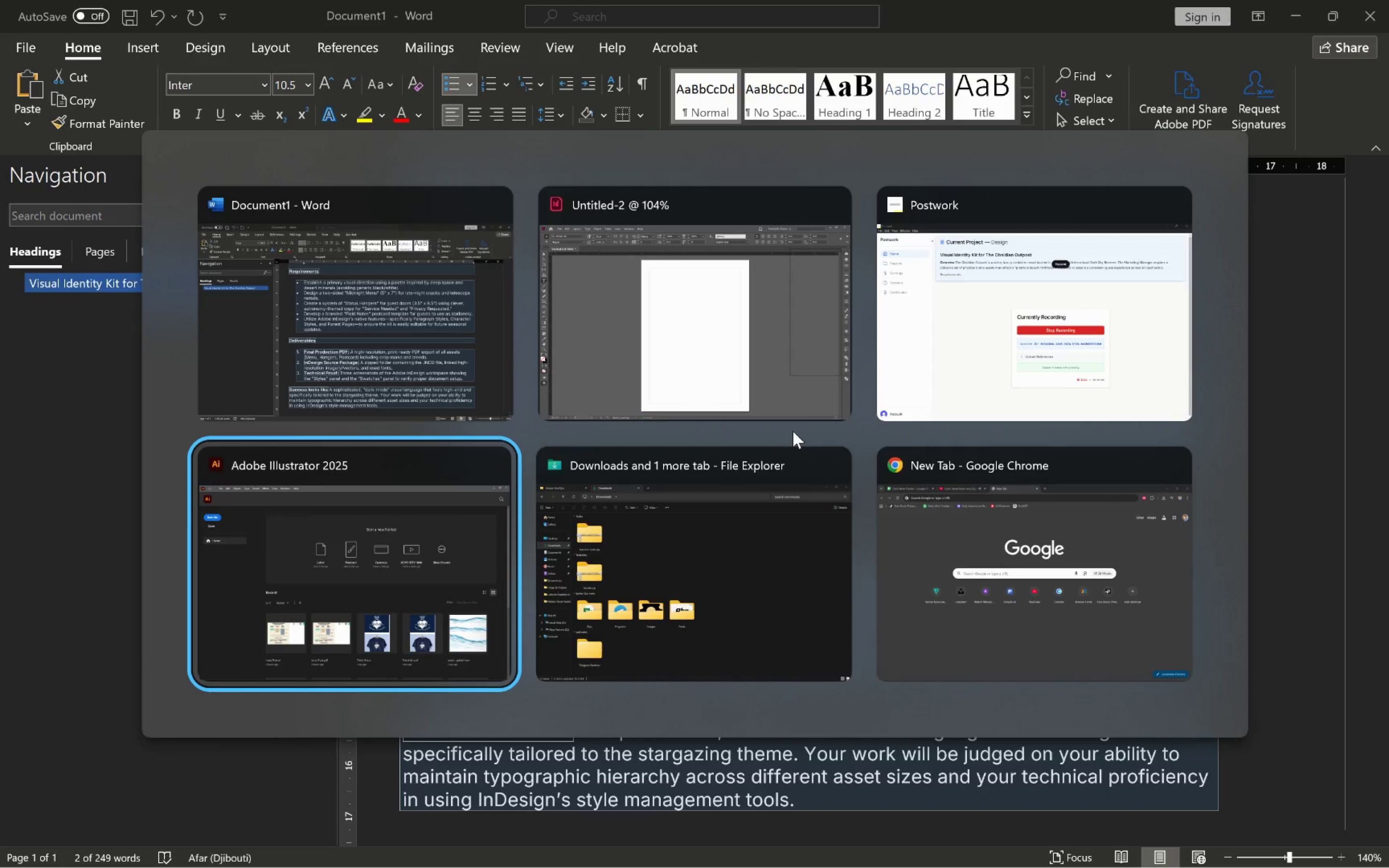 
key(Alt+Tab)
 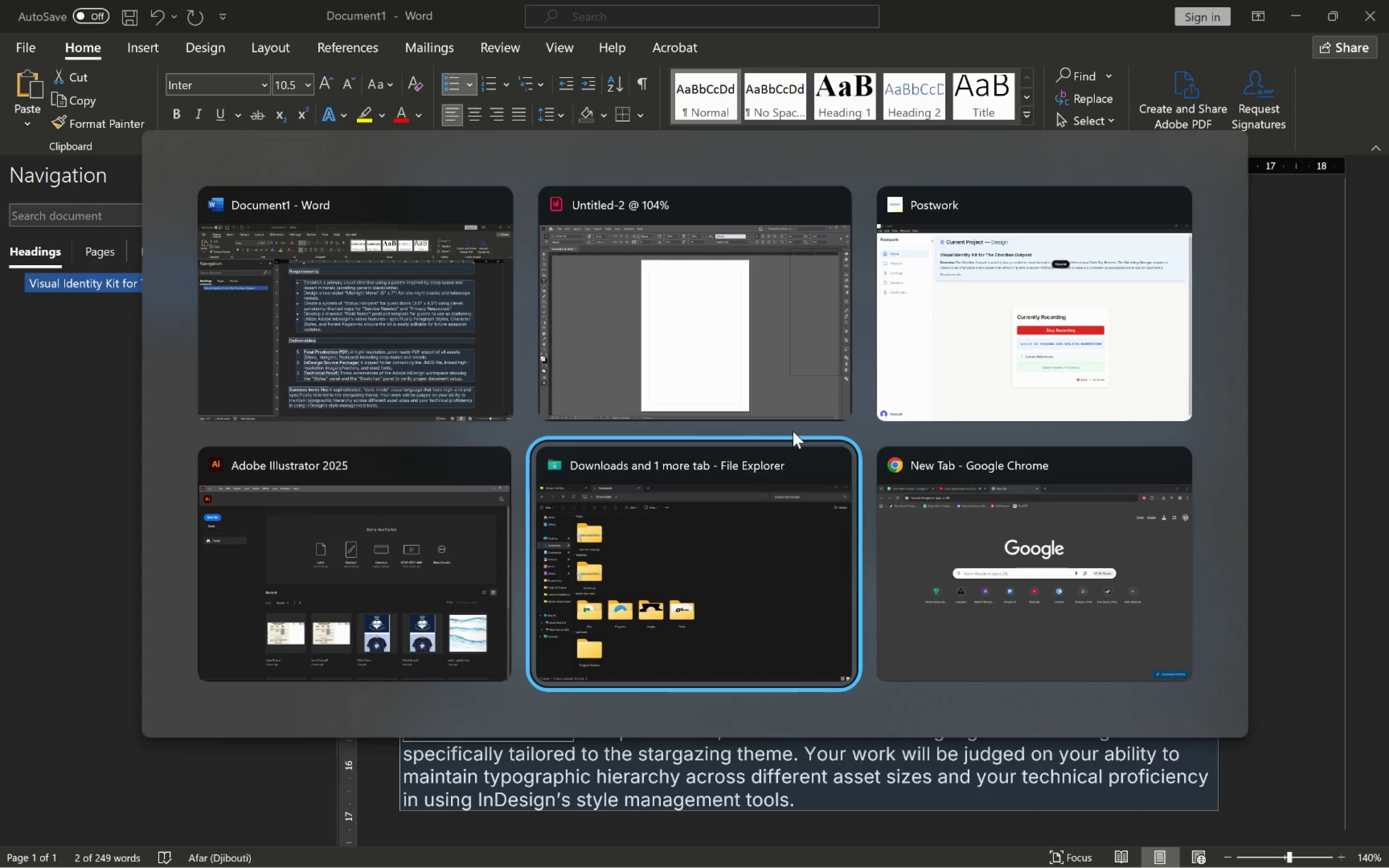 
key(Alt+Tab)
 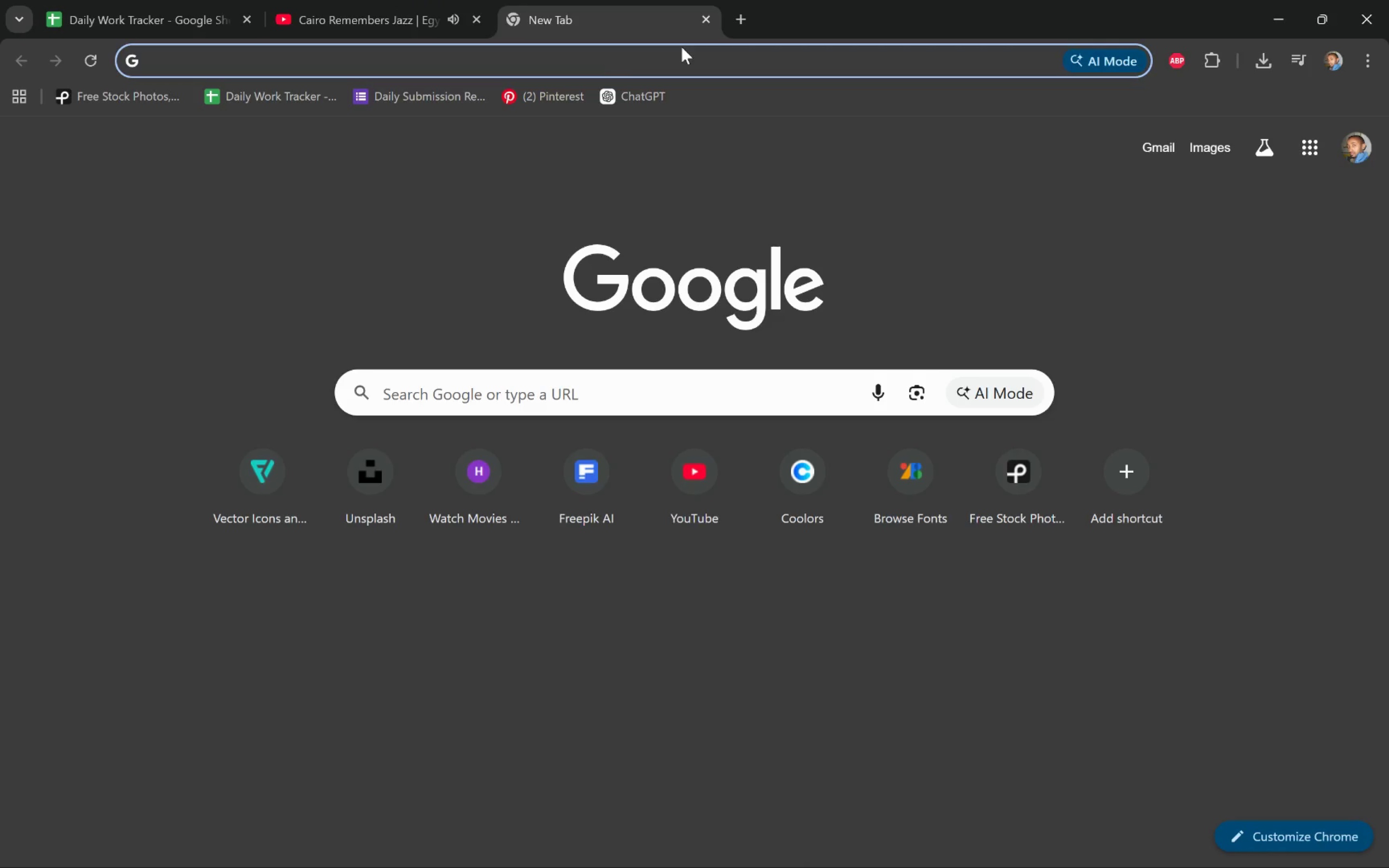 
left_click([607, 65])
 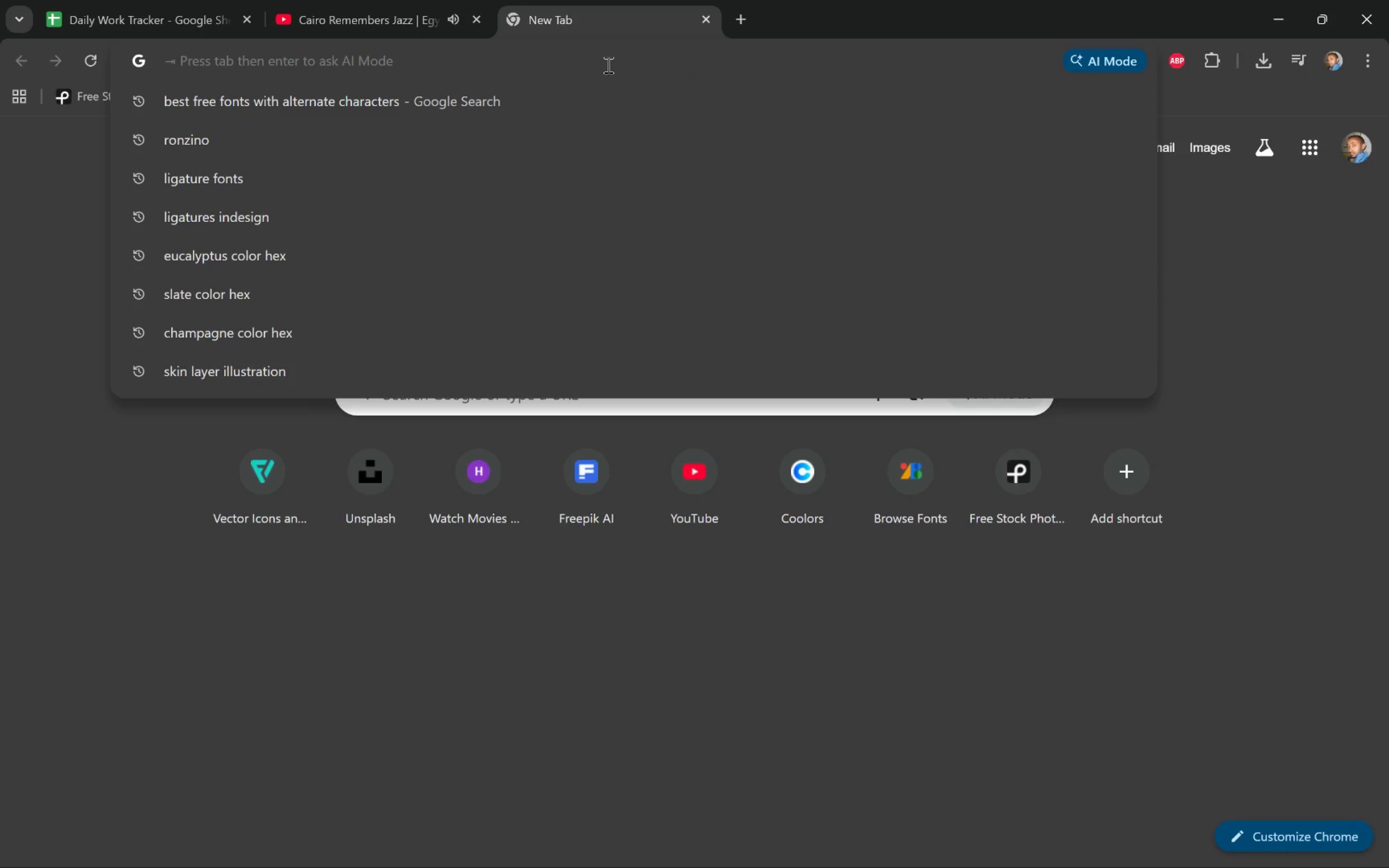 
type(postcard template size)
 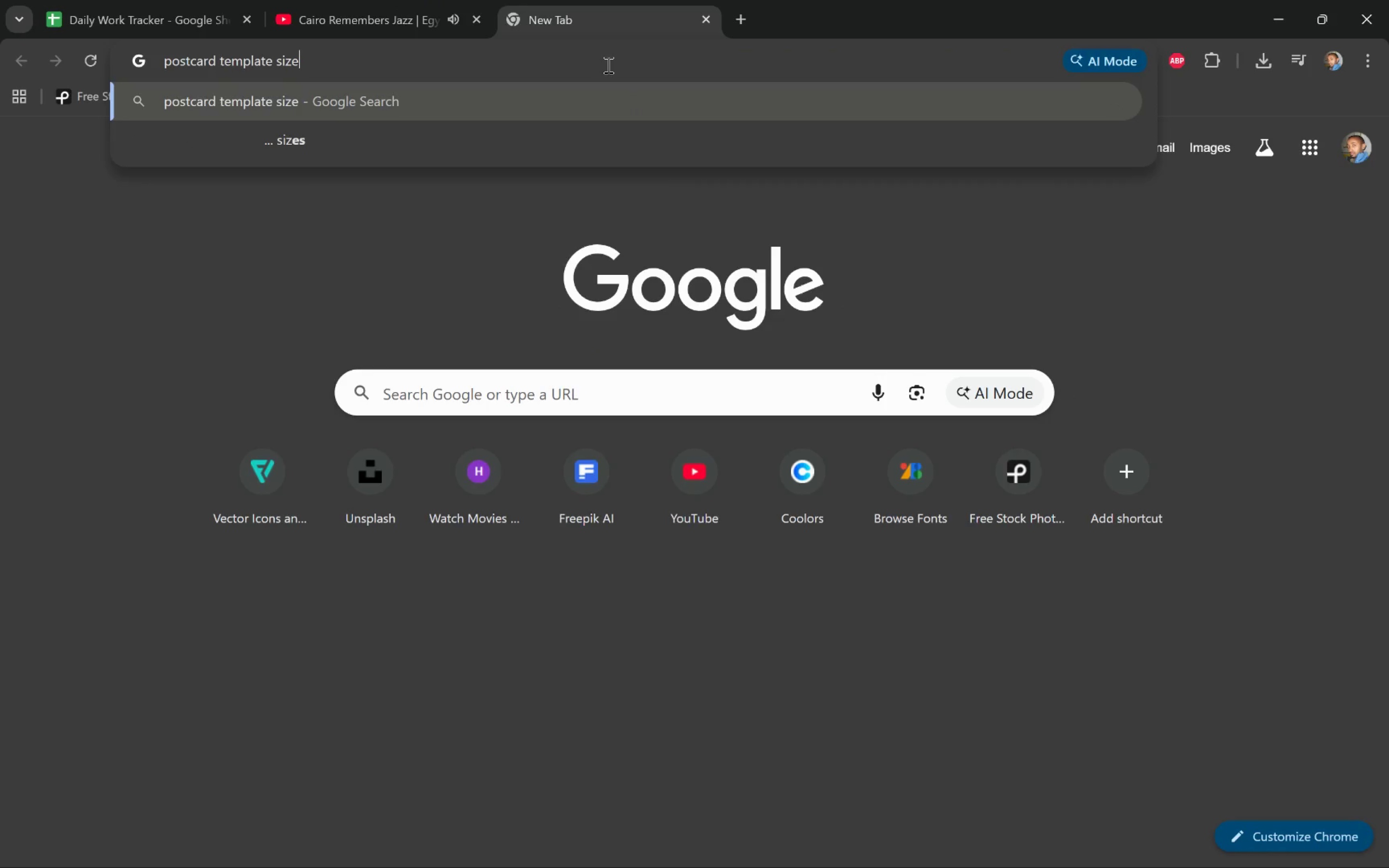 
key(Enter)
 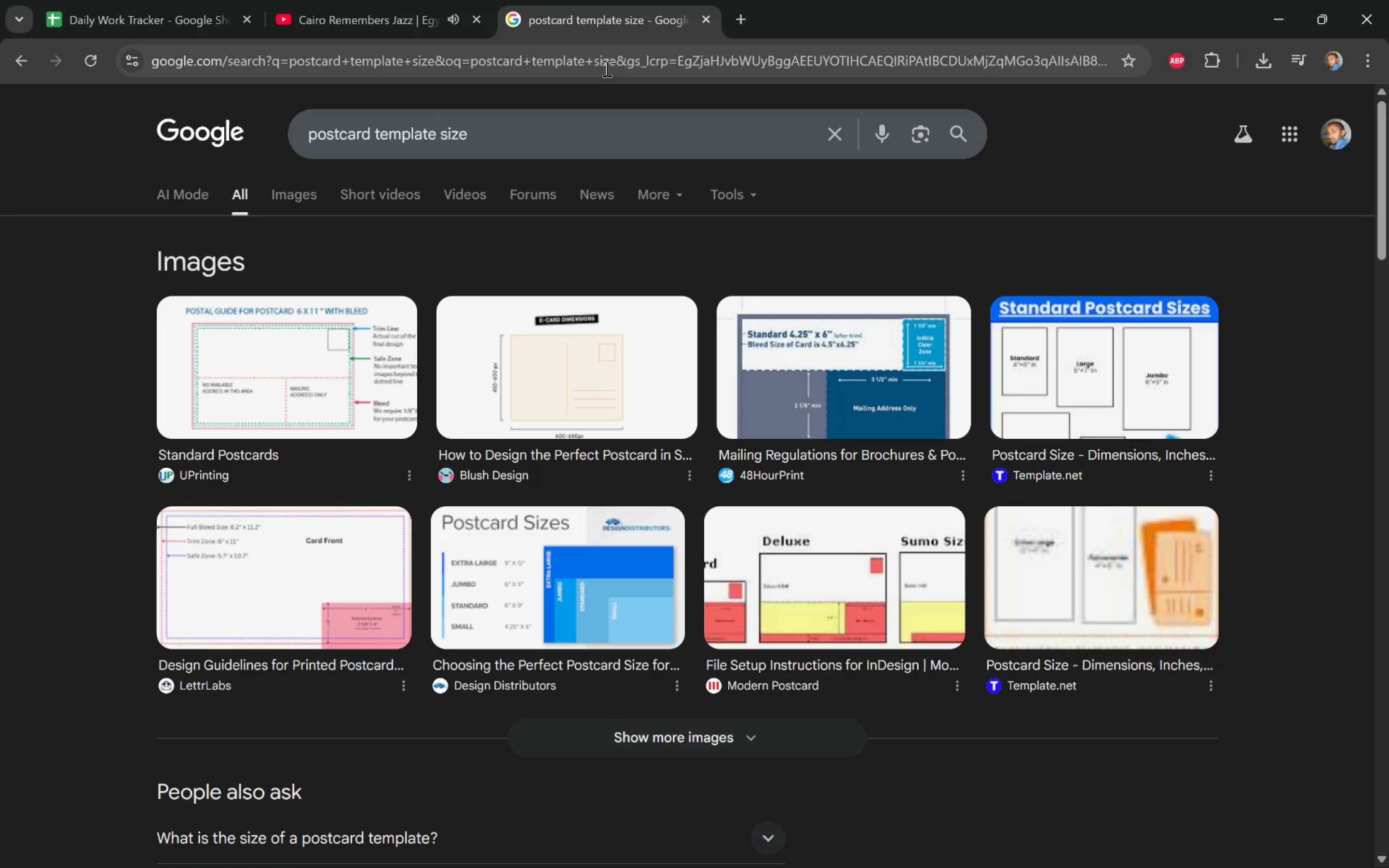 
wait(9.33)
 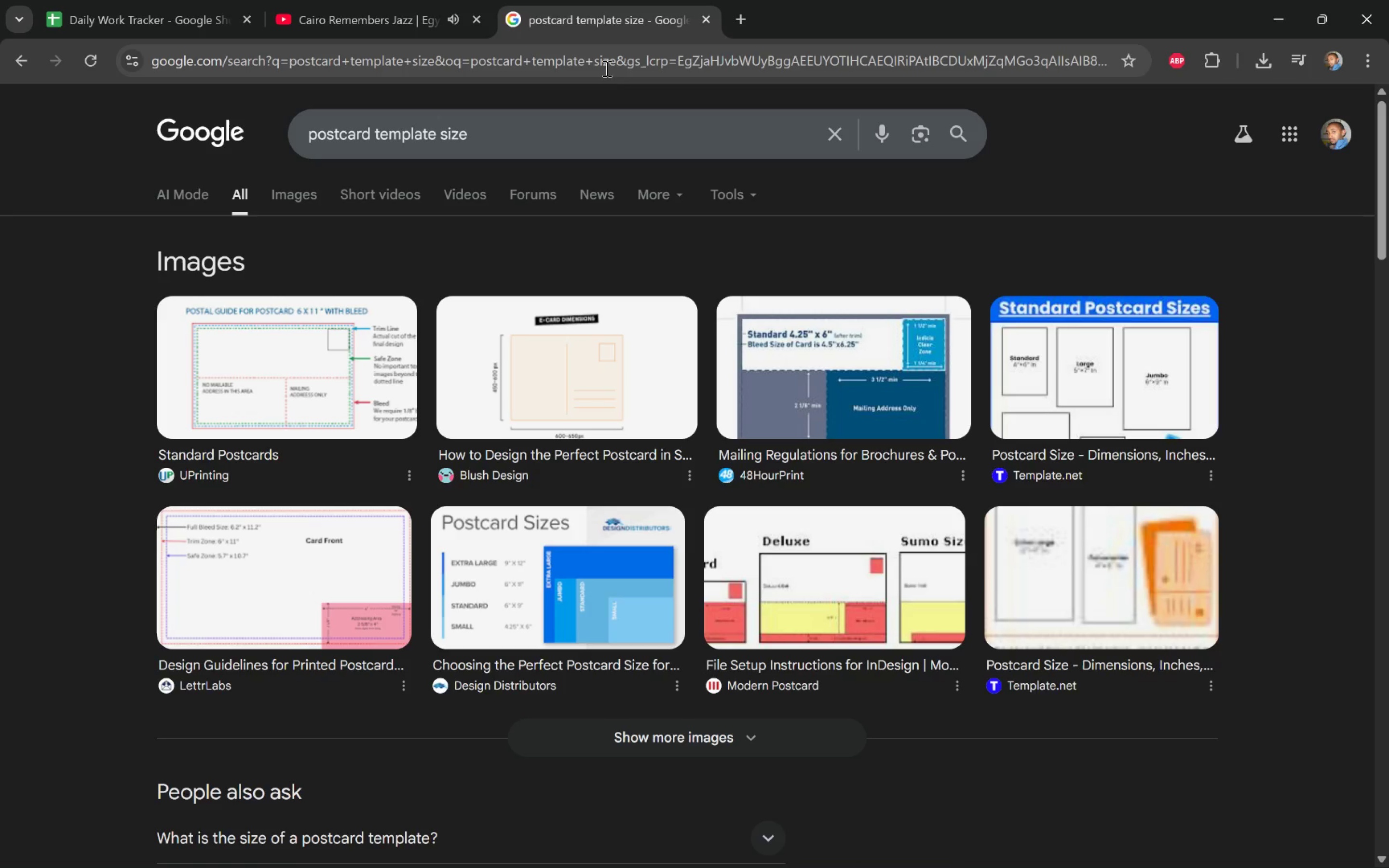 
left_click([320, 340])
 